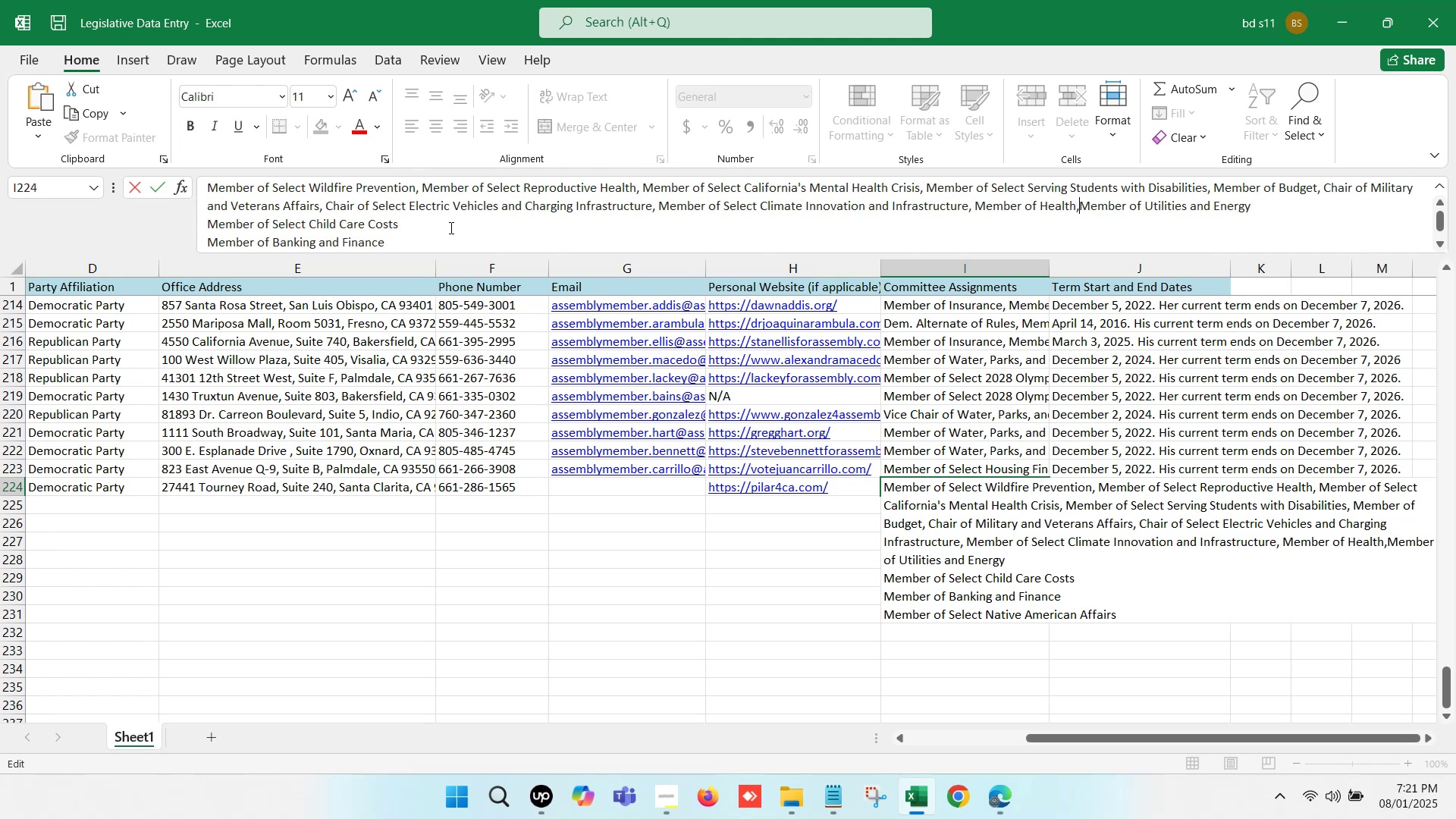 
key(Space)
 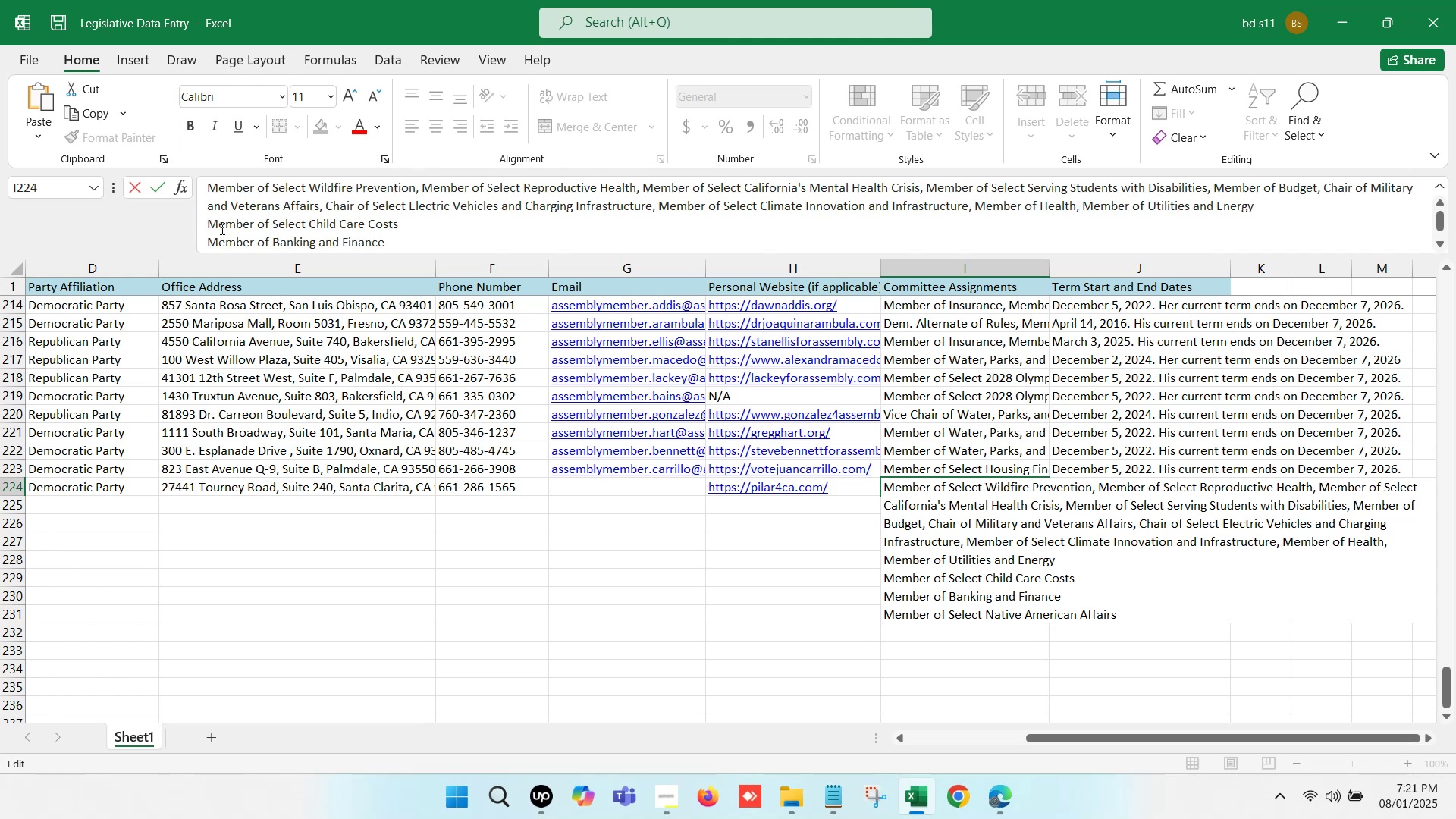 
left_click([199, 217])
 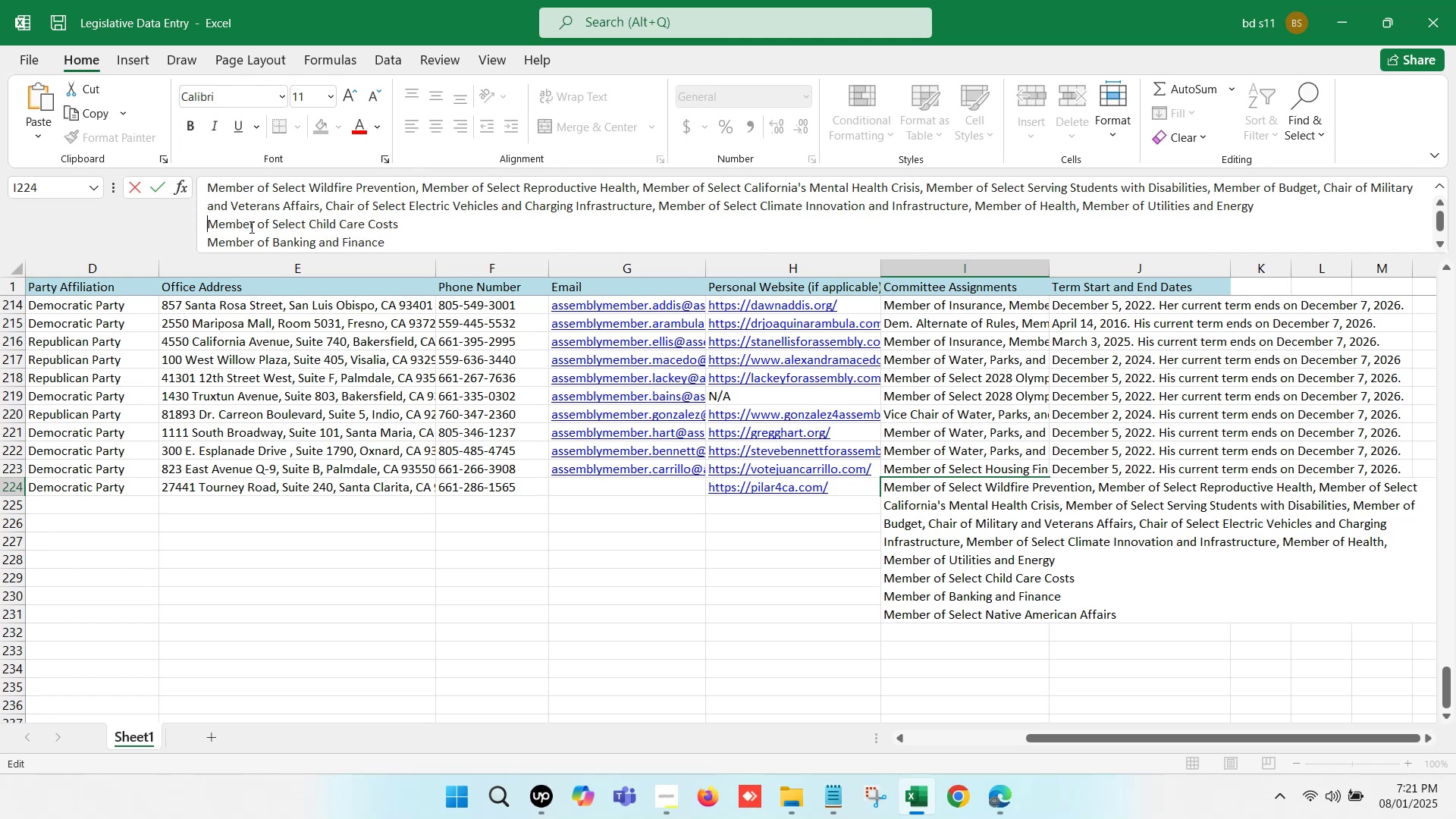 
key(Backspace)
 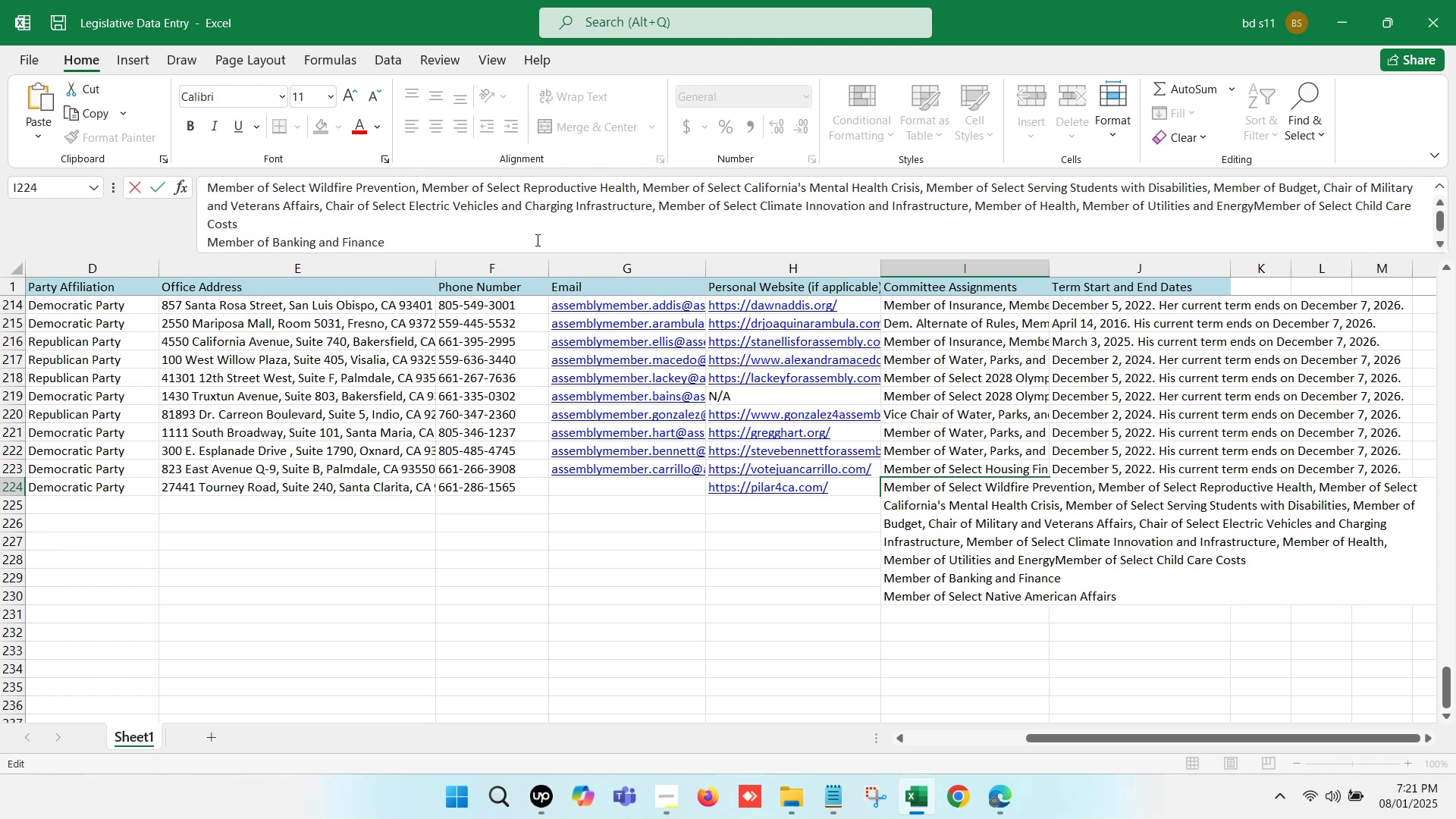 
key(Period)
 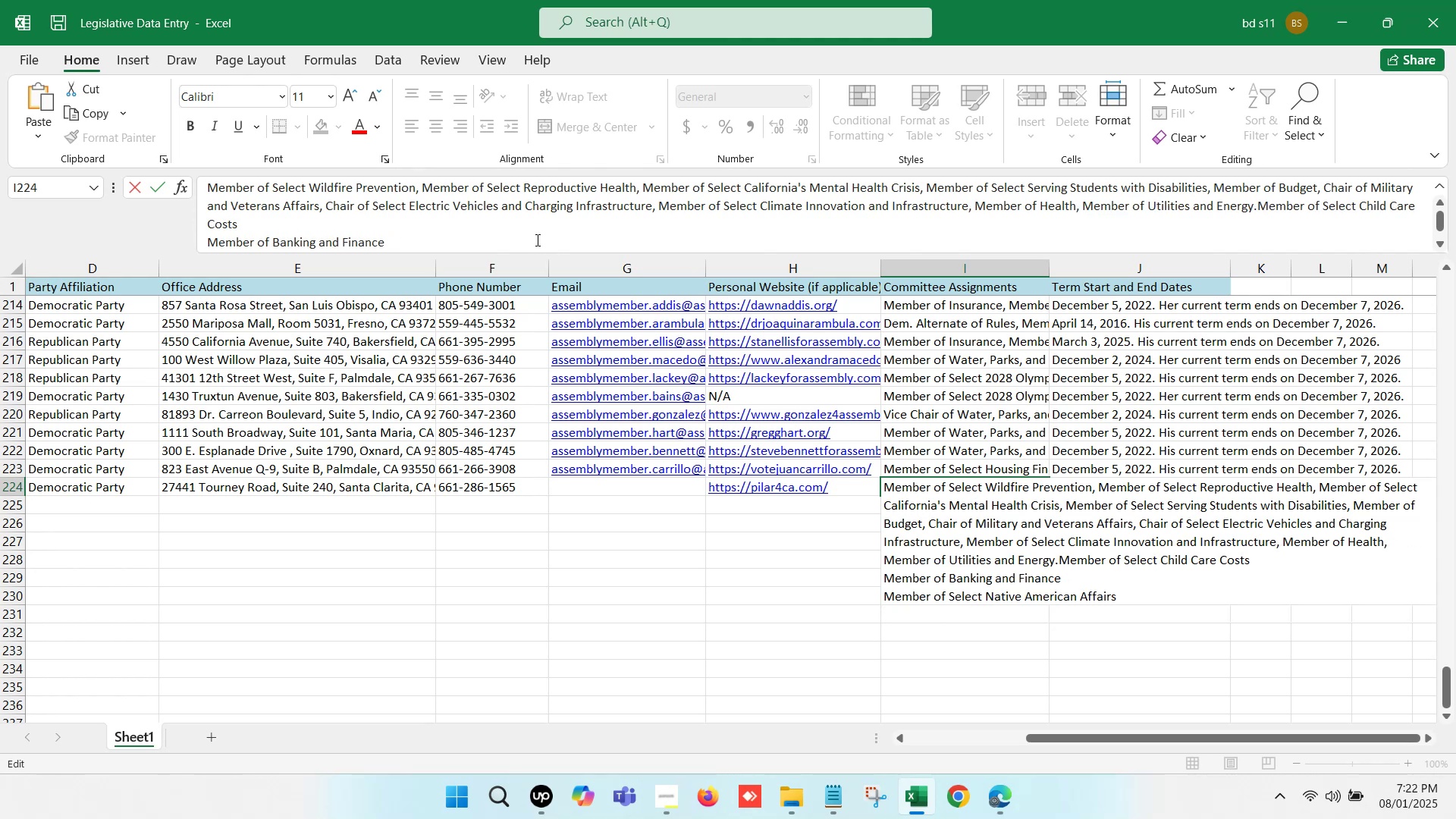 
key(Backspace)
 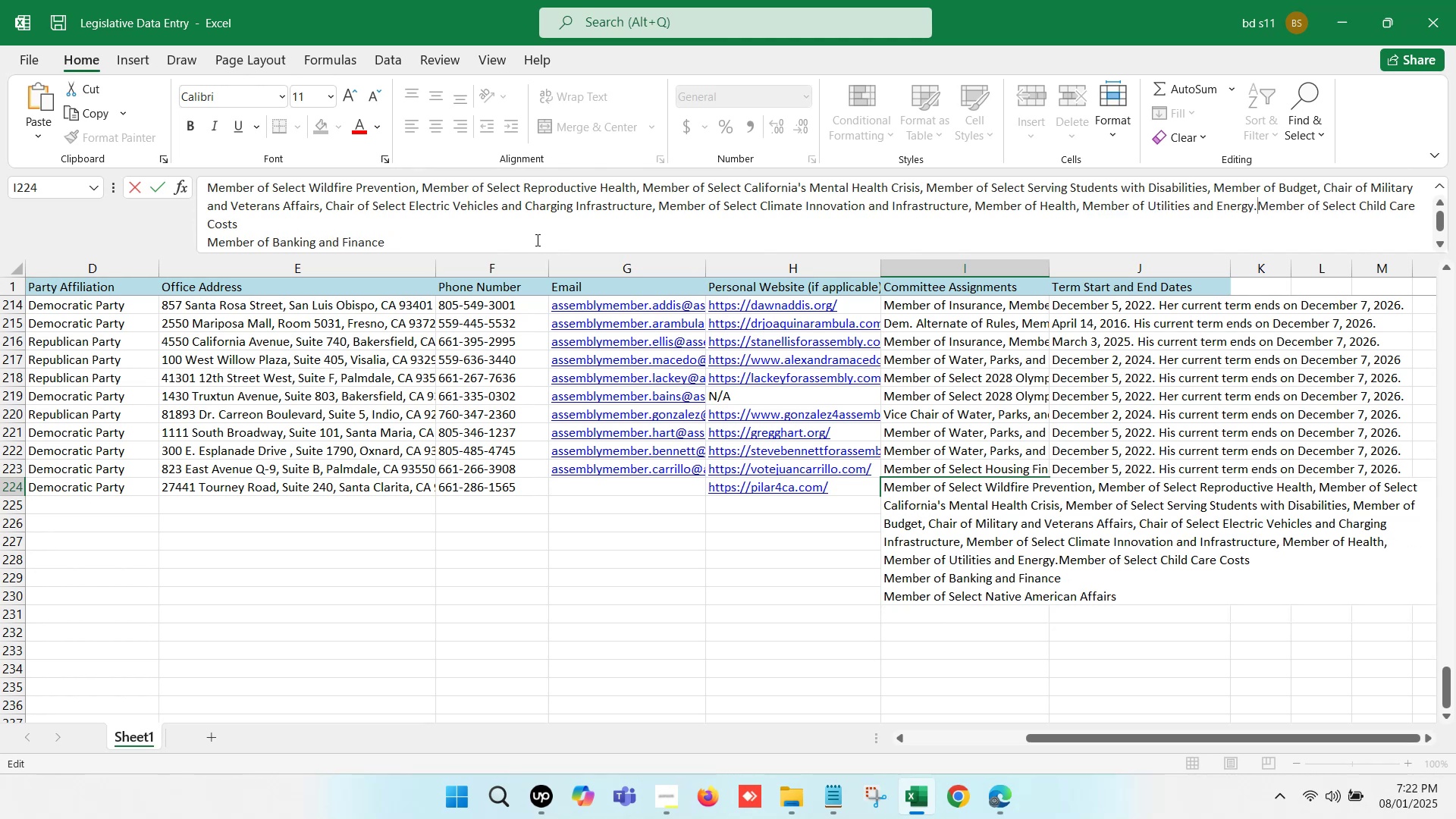 
key(Comma)
 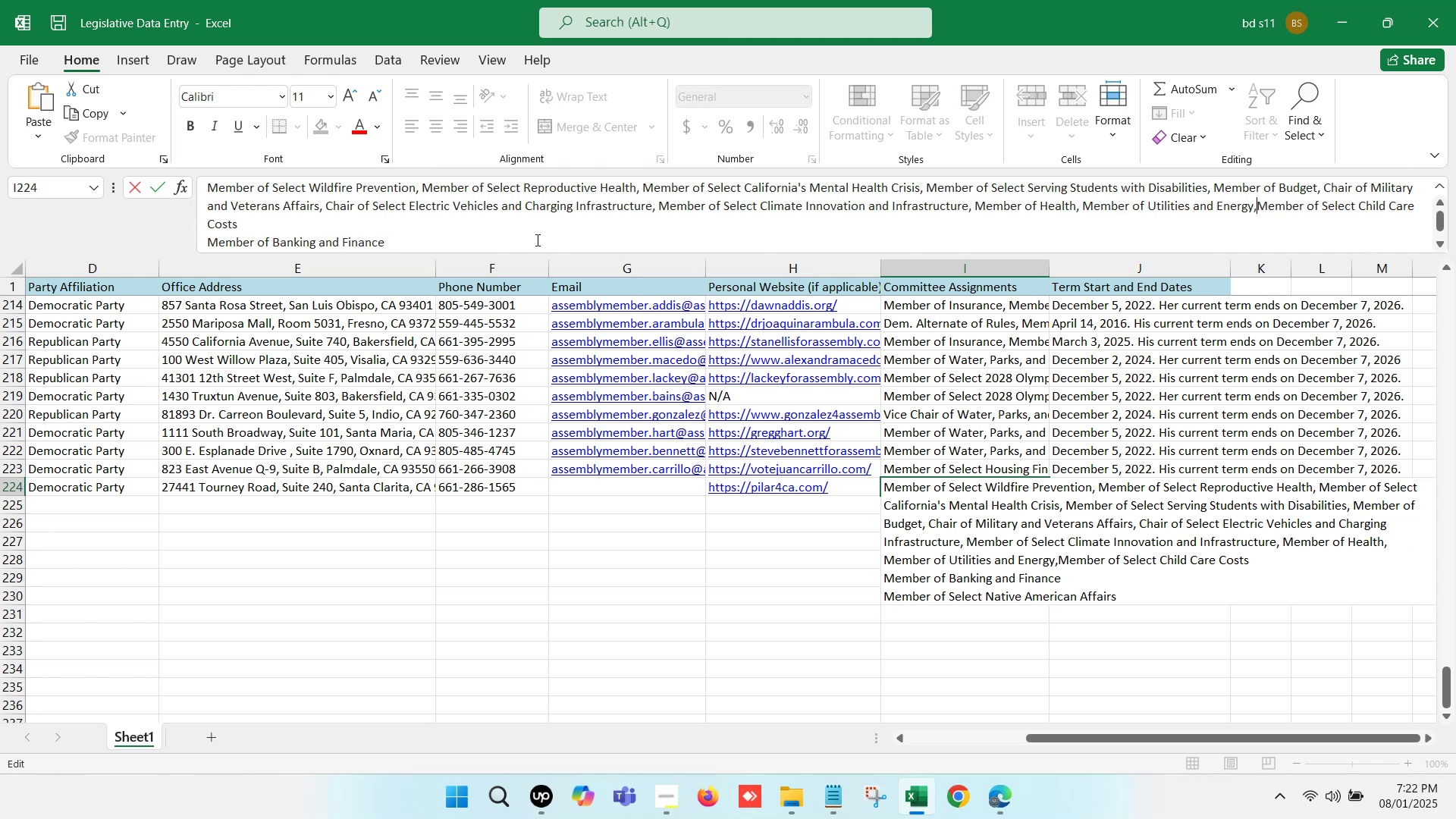 
key(Space)
 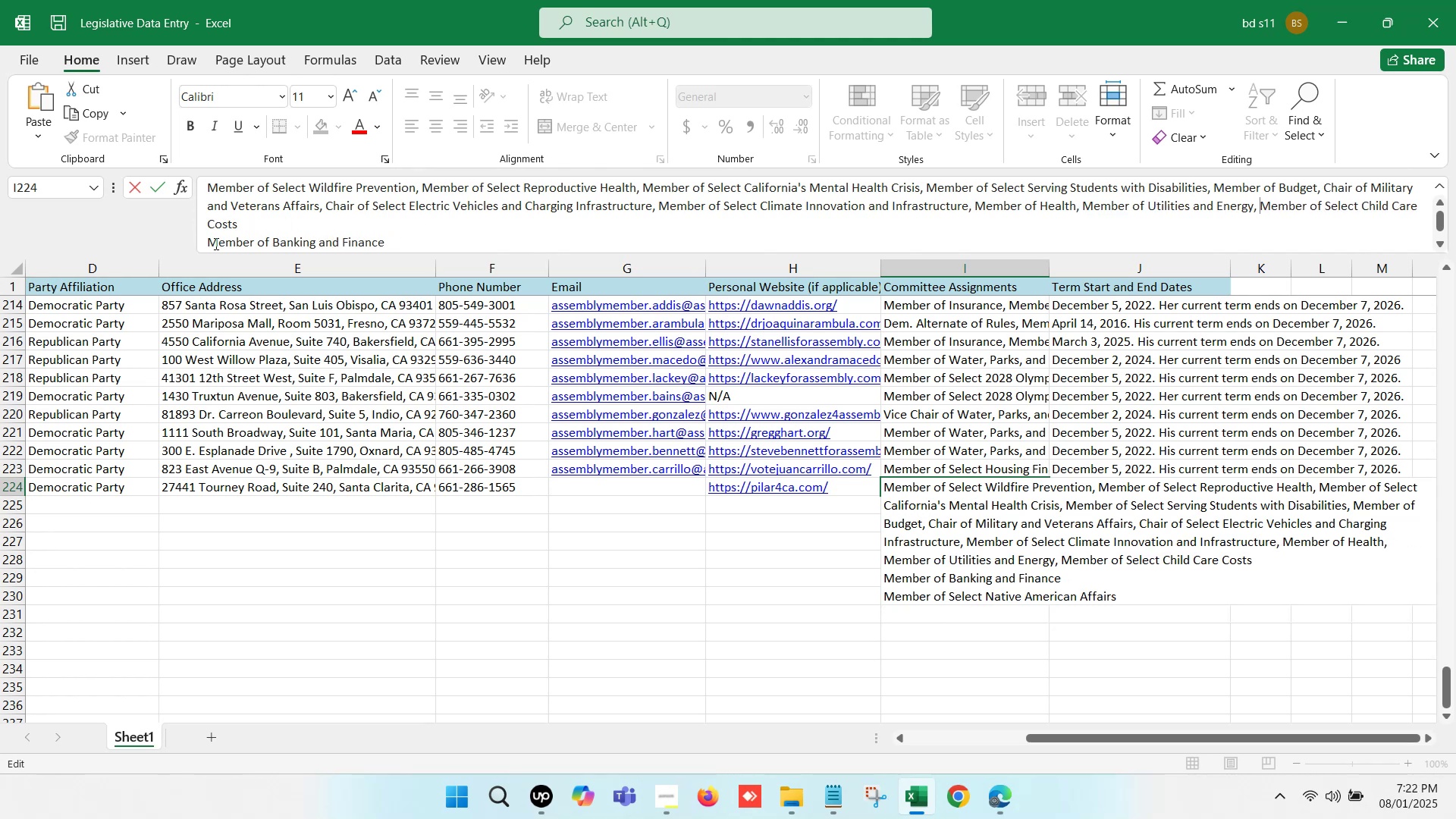 
left_click([205, 246])
 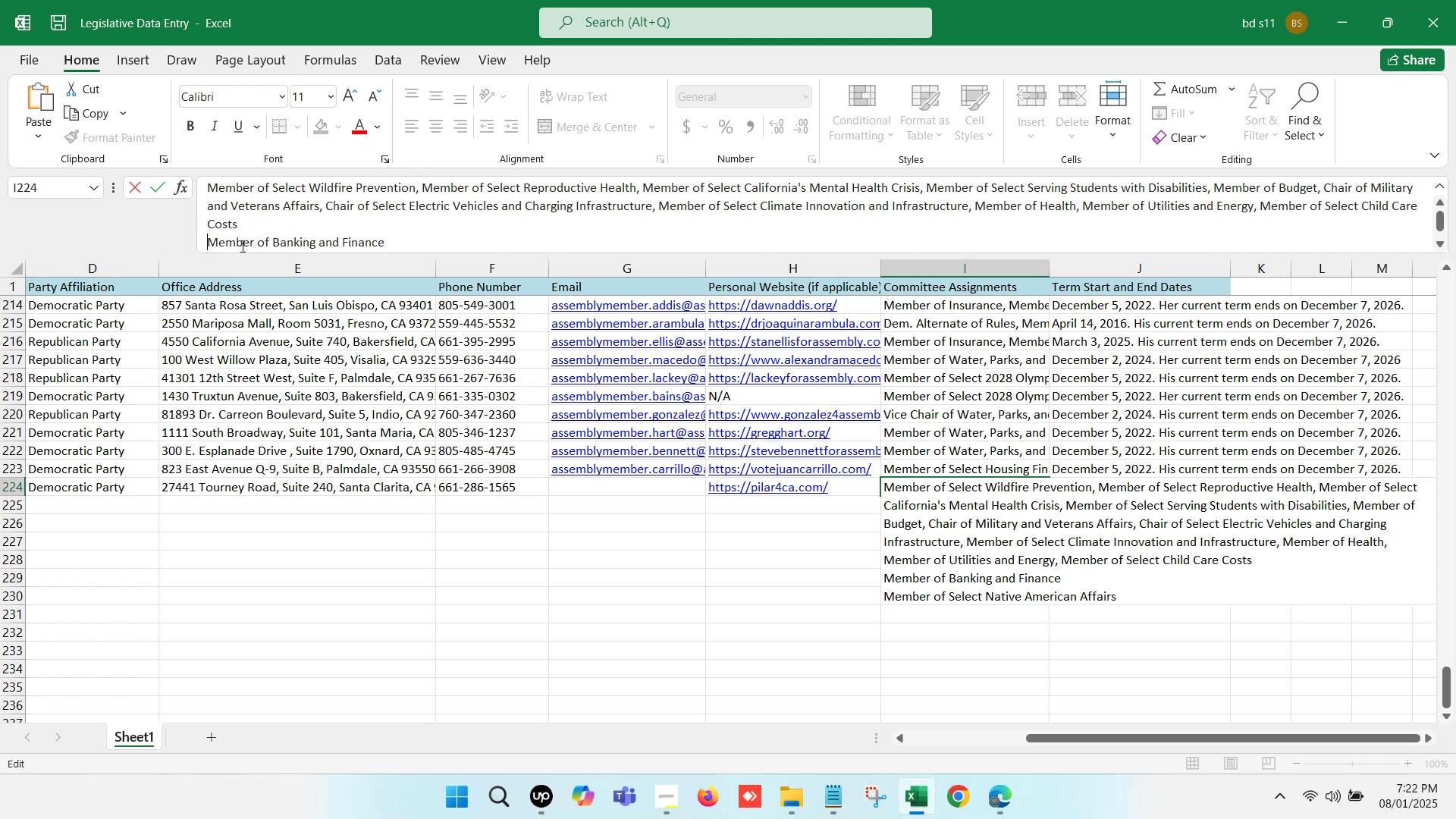 
key(Backspace)
 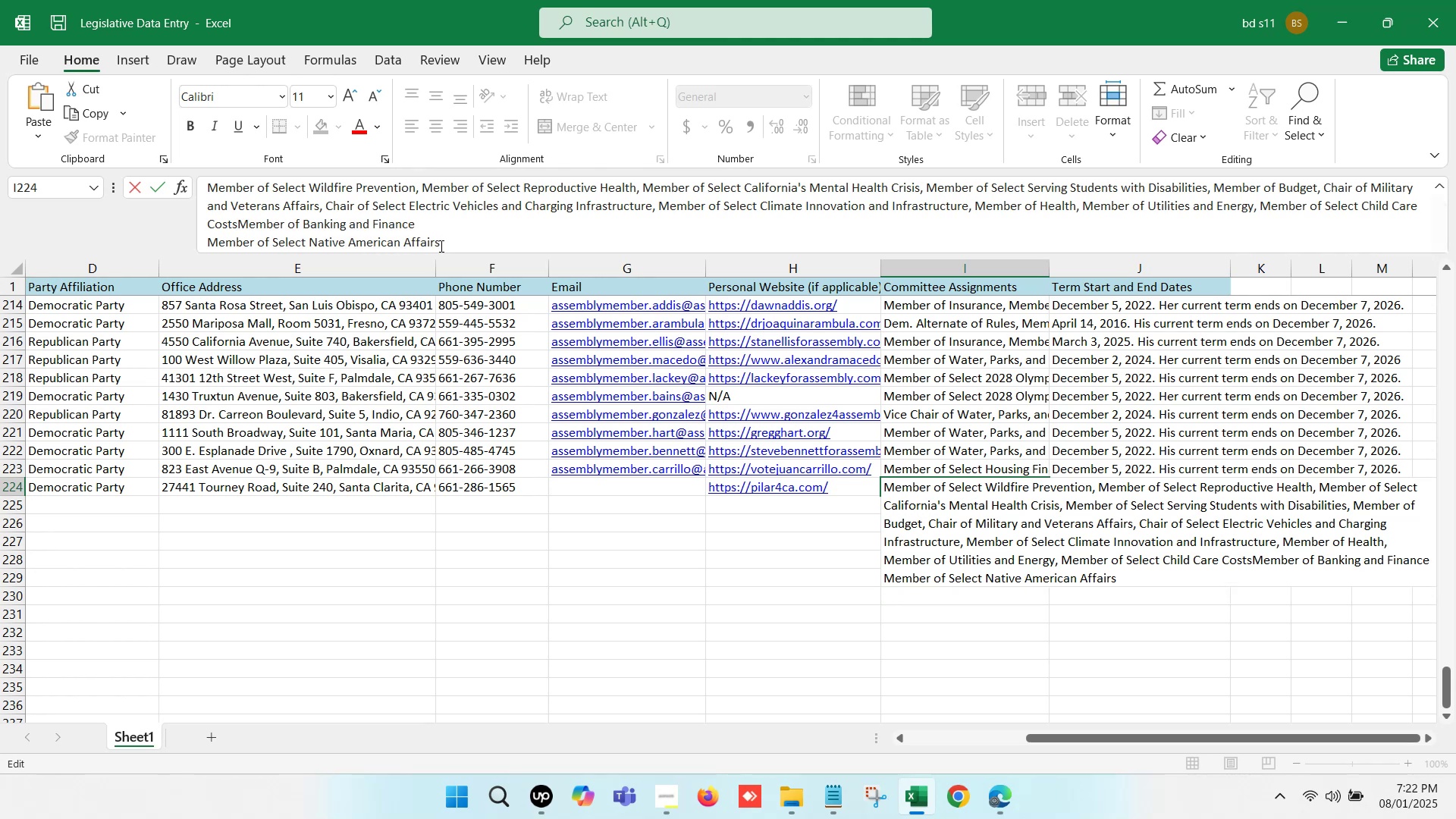 
key(Comma)
 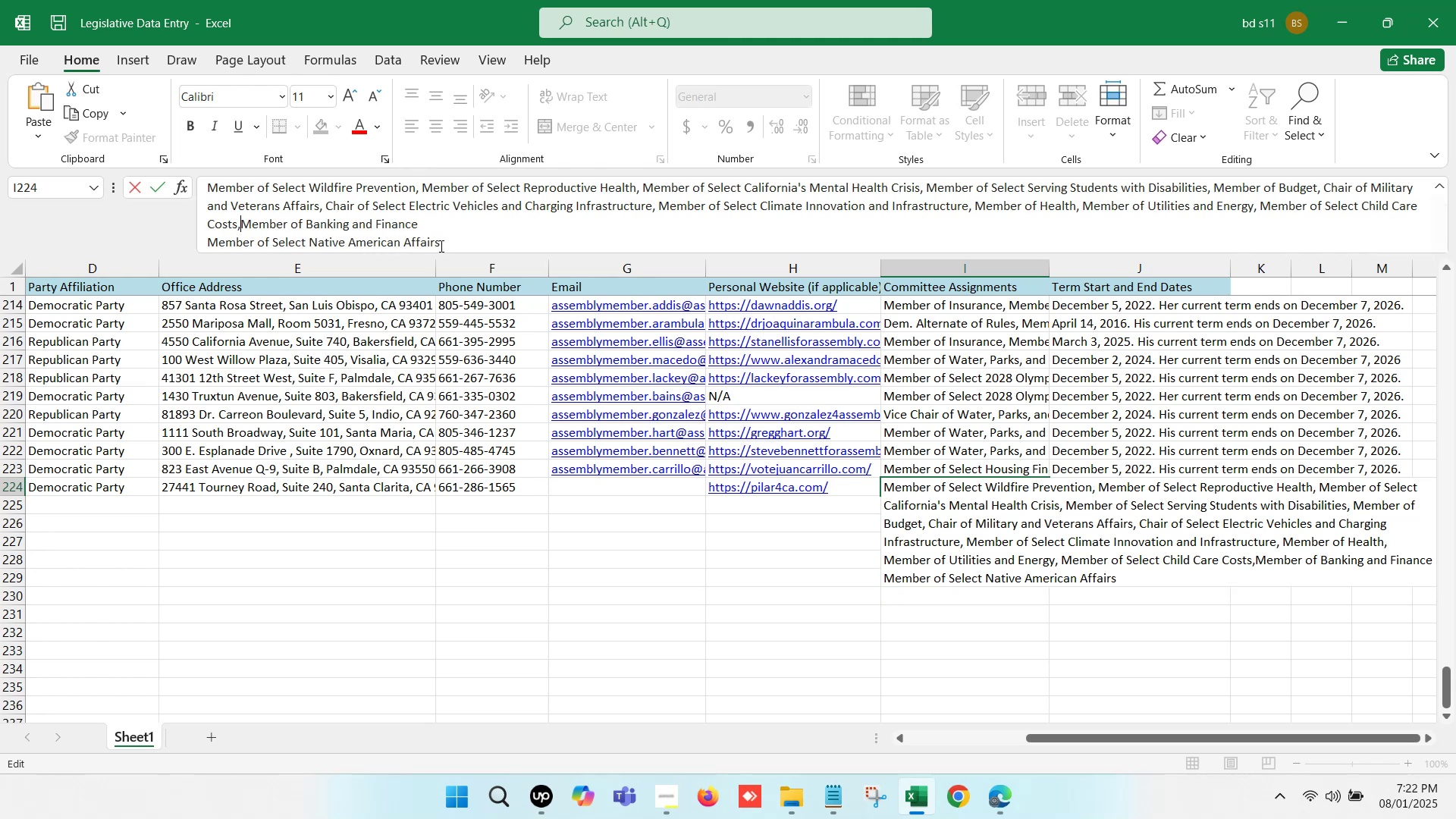 
key(Space)
 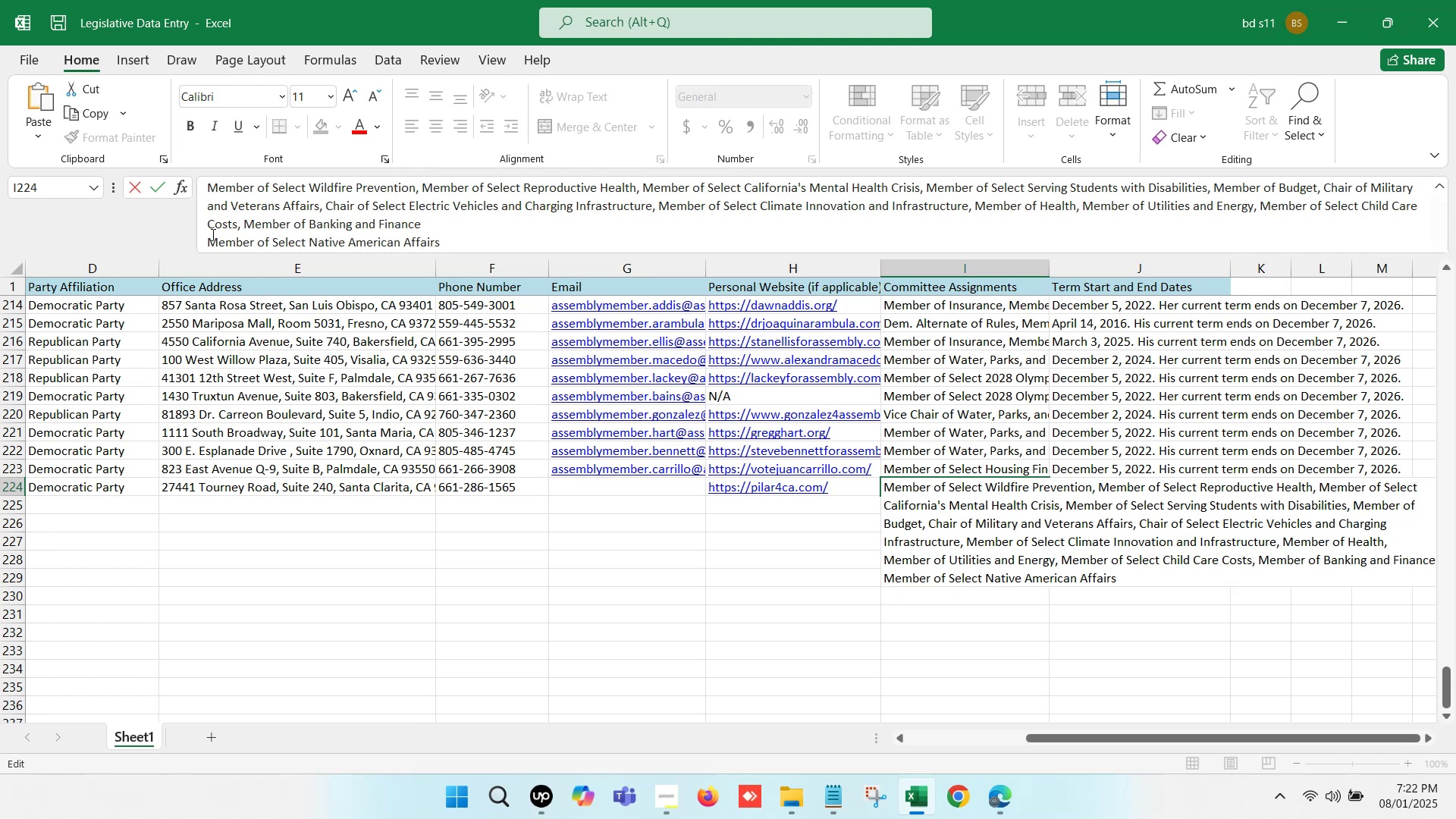 
left_click([209, 237])
 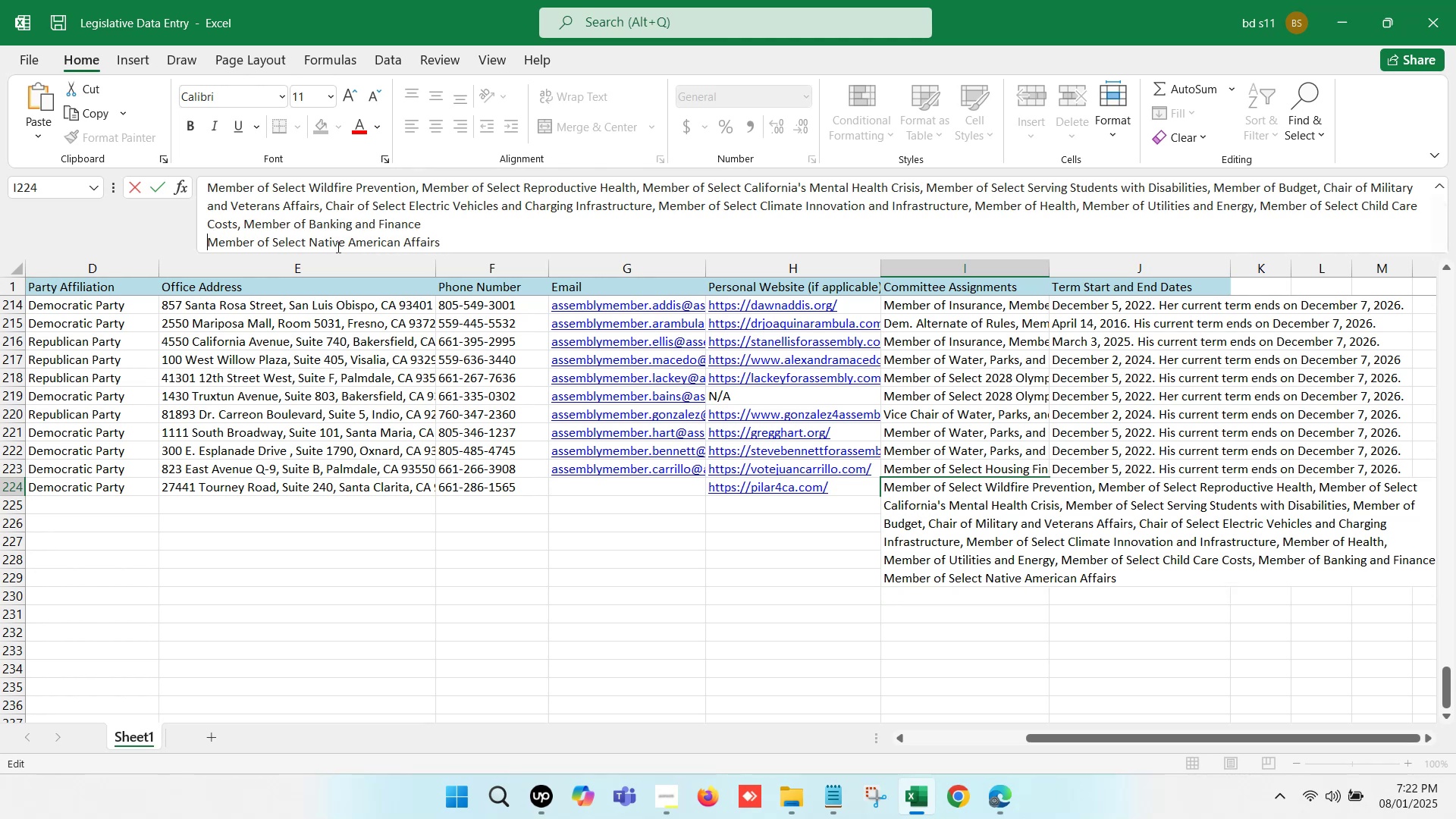 
key(Backspace)
 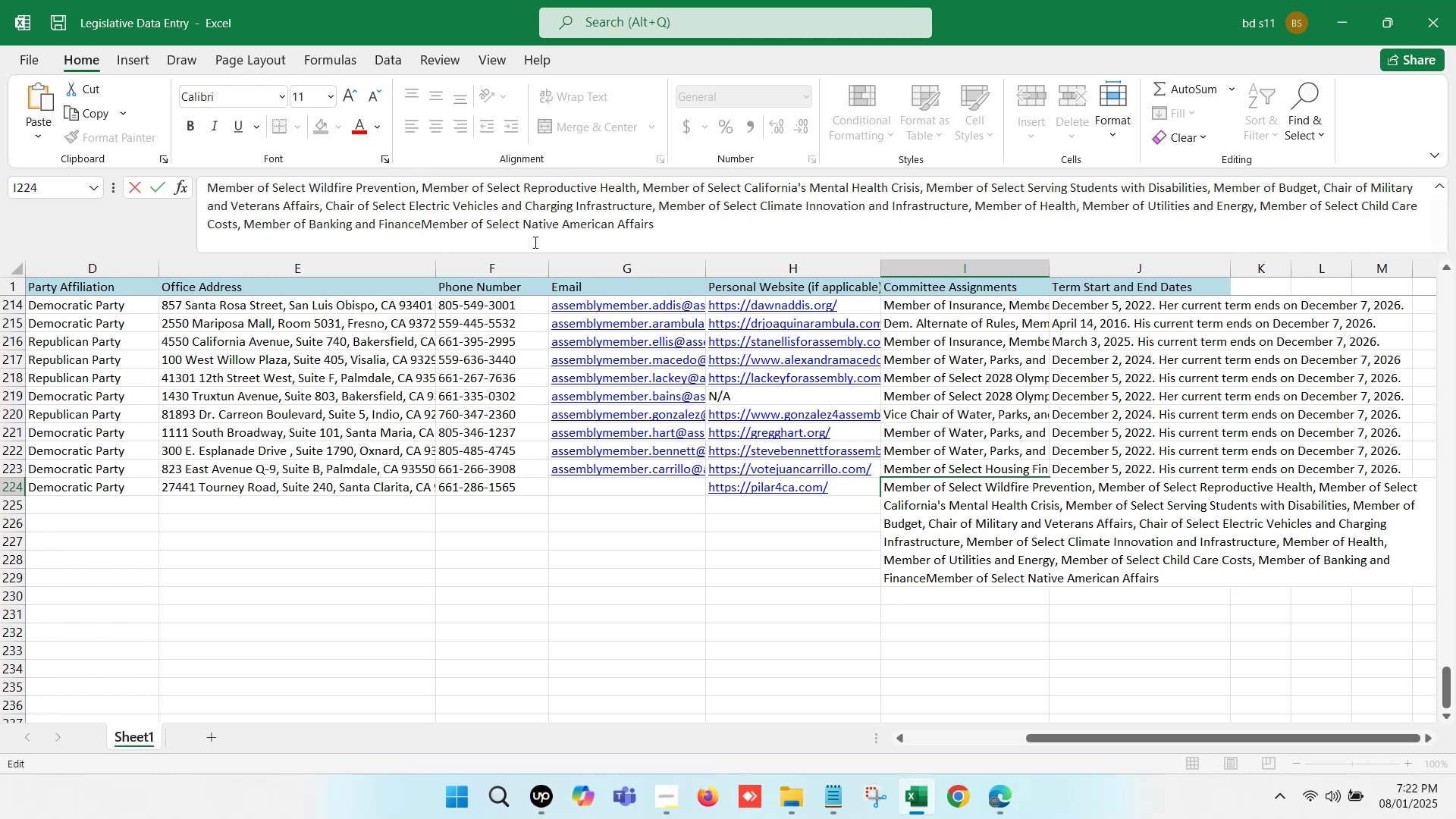 
key(Comma)
 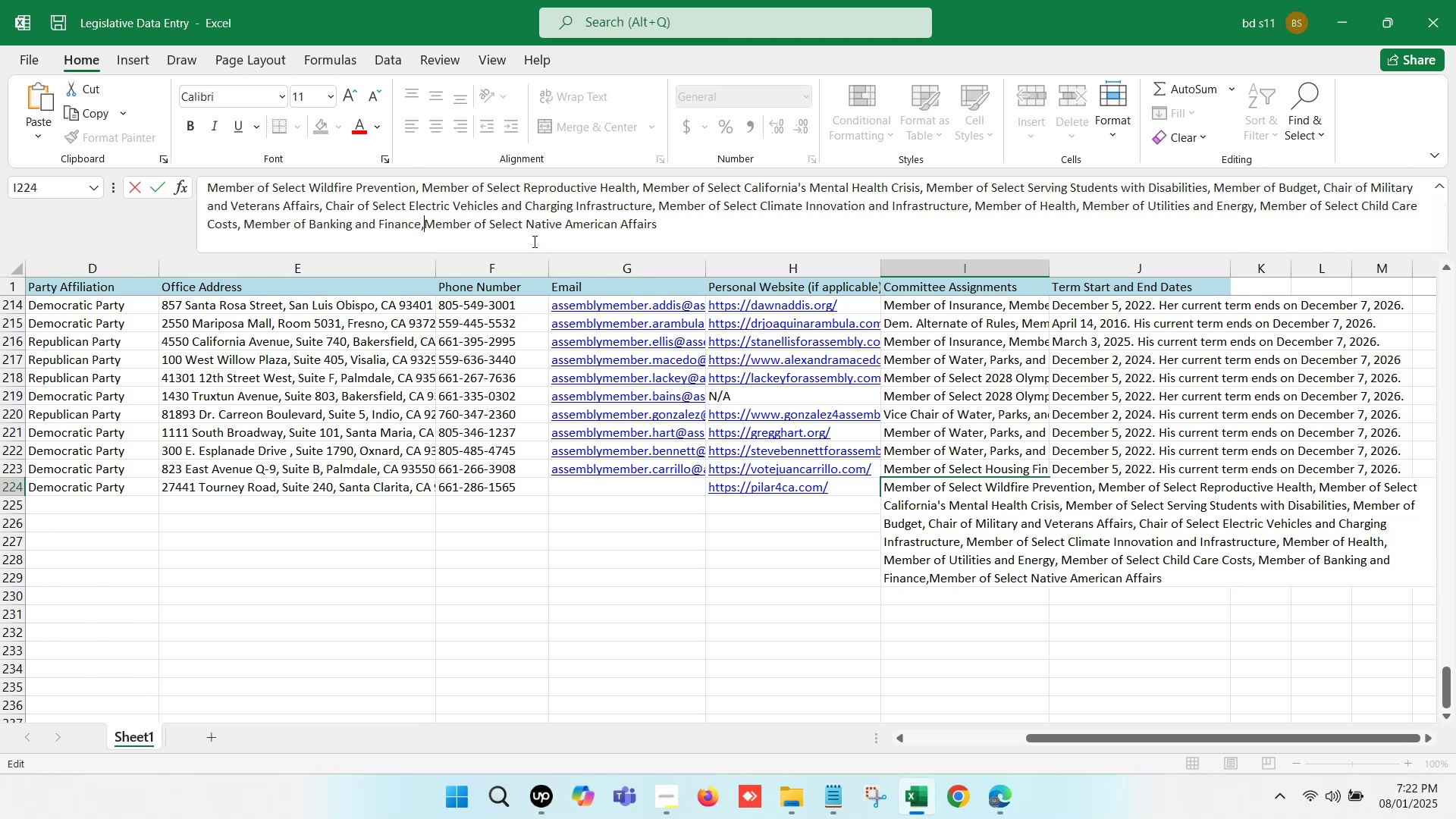 
key(Space)
 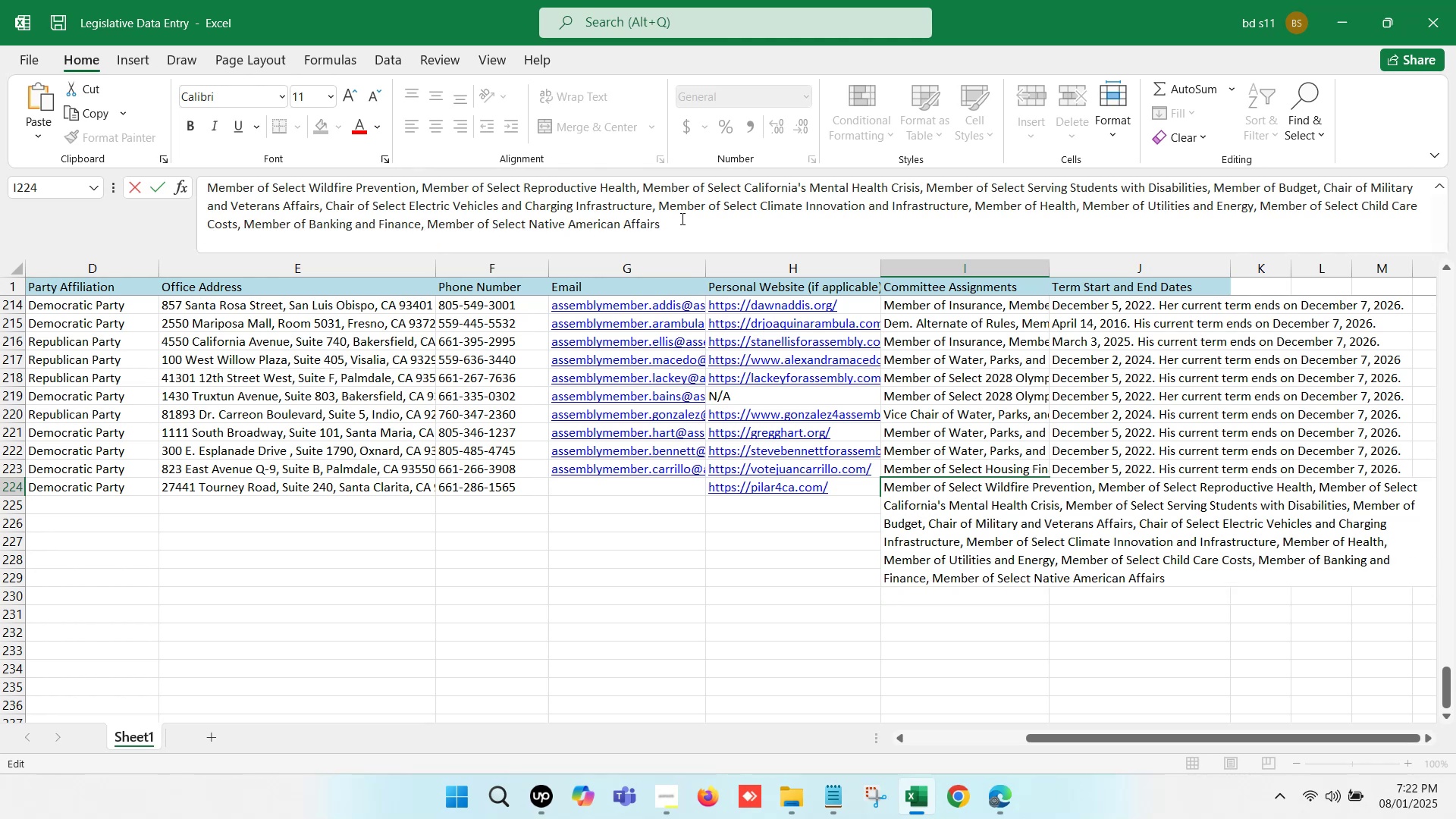 
mouse_move([700, 286])
 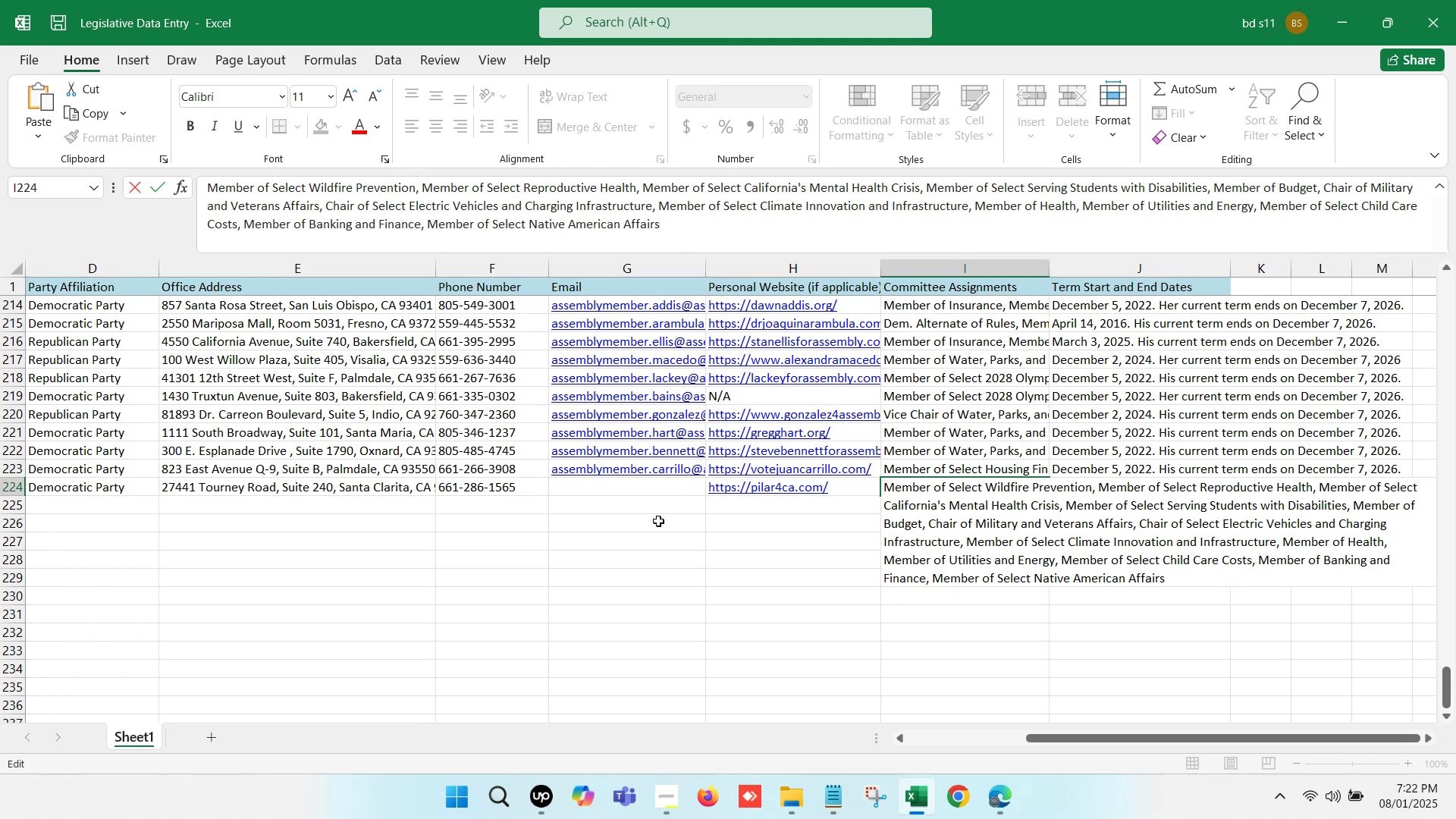 
left_click([657, 522])
 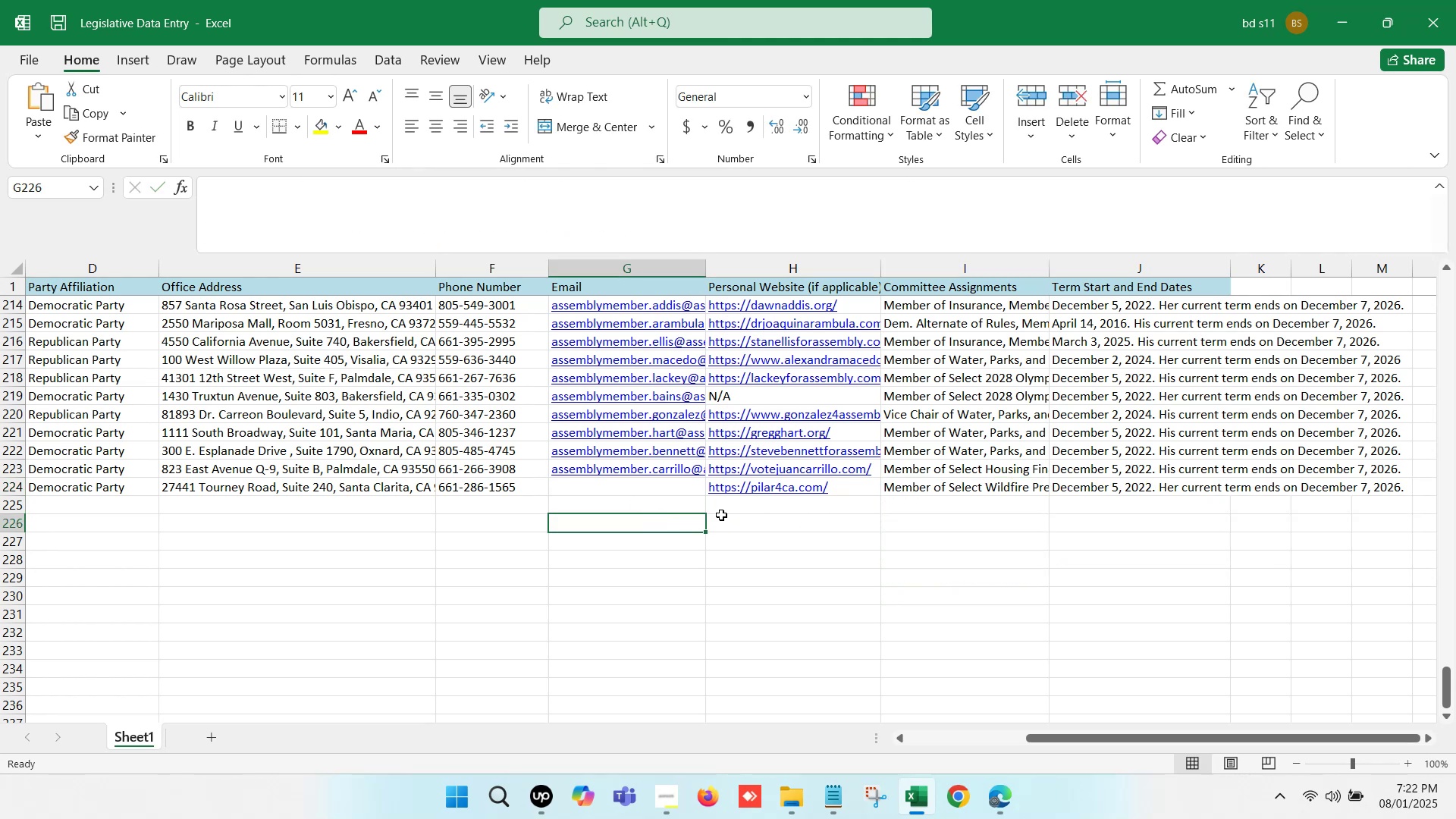 
left_click([626, 477])
 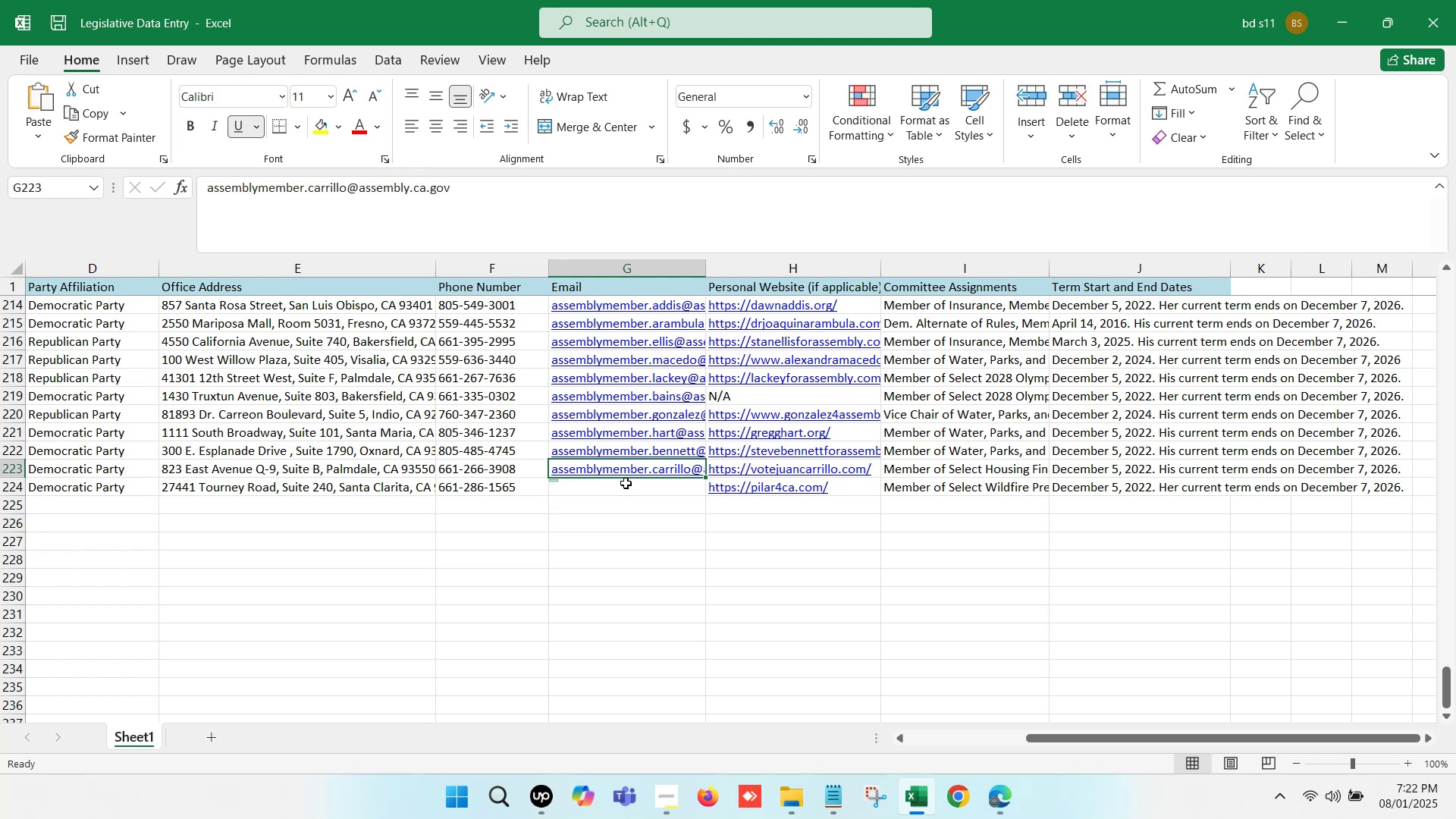 
left_click([626, 485])
 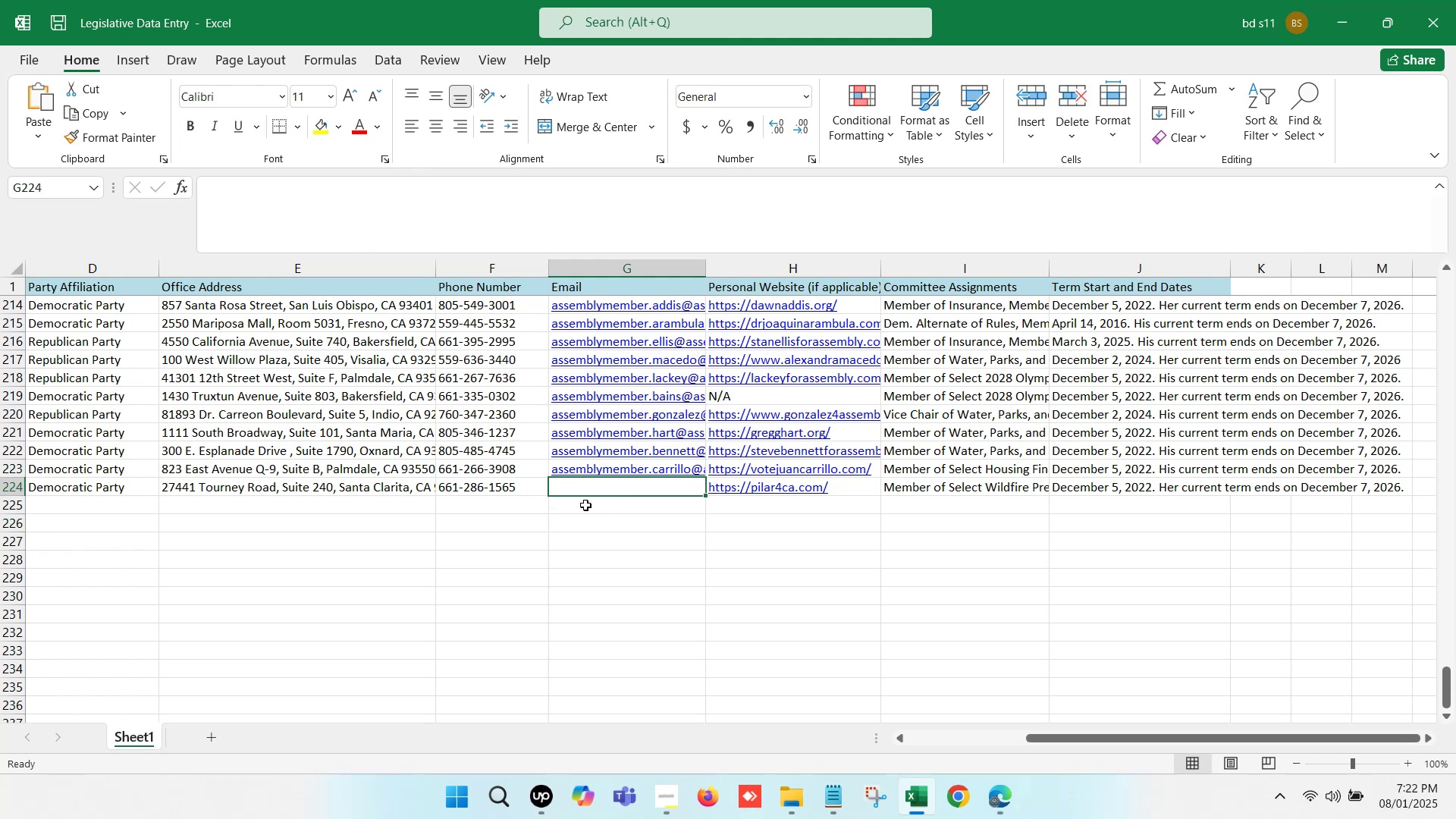 
scroll: coordinate [676, 430], scroll_direction: down, amount: 1.0
 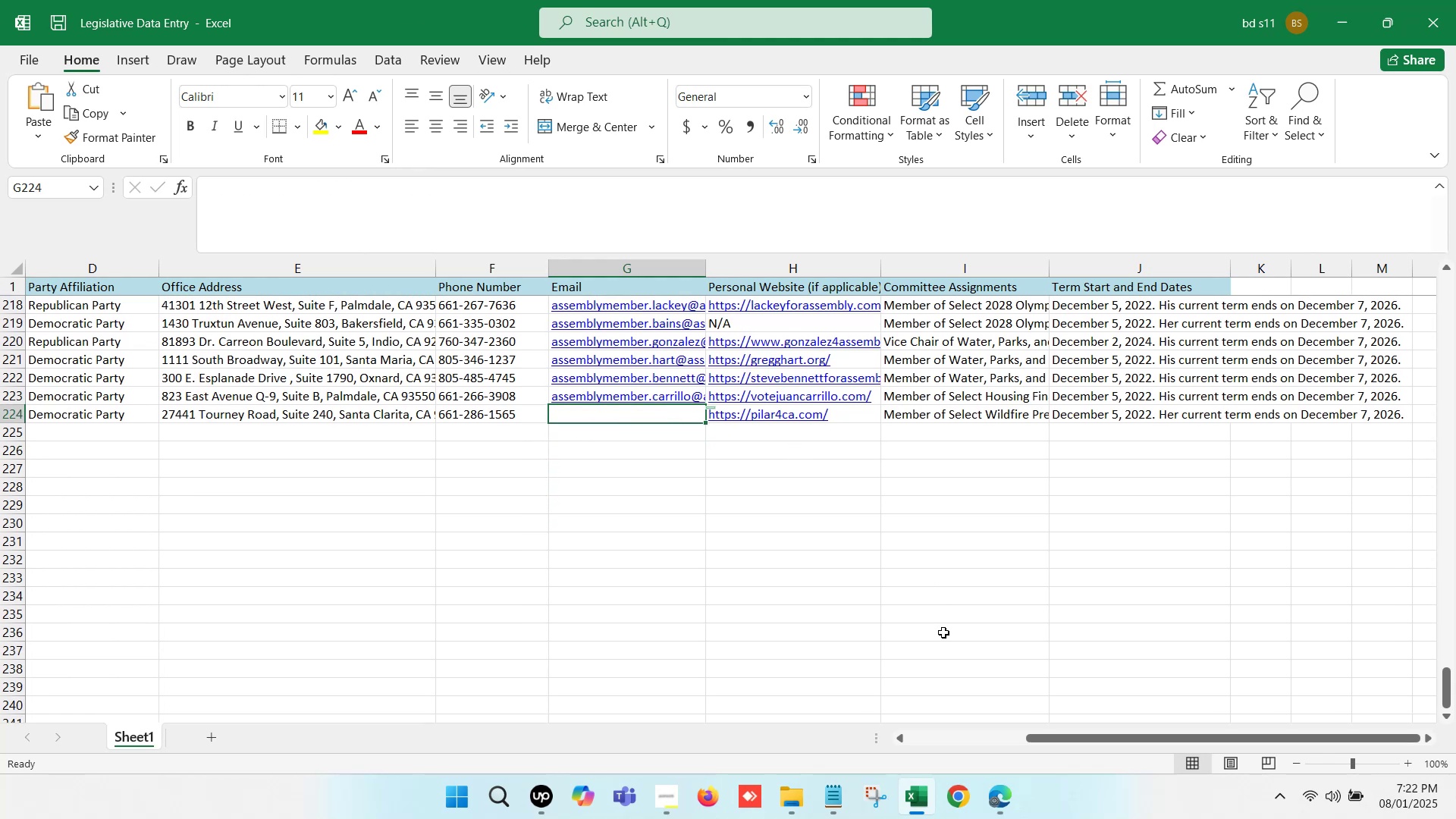 
left_click([996, 804])
 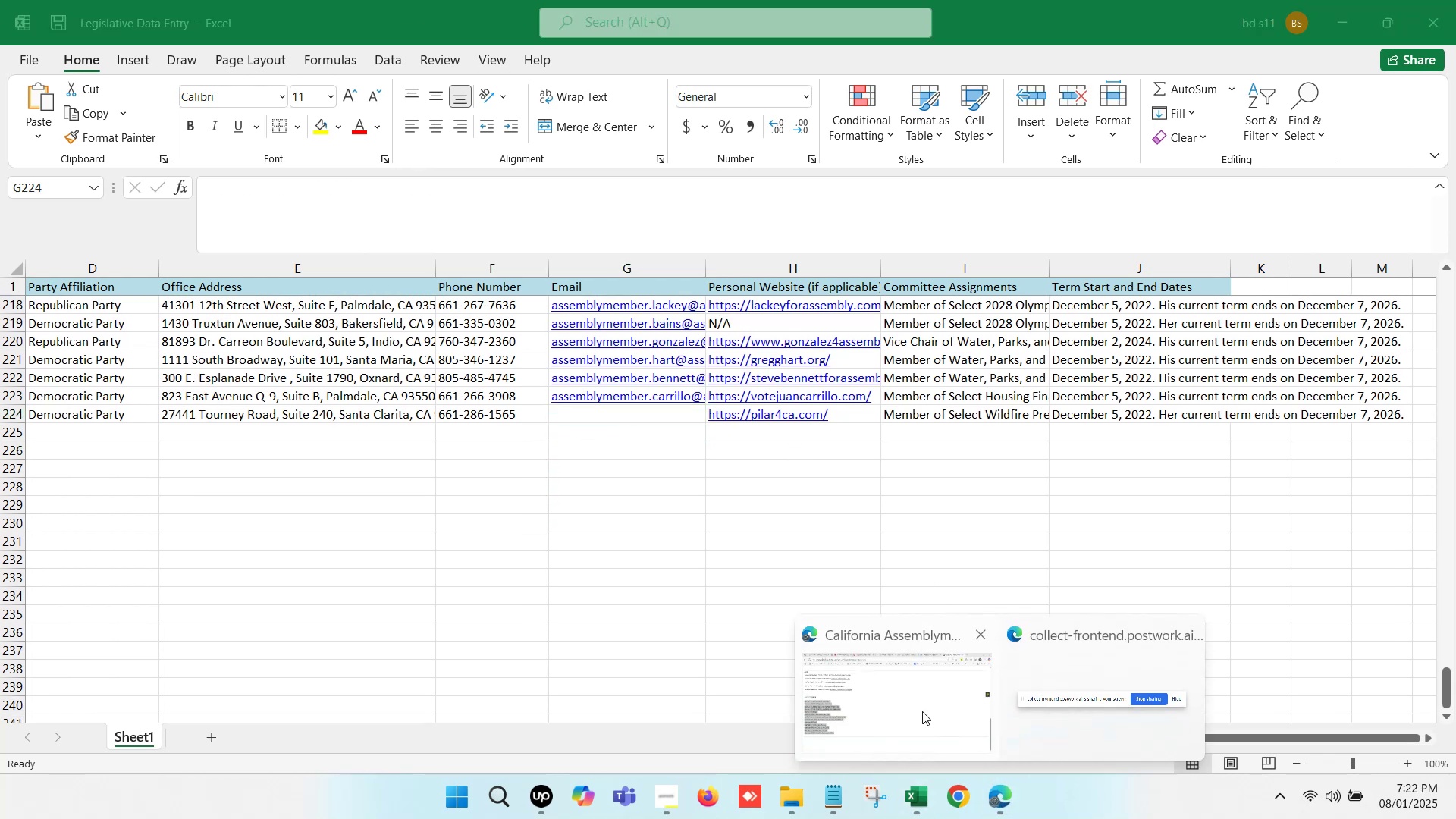 
left_click([889, 695])
 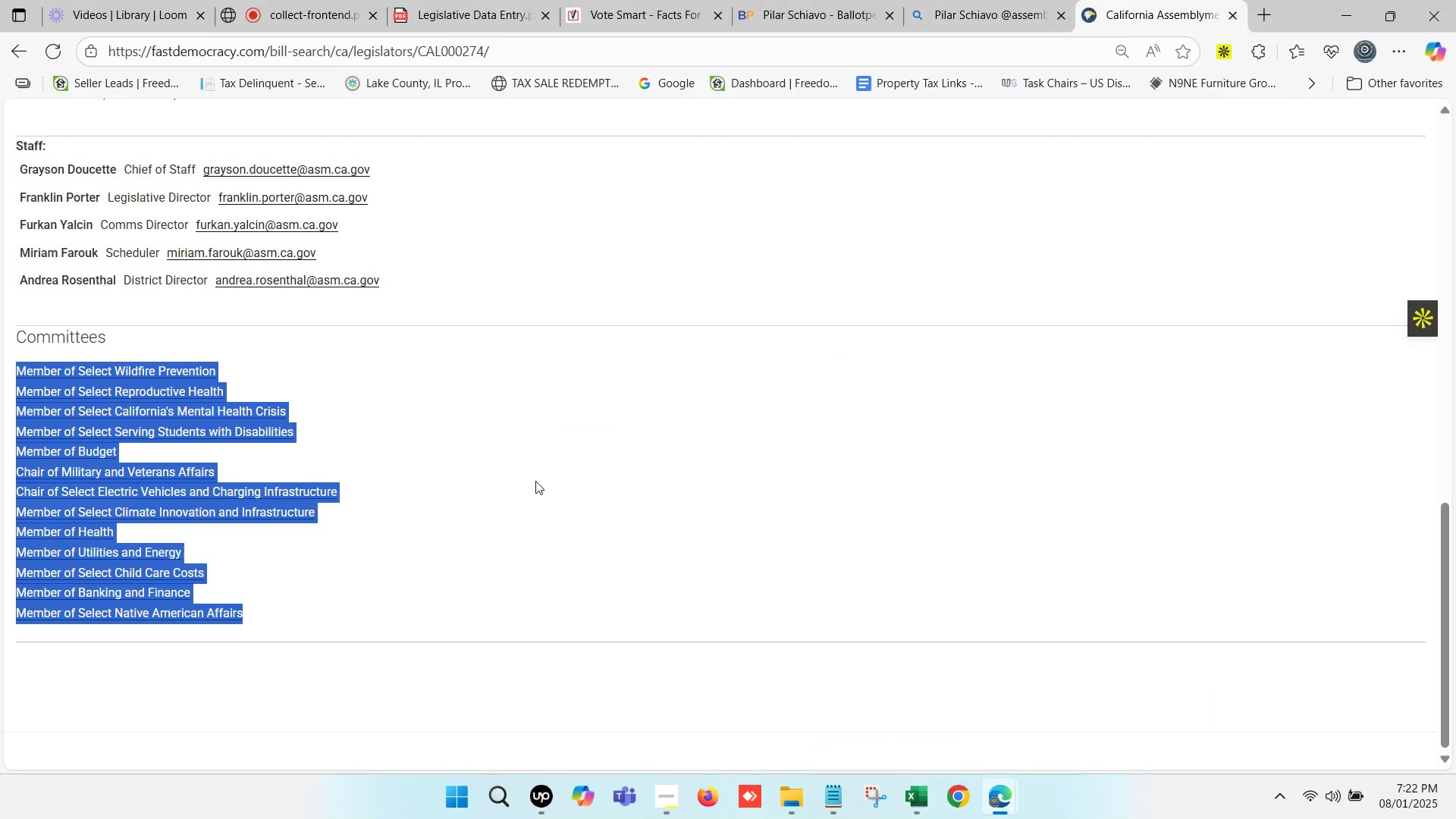 
scroll: coordinate [290, 463], scroll_direction: up, amount: 7.0
 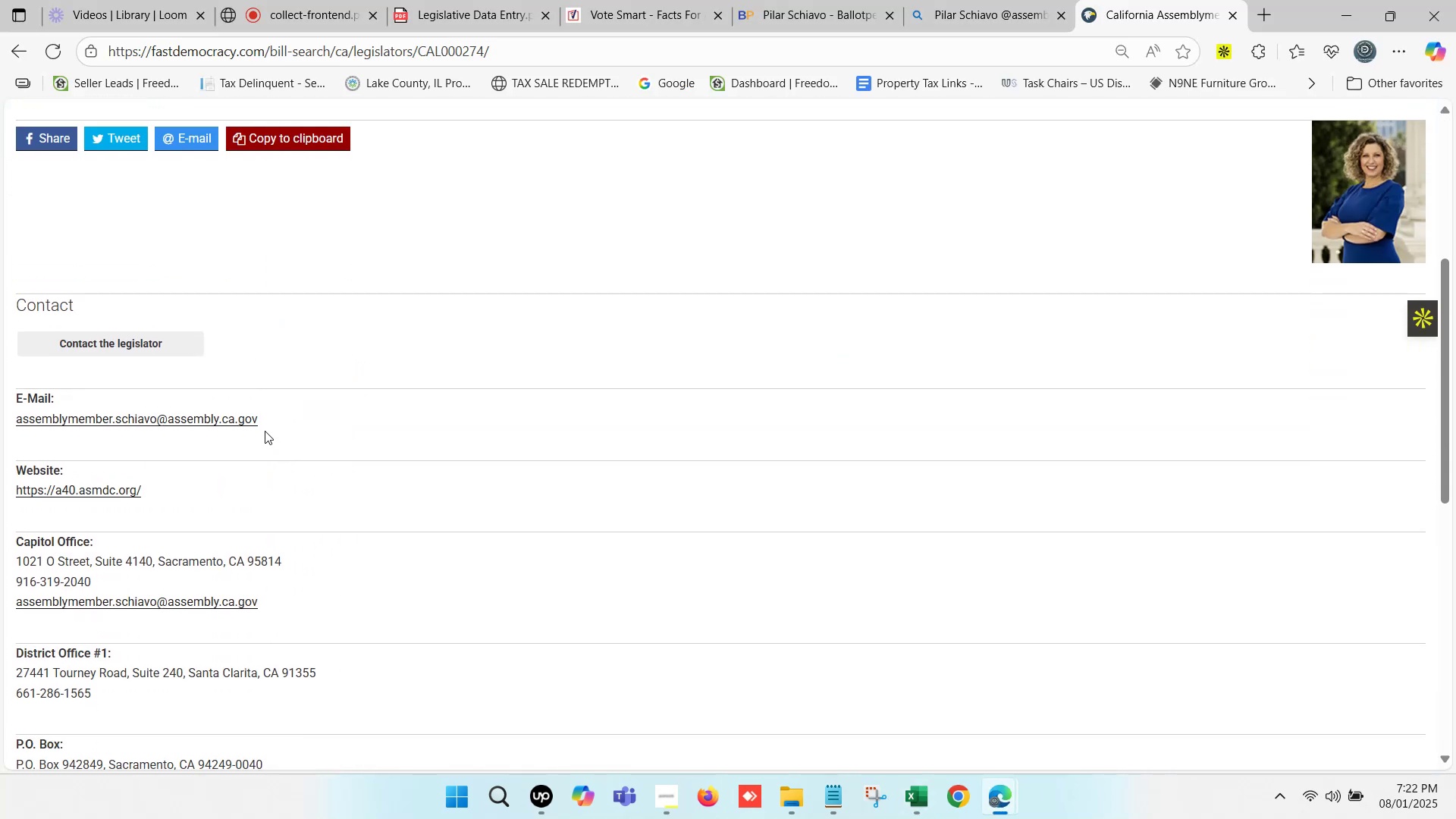 
right_click([249, 418])
 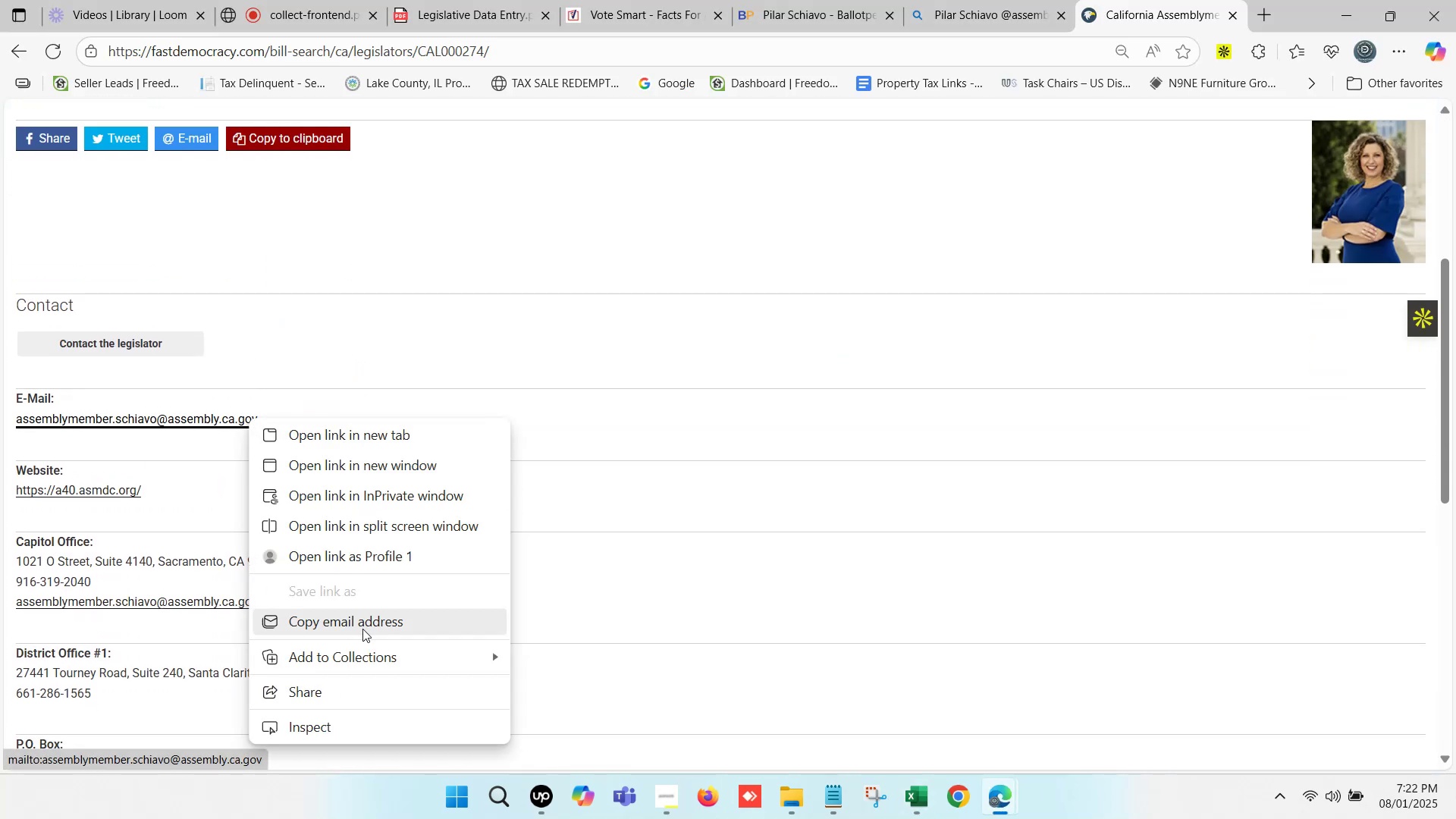 
left_click([363, 632])
 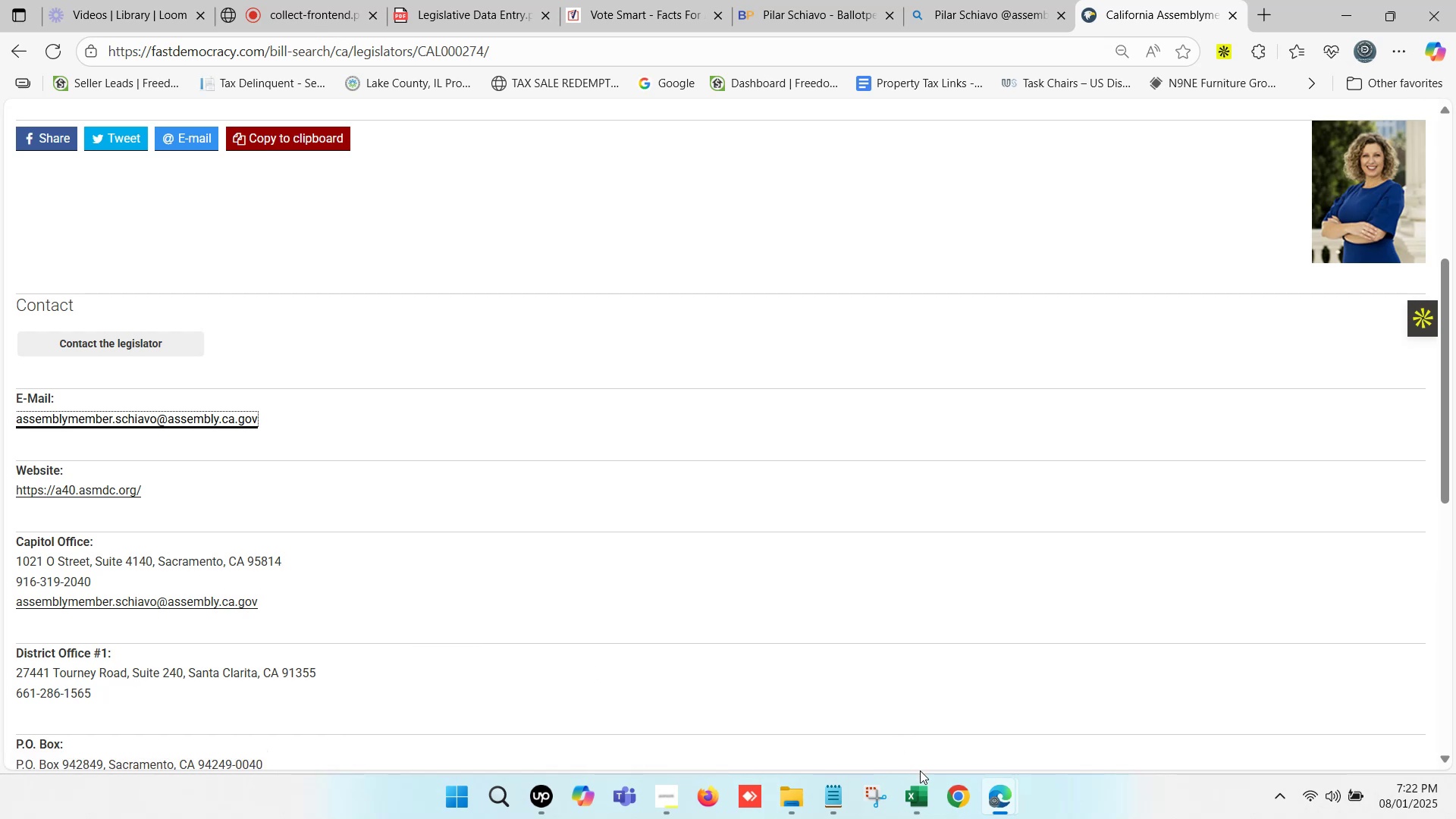 
left_click([926, 801])
 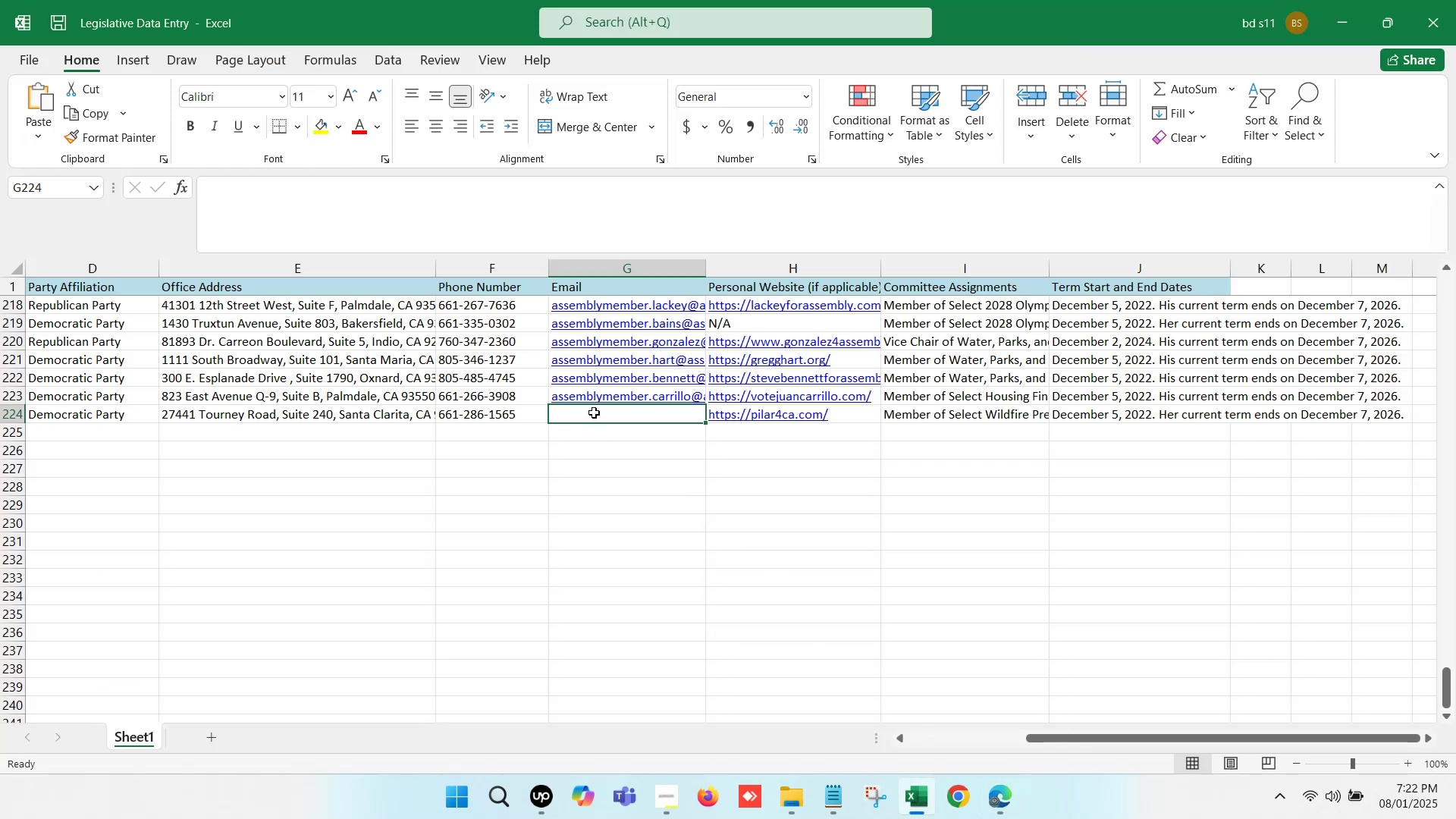 
double_click([592, 412])
 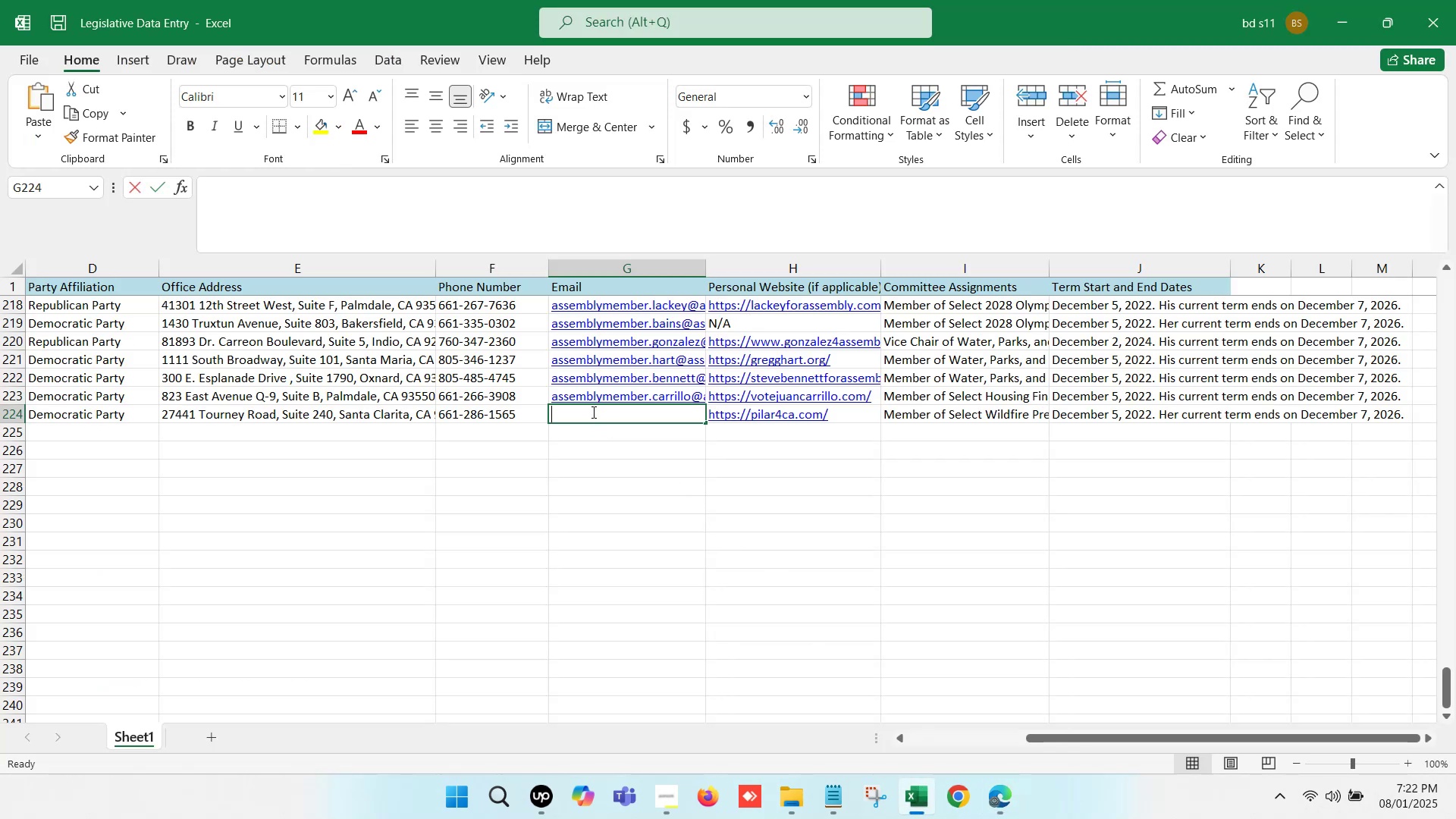 
key(Control+V)
 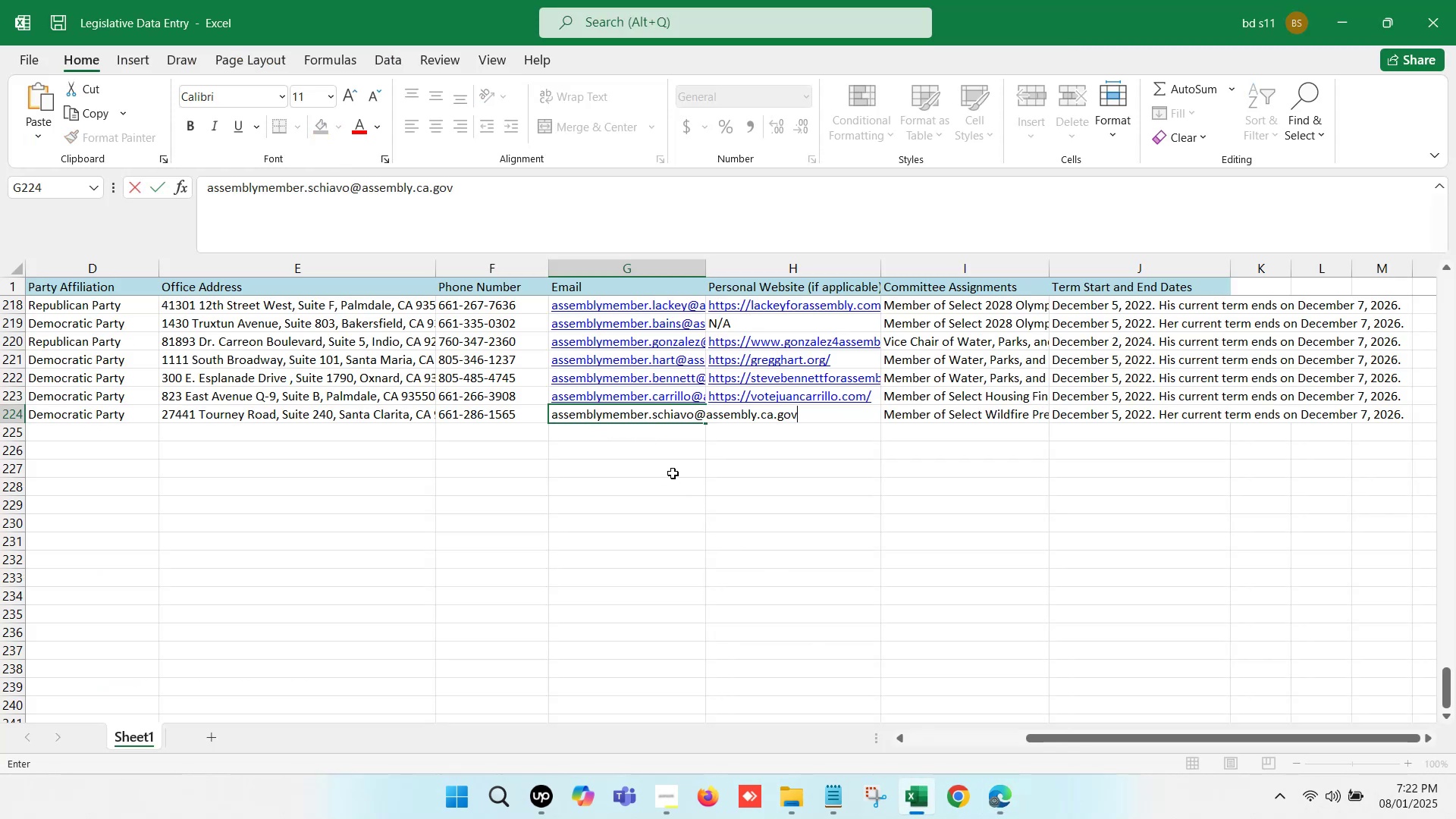 
left_click([673, 473])
 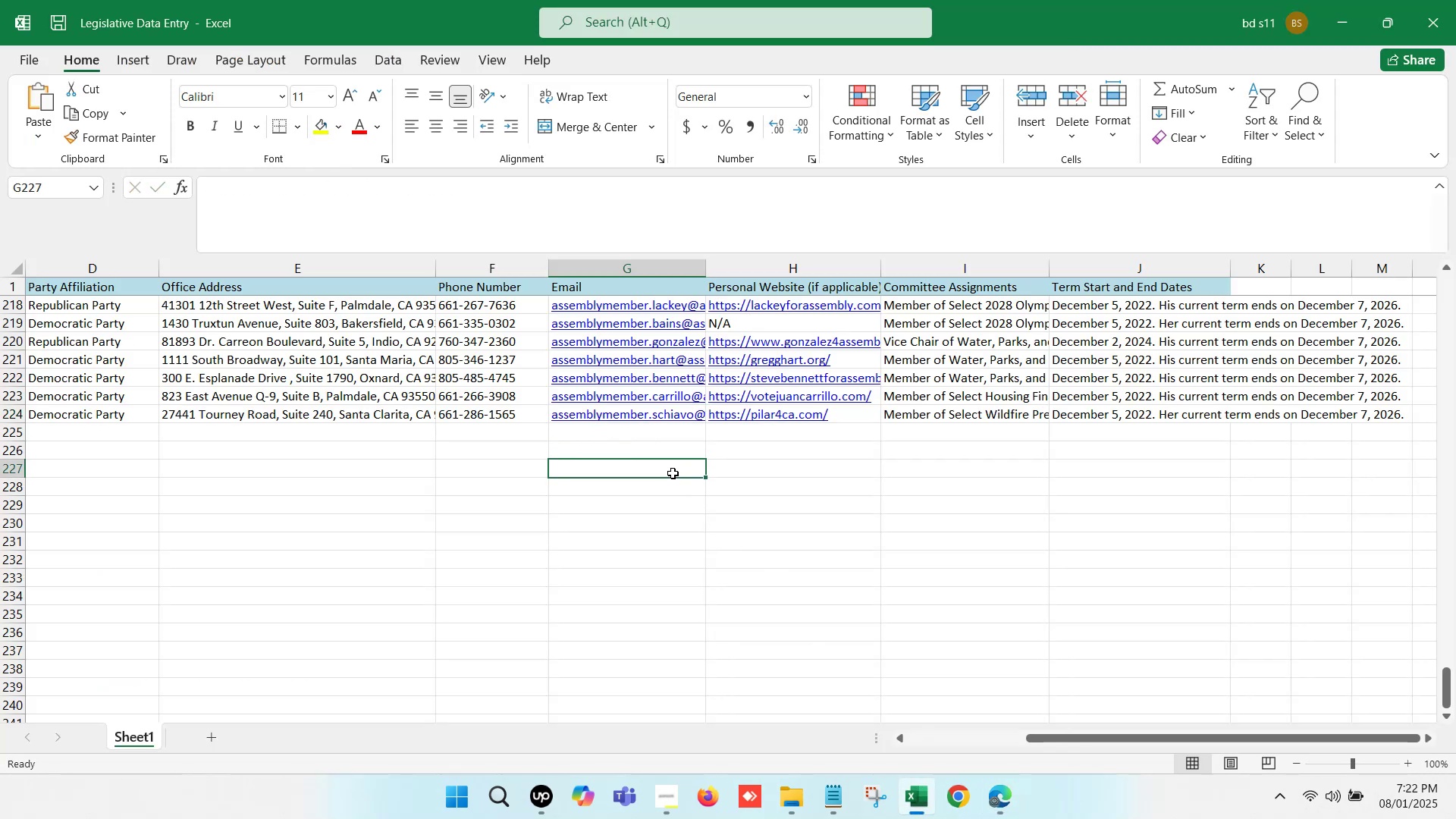 
key(Control+S)
 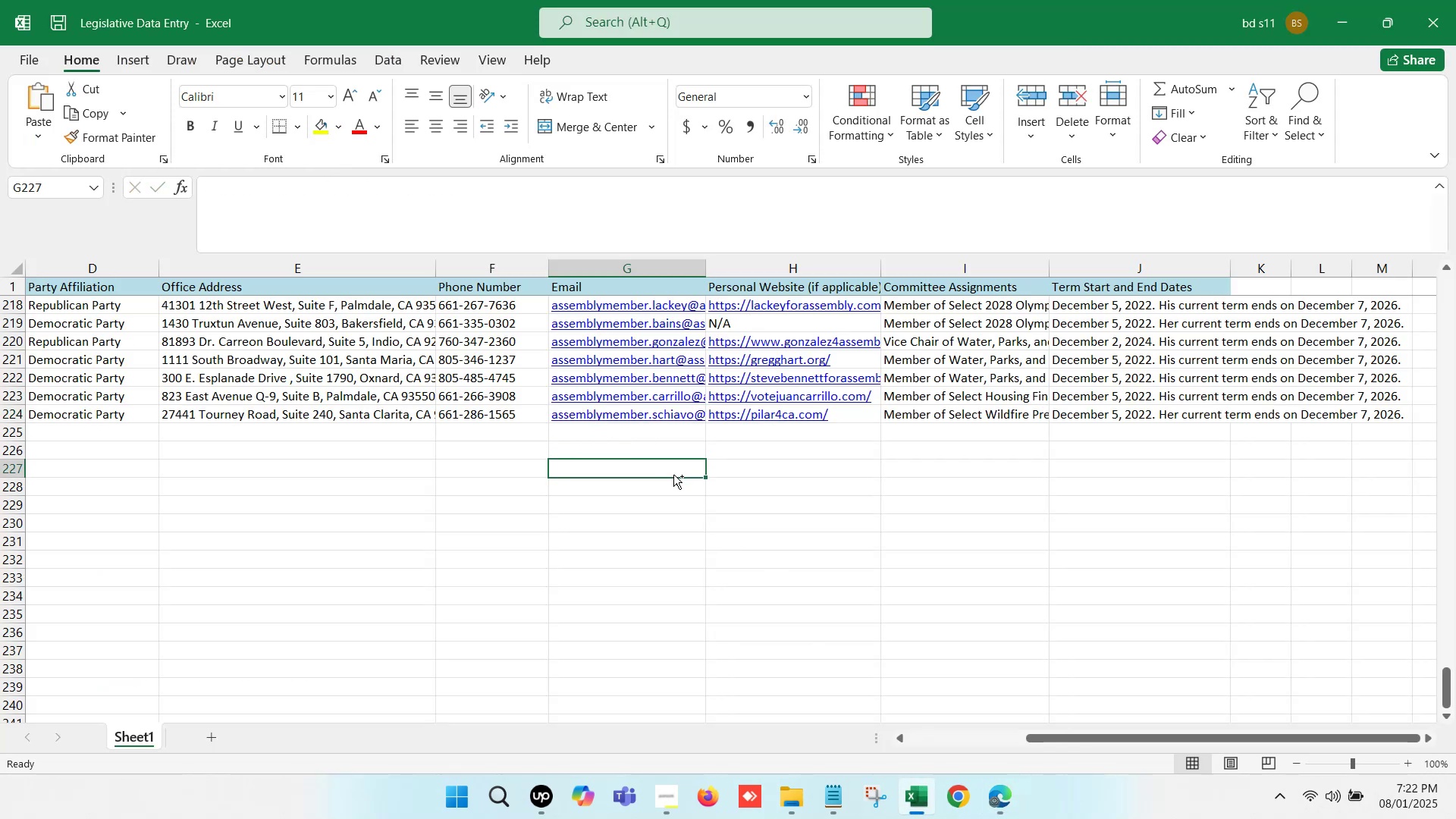 
key(Control+S)
 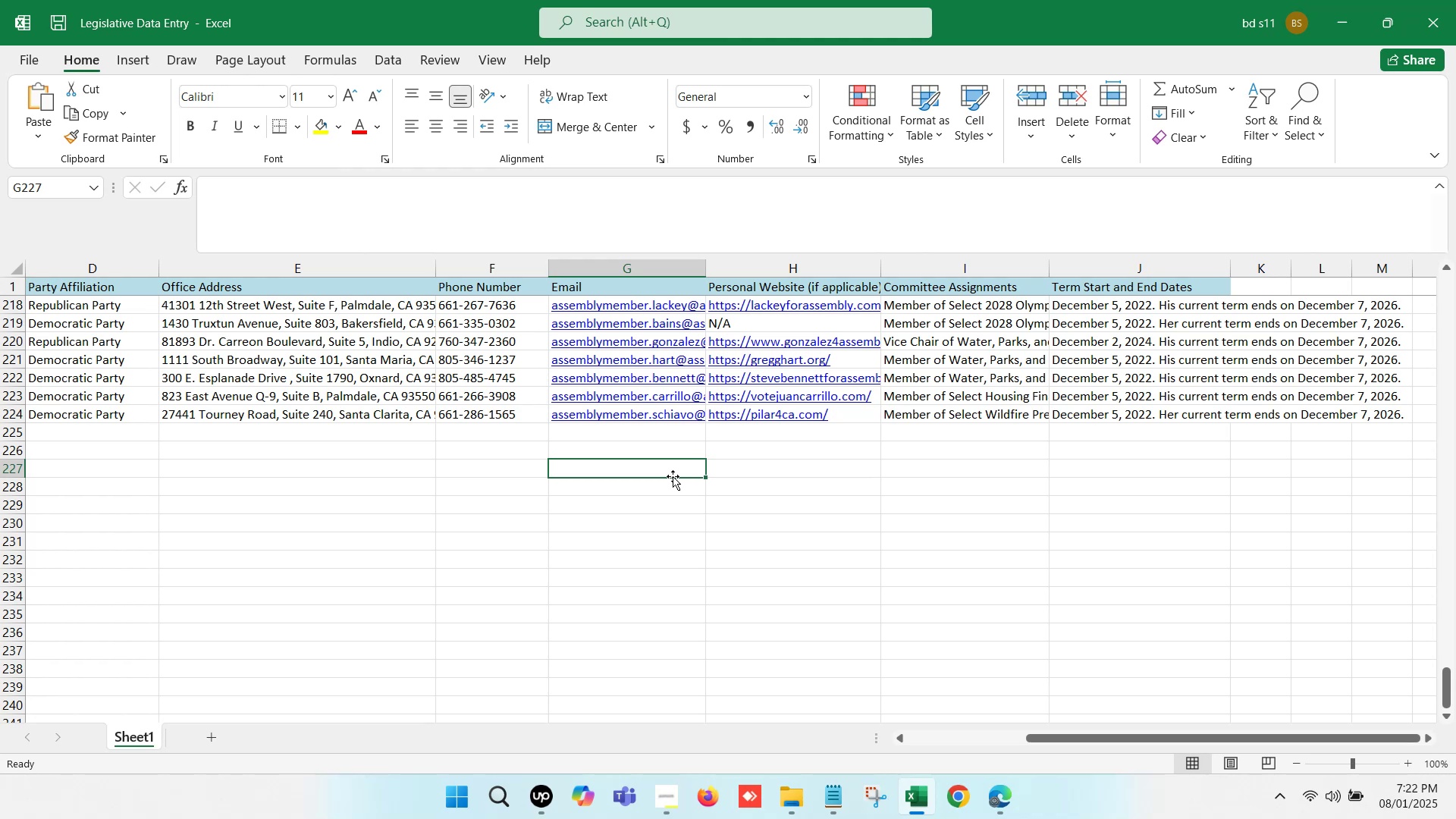 
wait(10.73)
 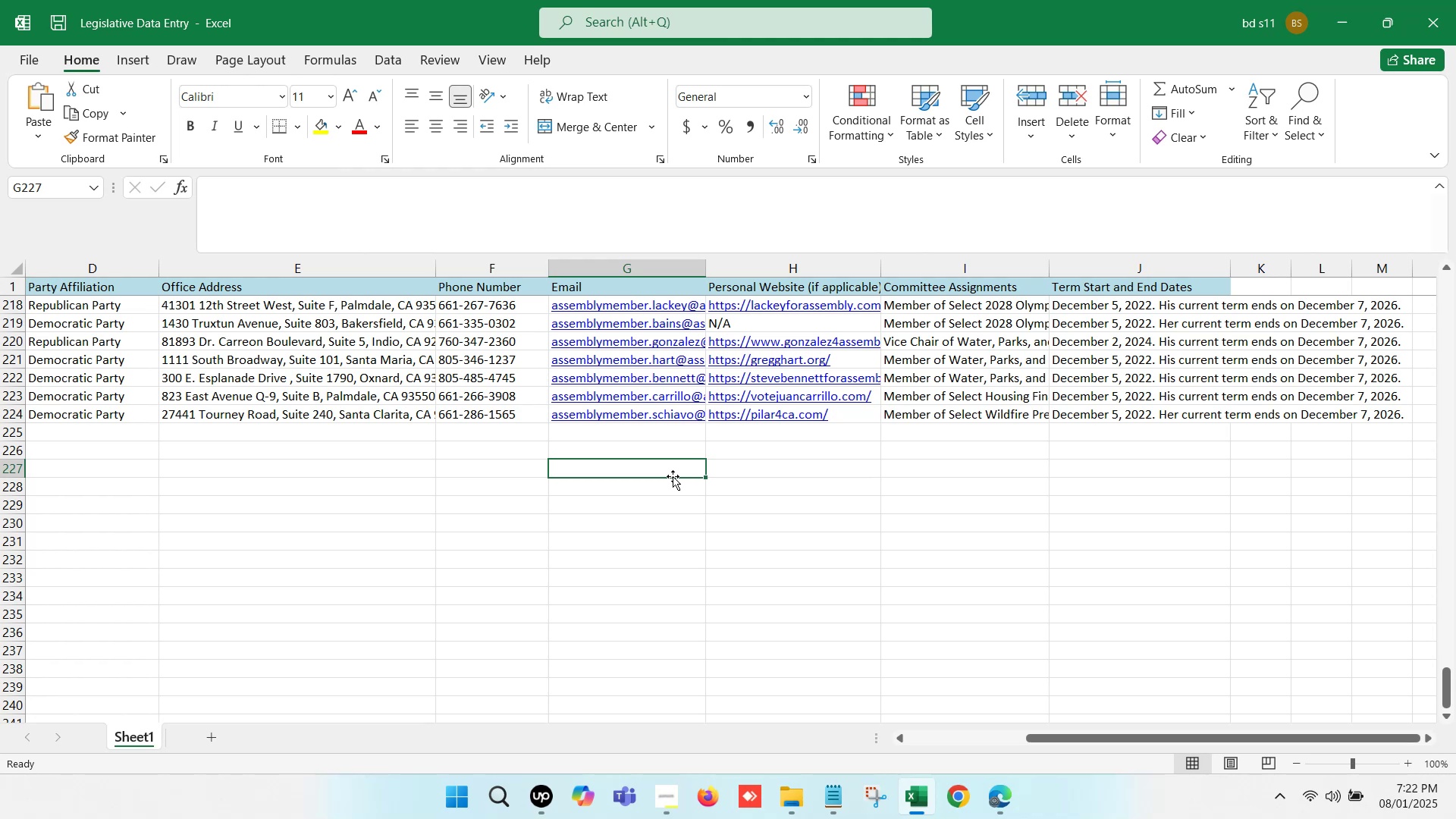 
hold_key(key=ArrowLeft, duration=1.24)
 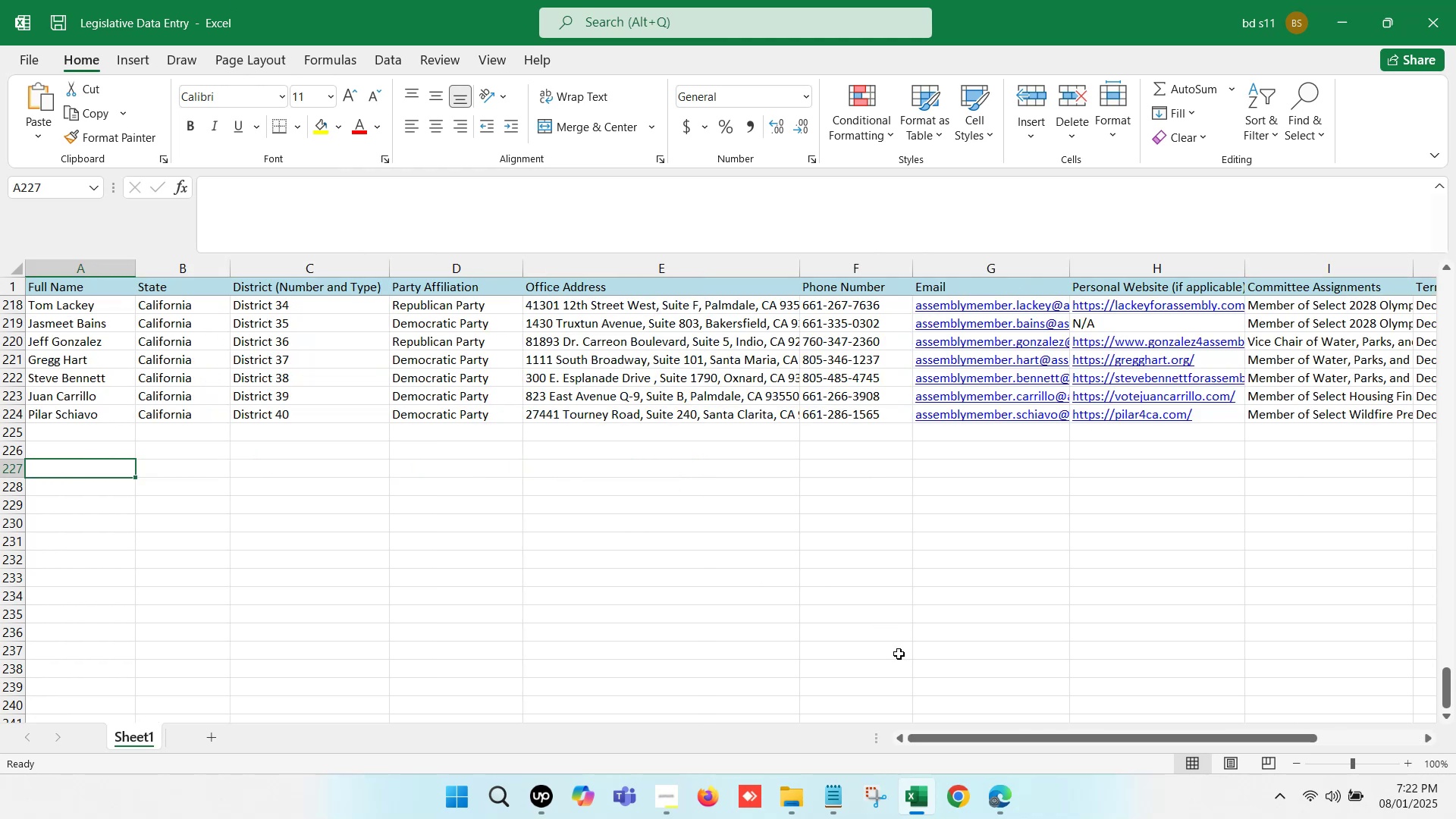 
left_click([996, 793])
 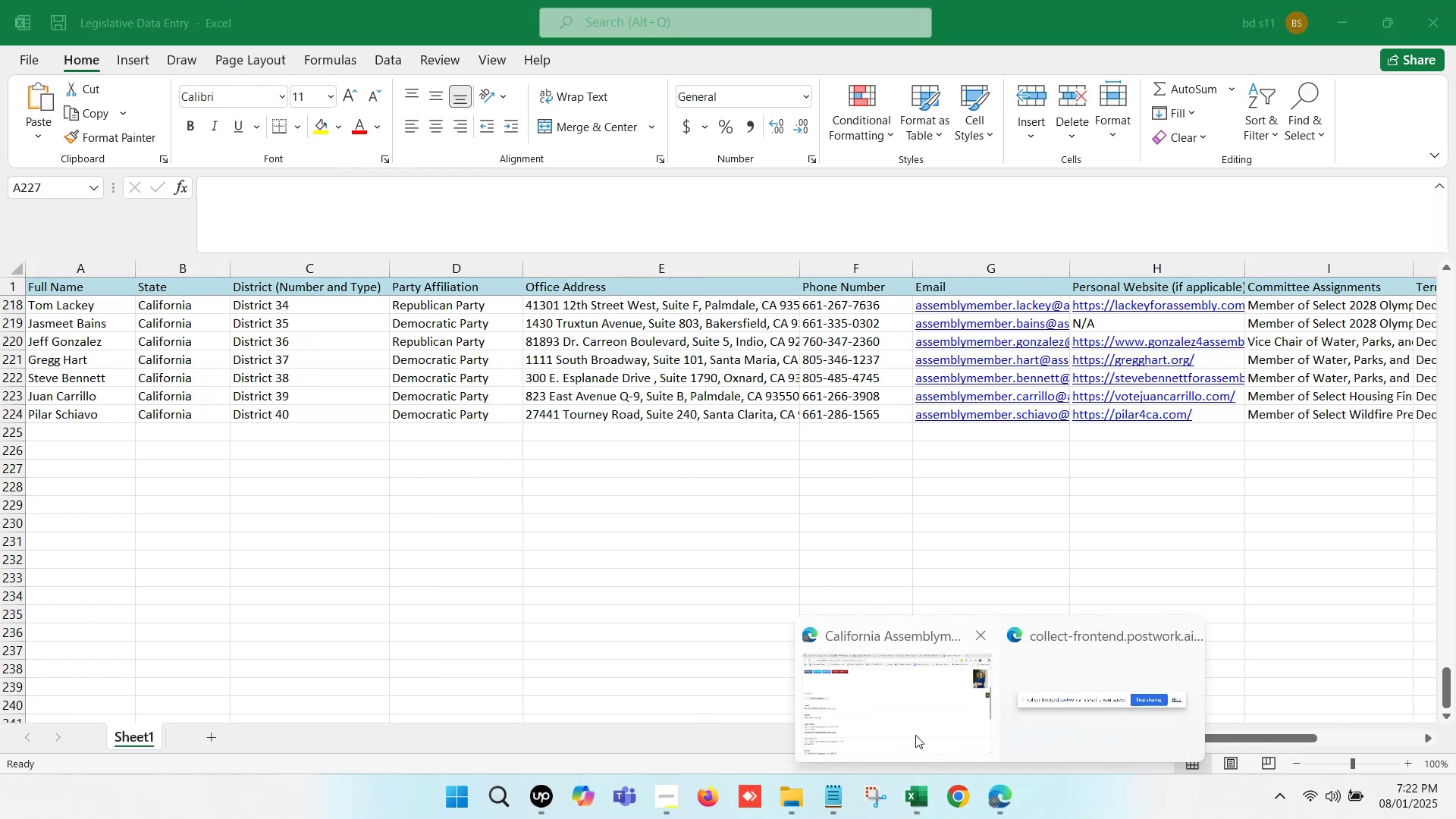 
left_click([871, 697])
 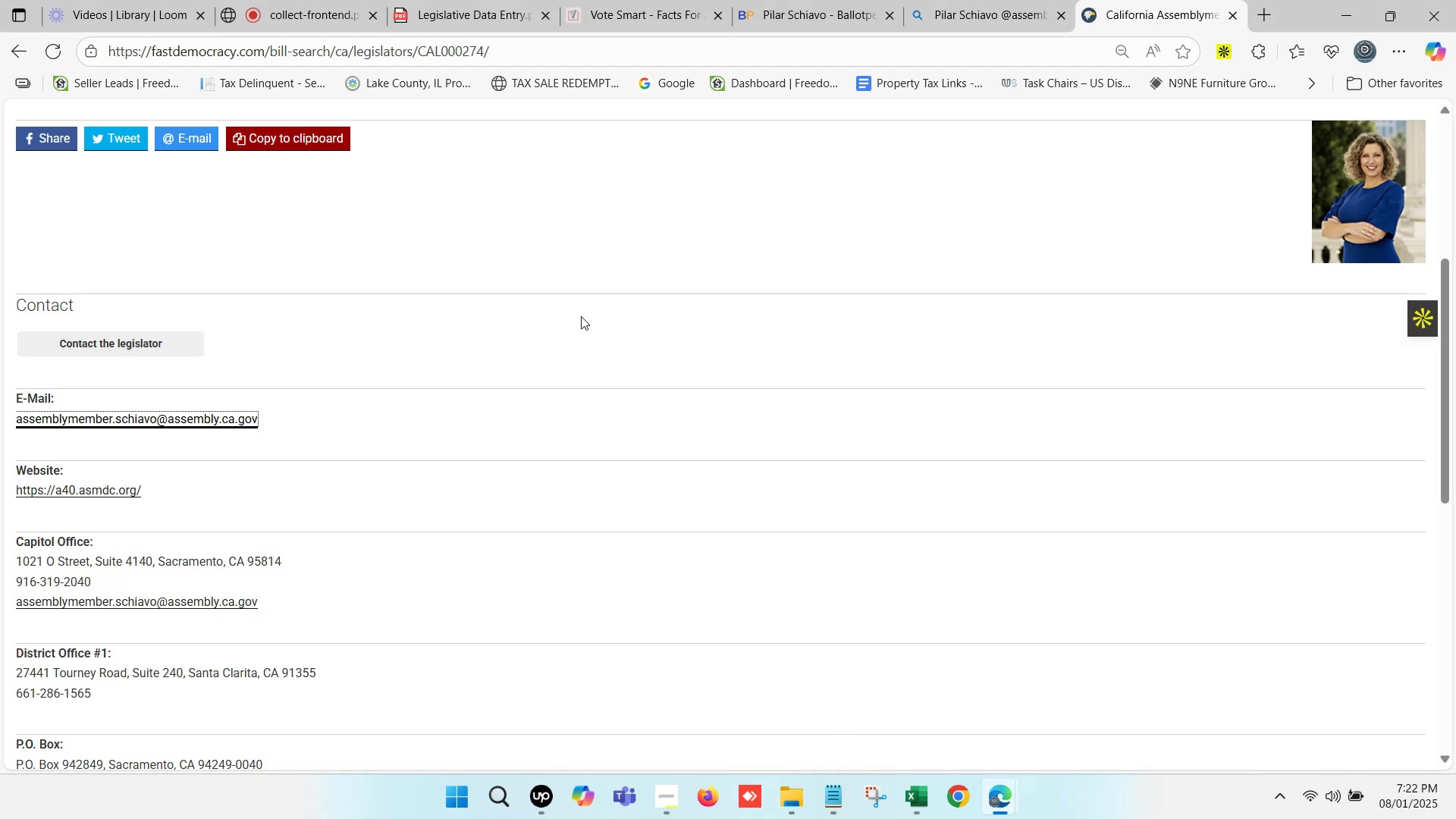 
scroll: coordinate [598, 328], scroll_direction: up, amount: 8.0
 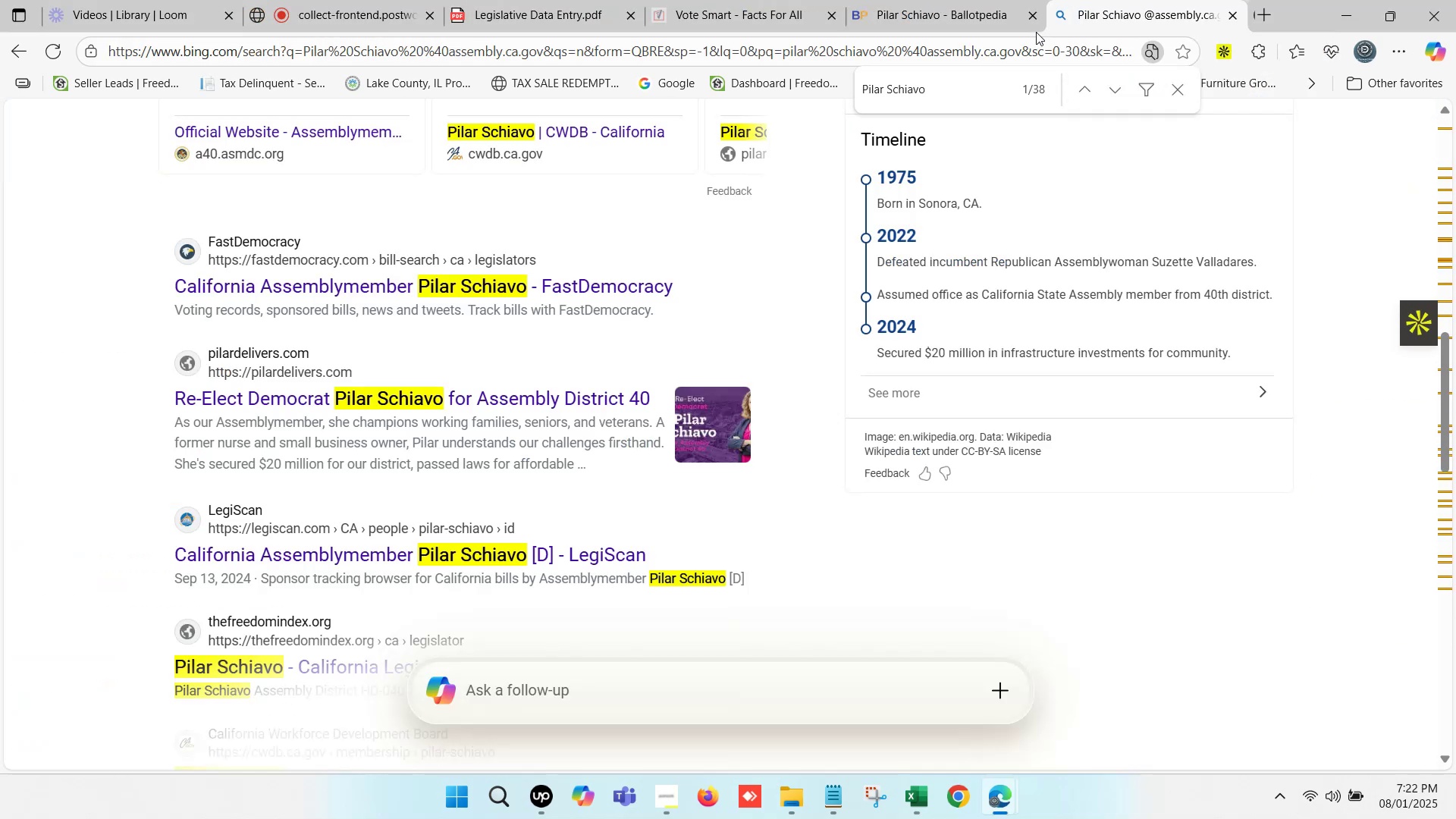 
double_click([919, 0])
 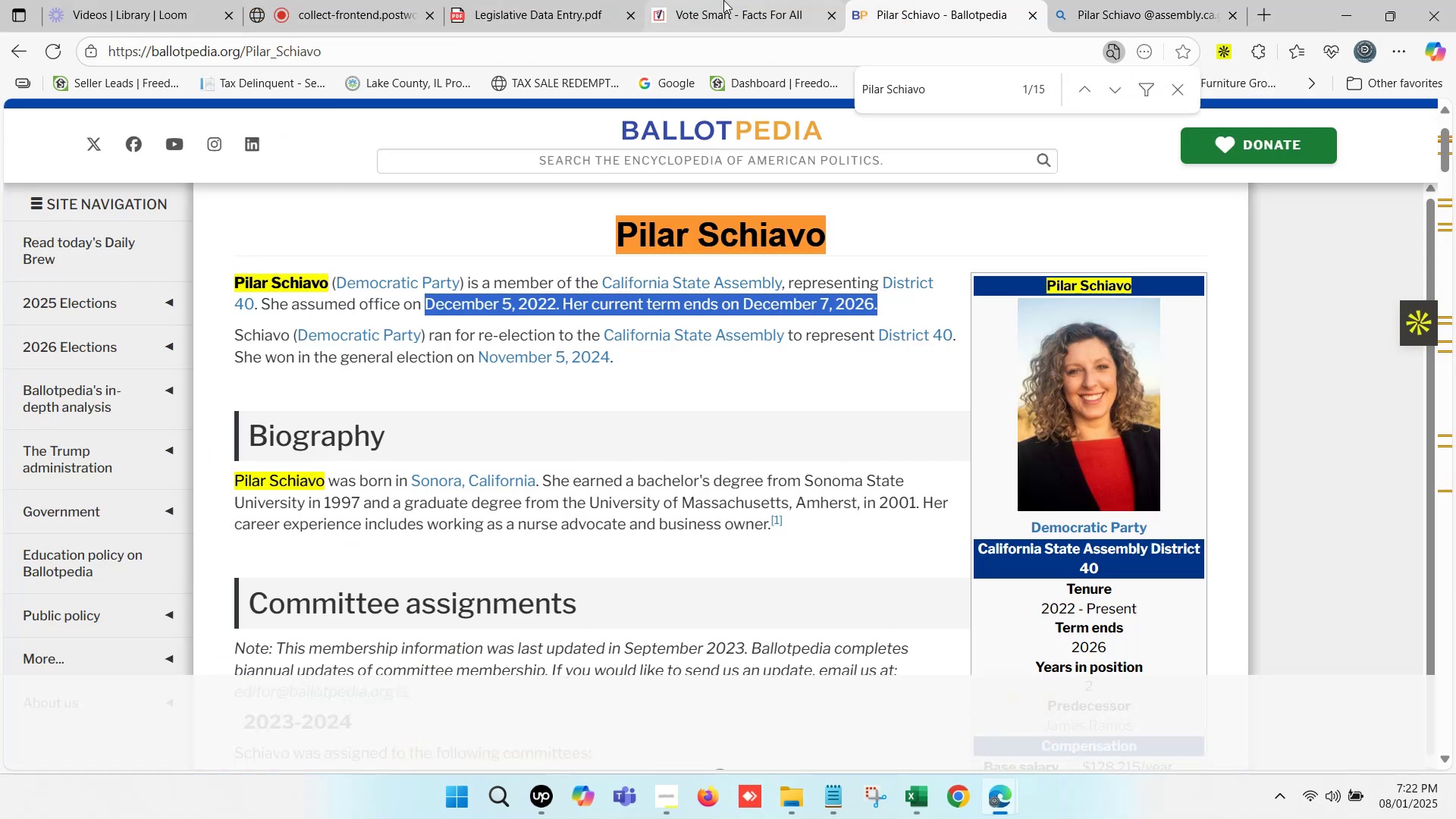 
triple_click([723, 0])
 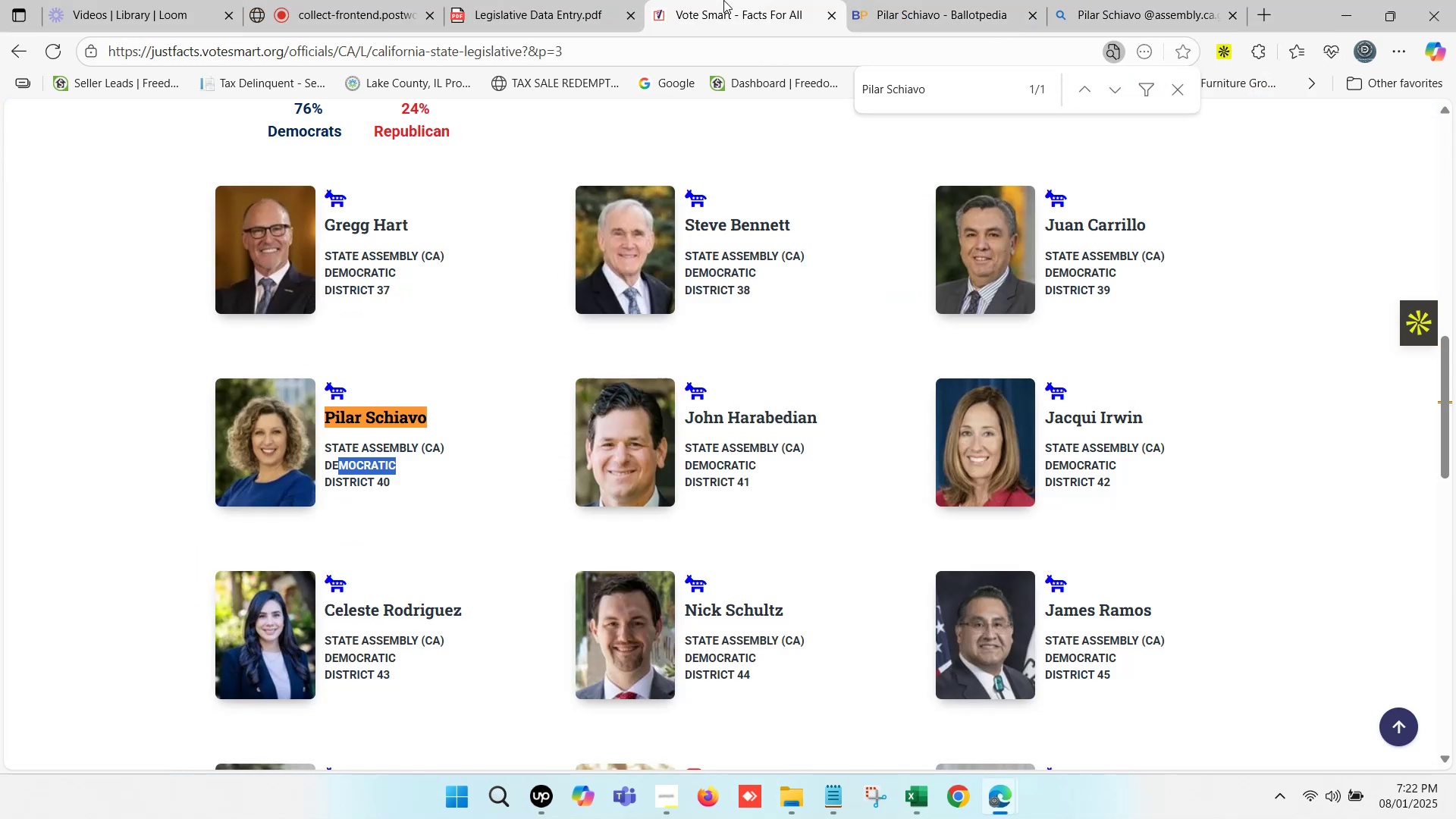 
triple_click([723, 0])
 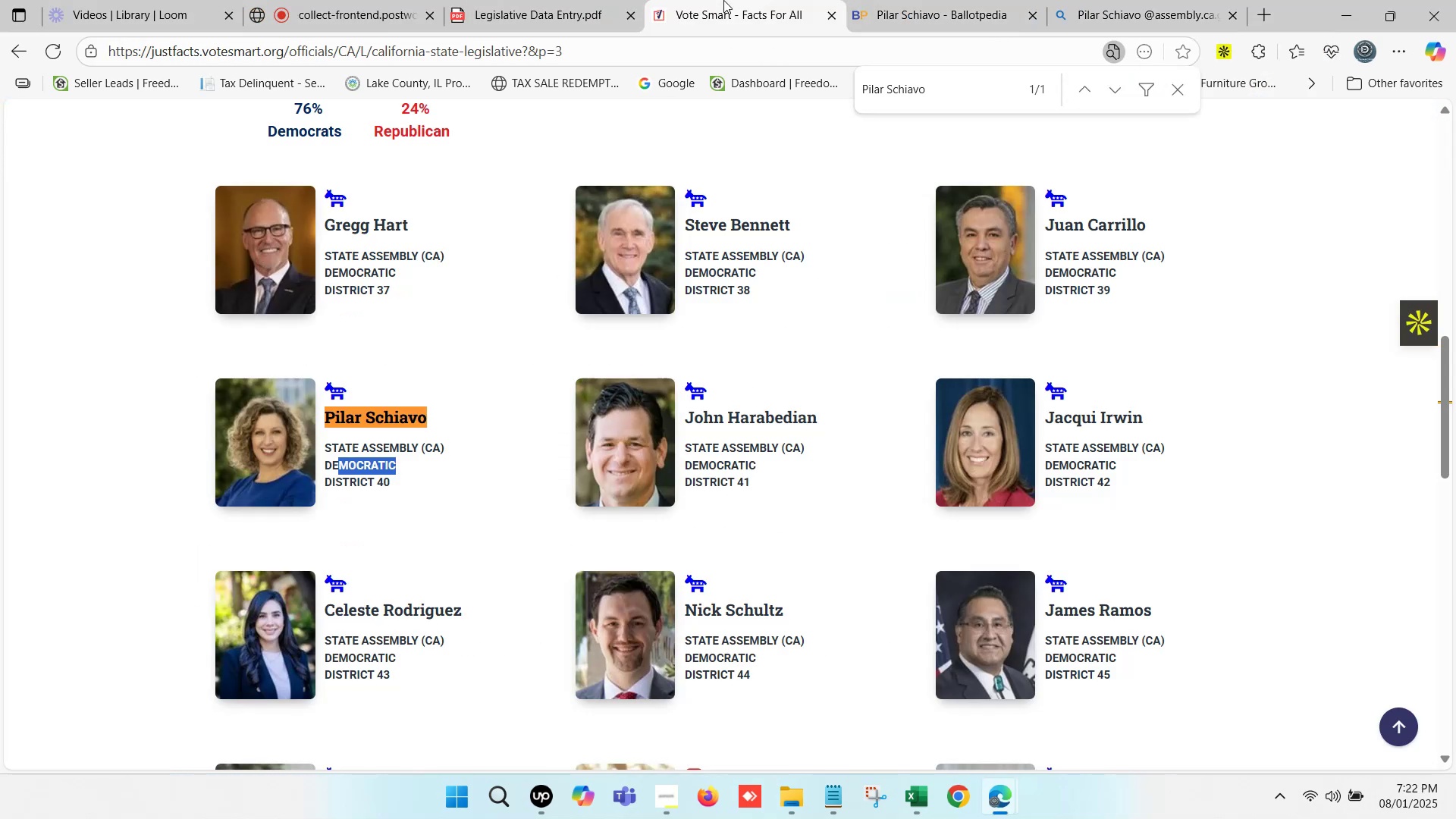 
triple_click([723, 0])
 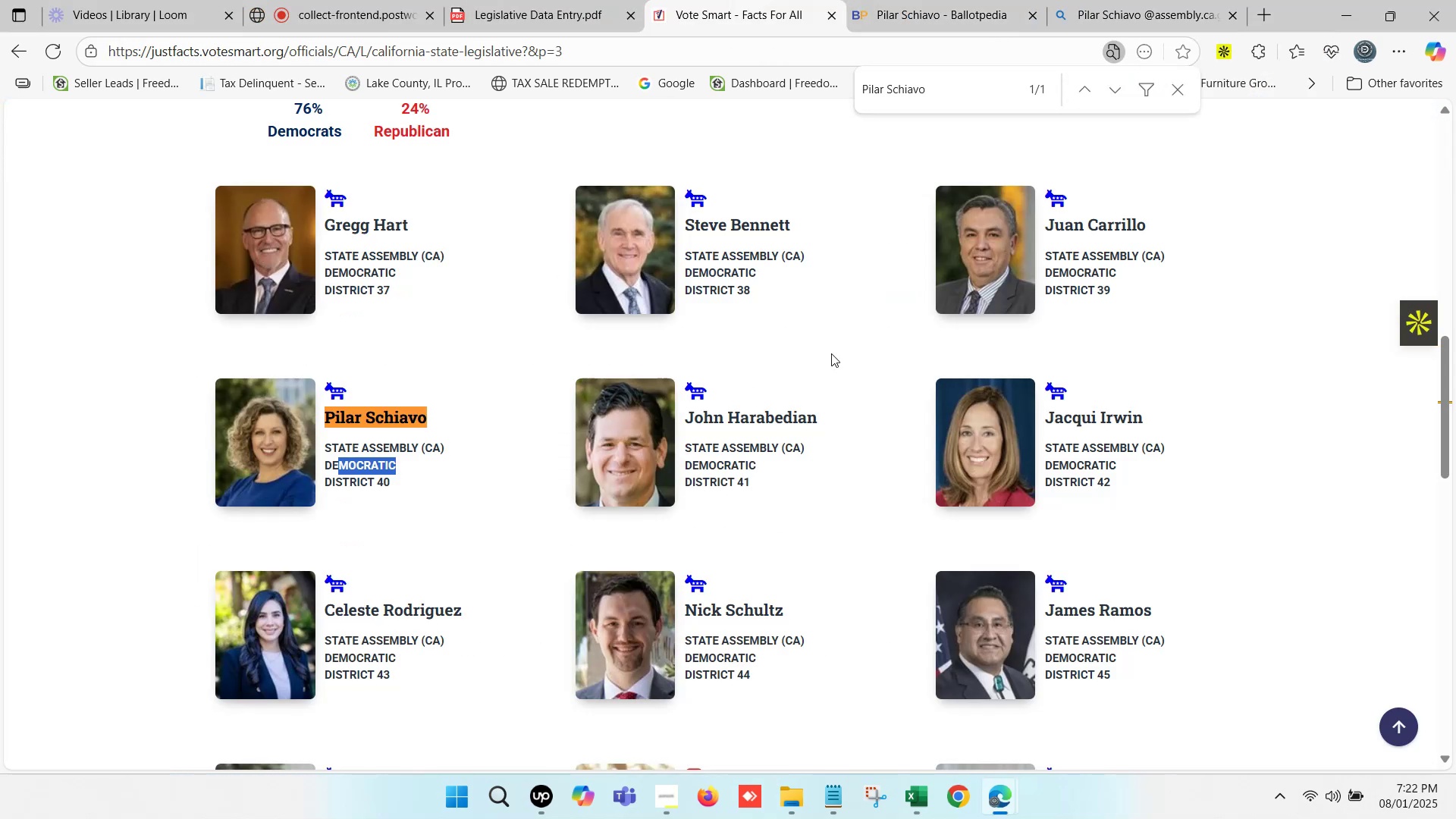 
left_click_drag(start_coordinate=[830, 419], to_coordinate=[685, 428])
 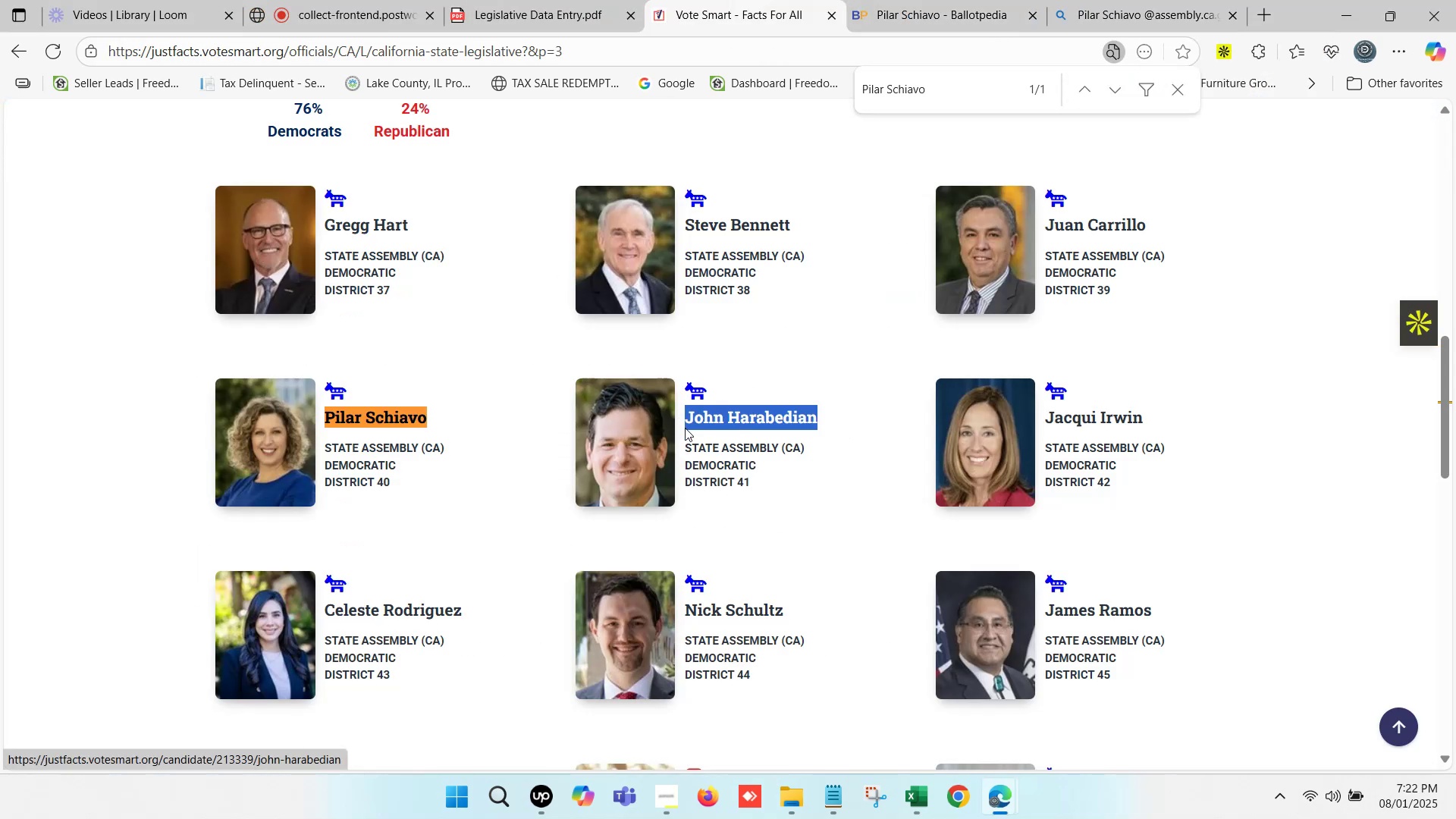 
key(Control+C)
 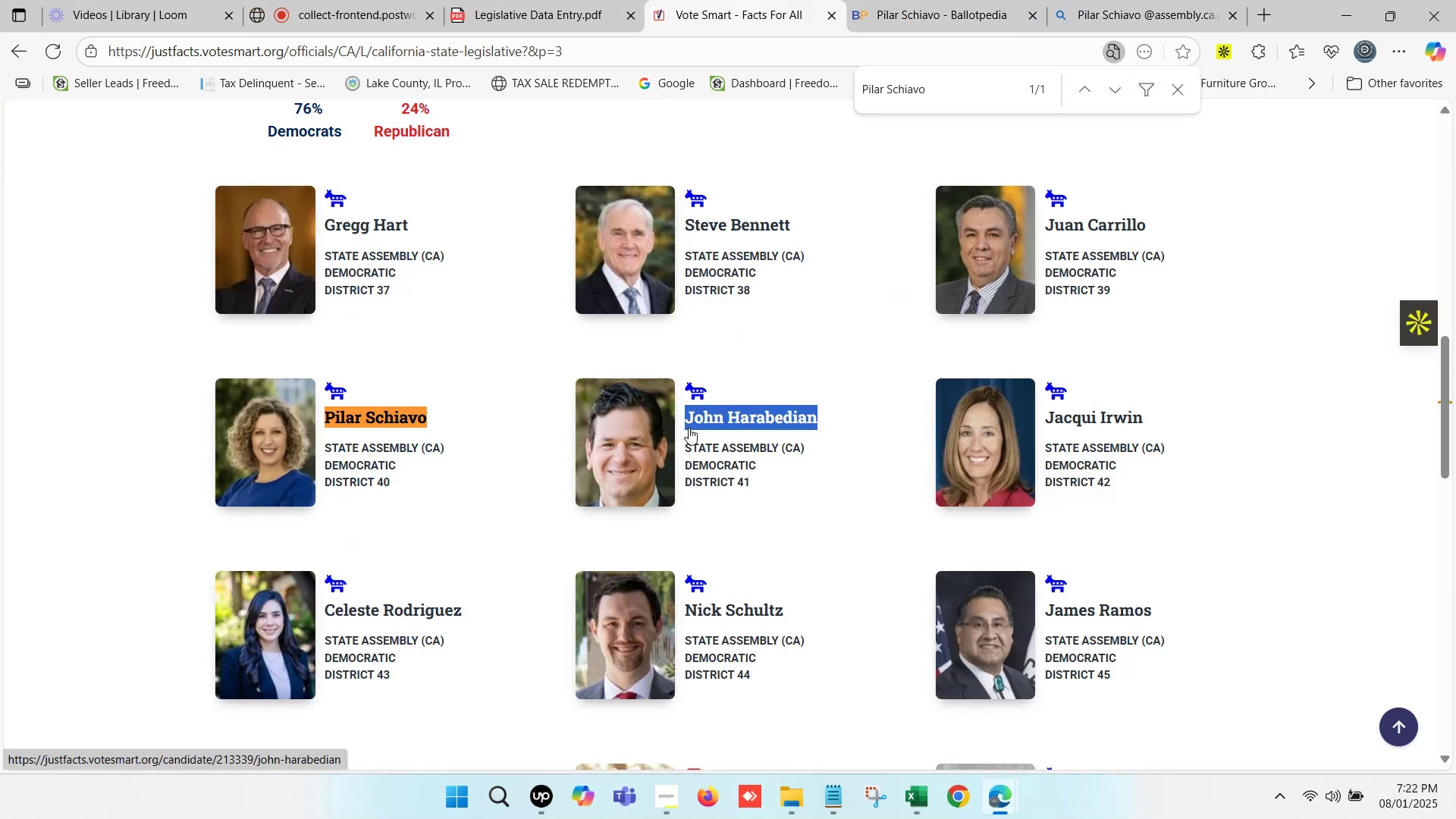 
key(Control+F)
 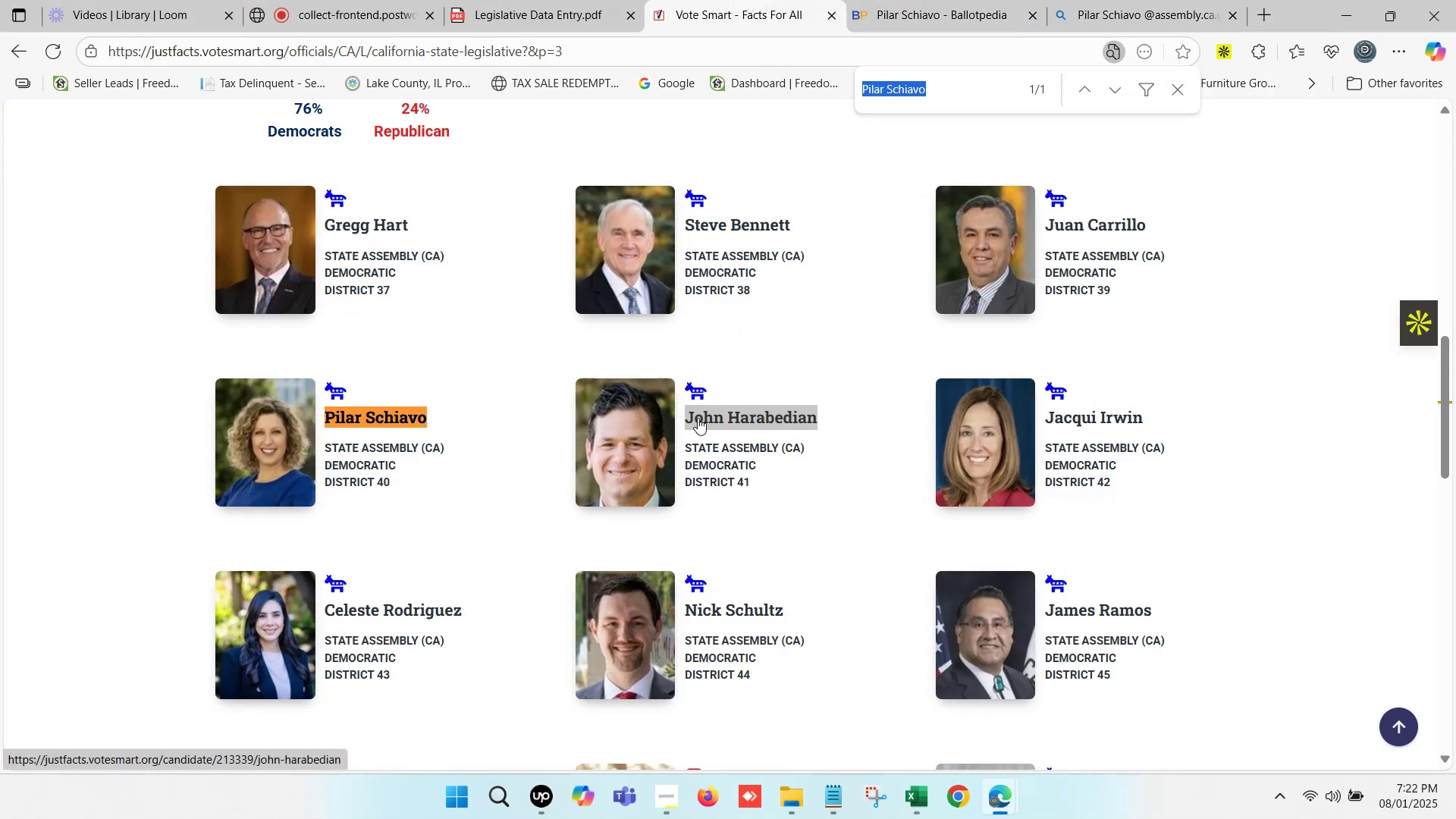 
key(Control+V)
 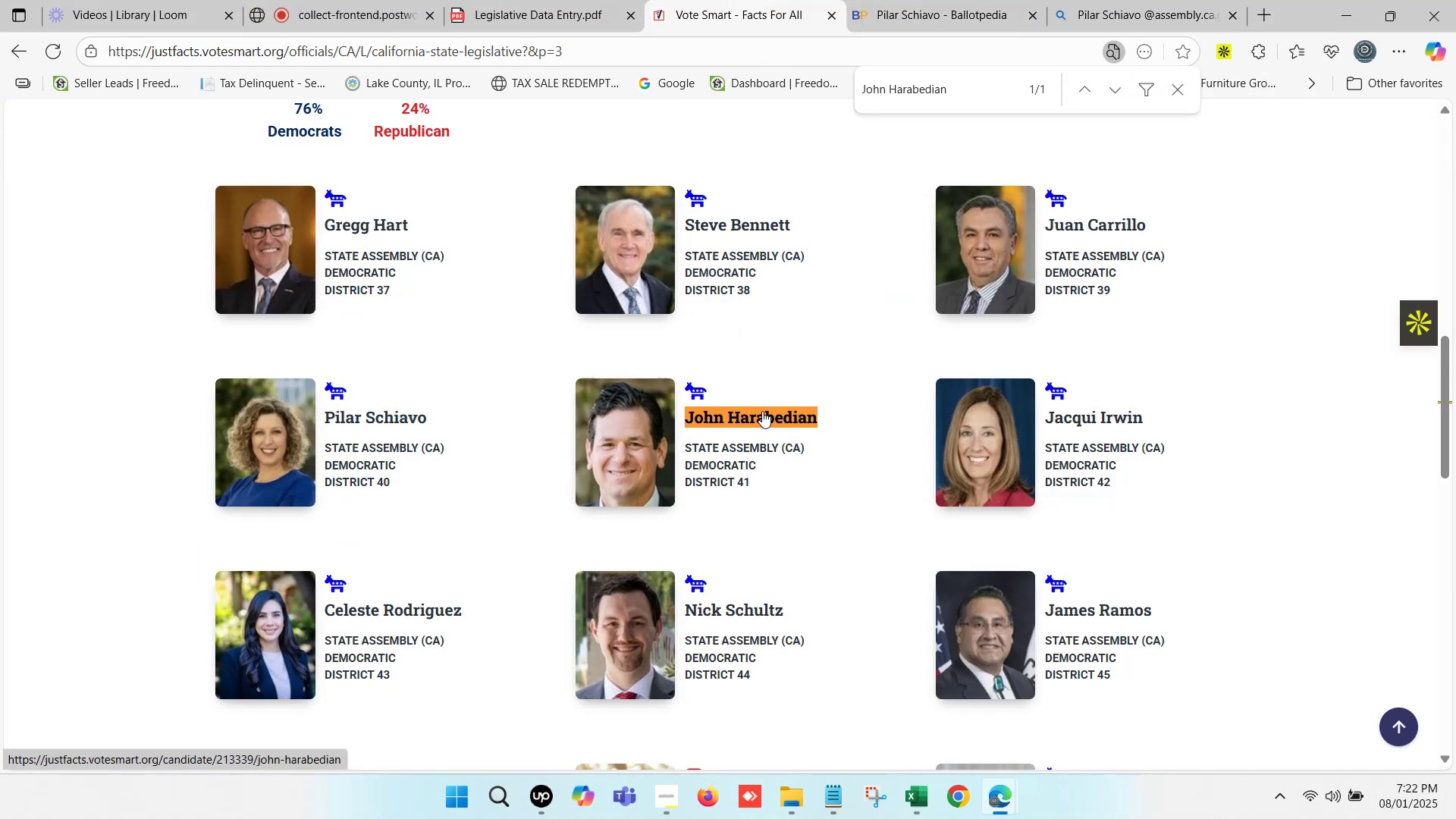 
hold_key(key=ControlLeft, duration=1.14)
left_click([763, 415])
 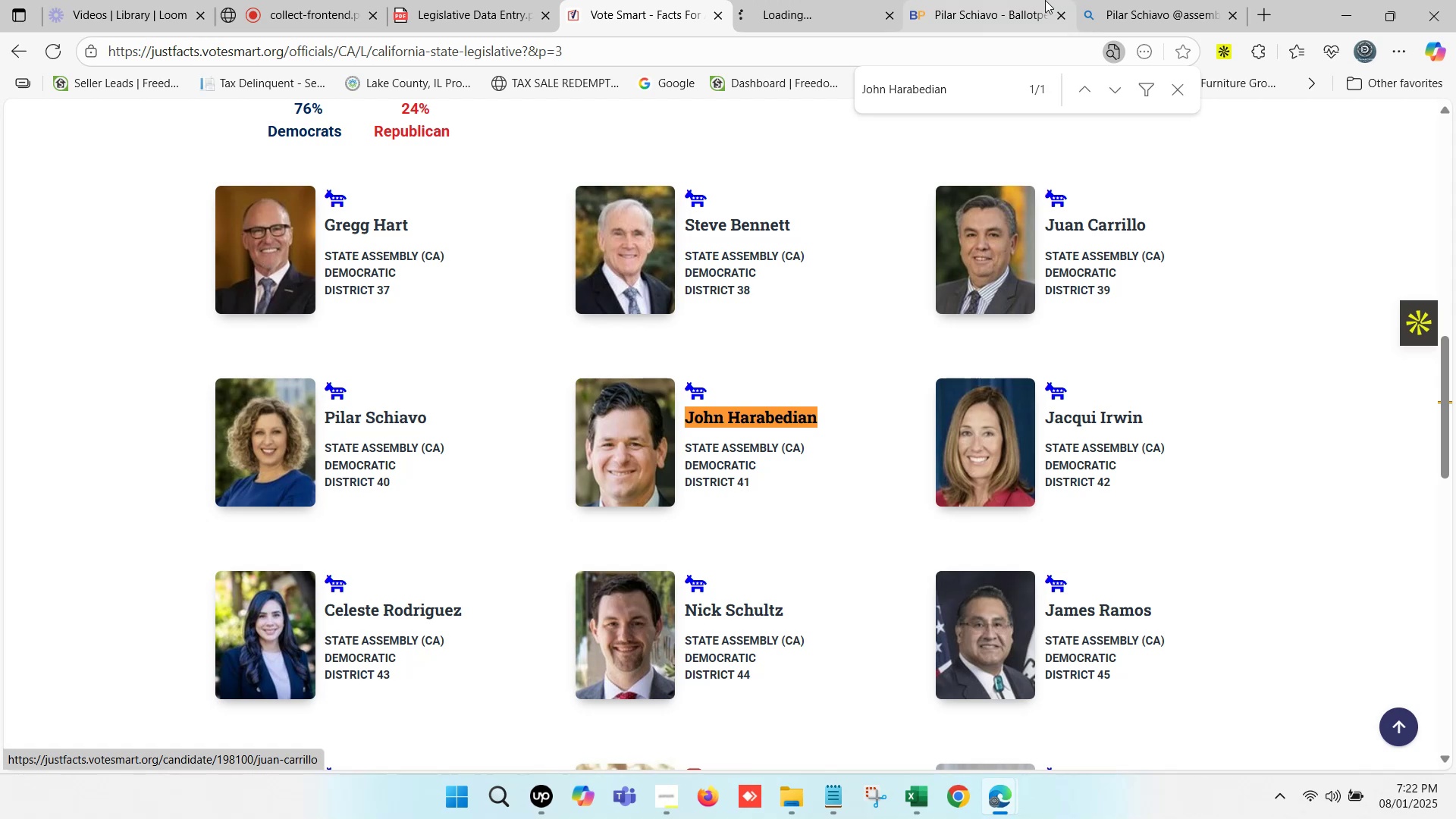 
double_click([1045, 0])
 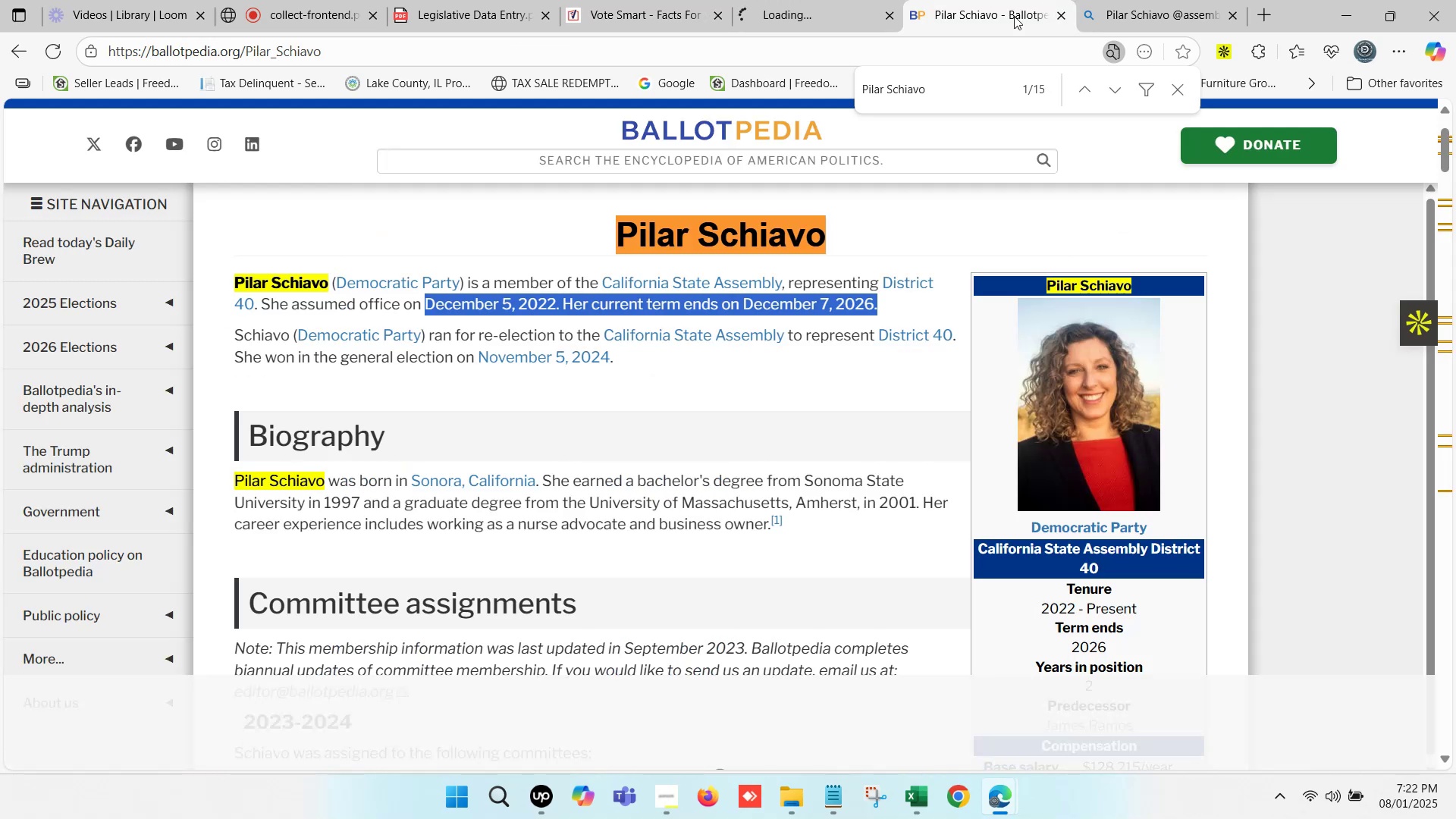 
scroll: coordinate [522, 277], scroll_direction: up, amount: 9.0
 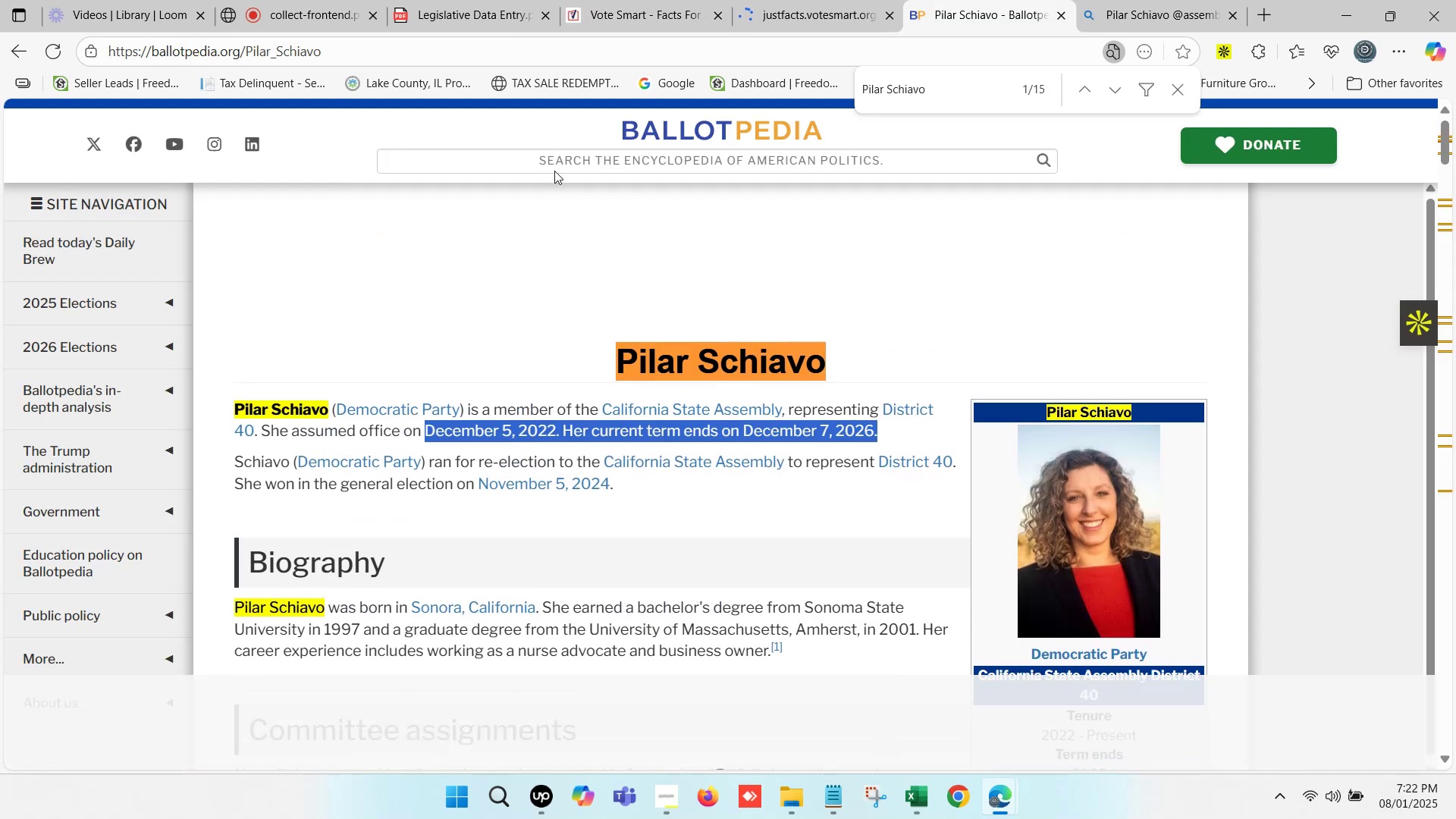 
left_click([555, 164])
 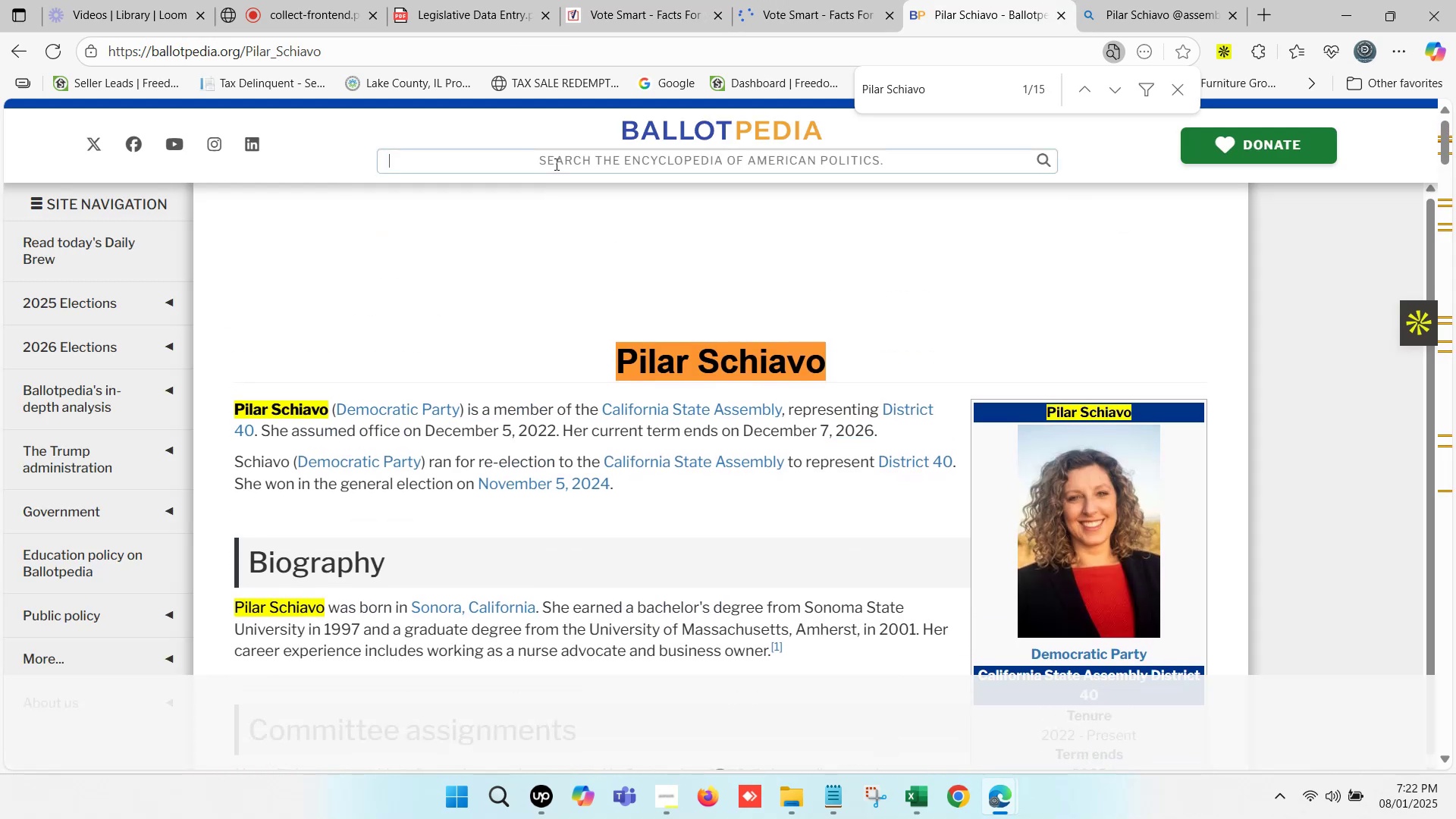 
key(Control+V)
 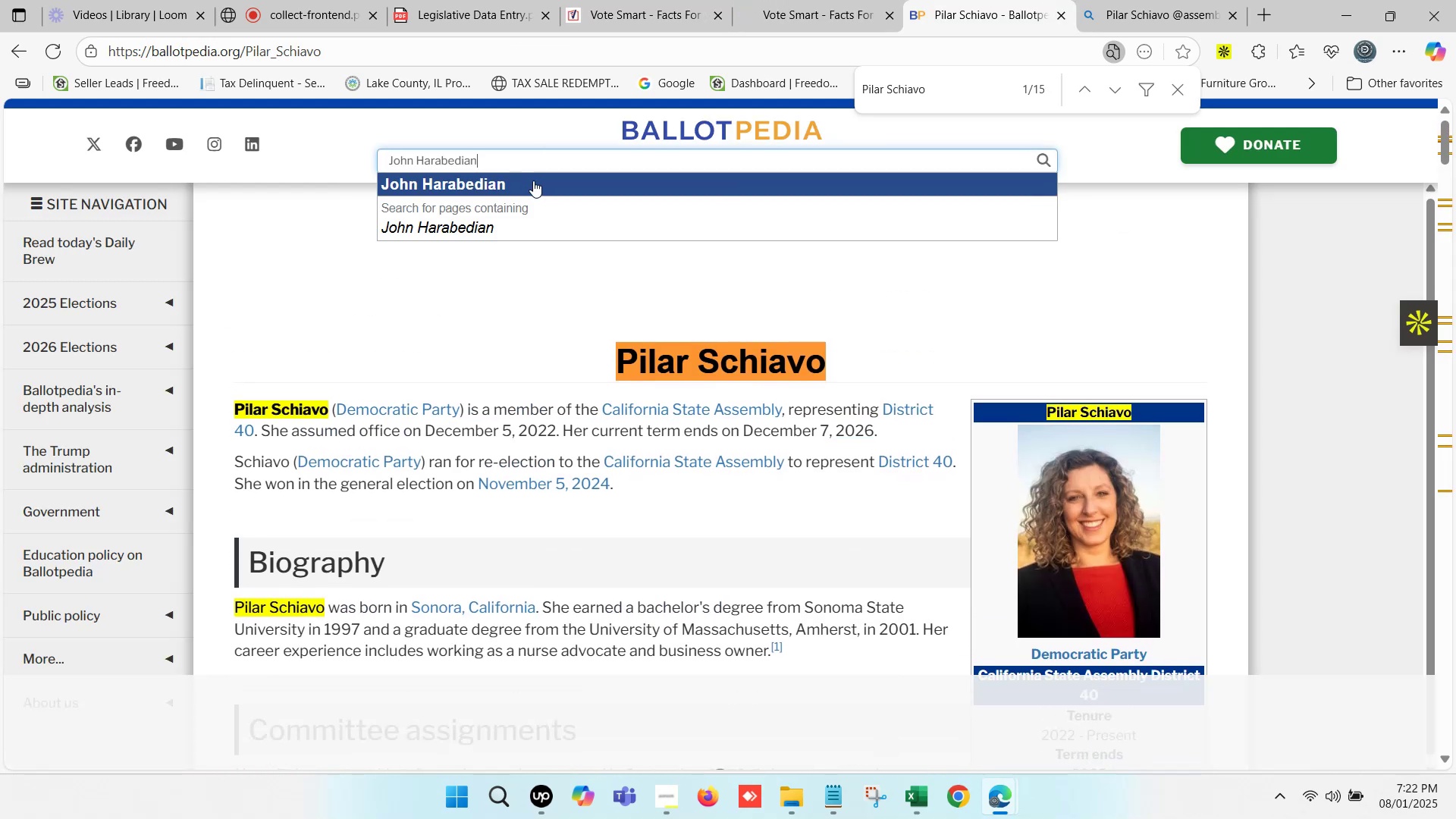 
left_click([529, 183])
 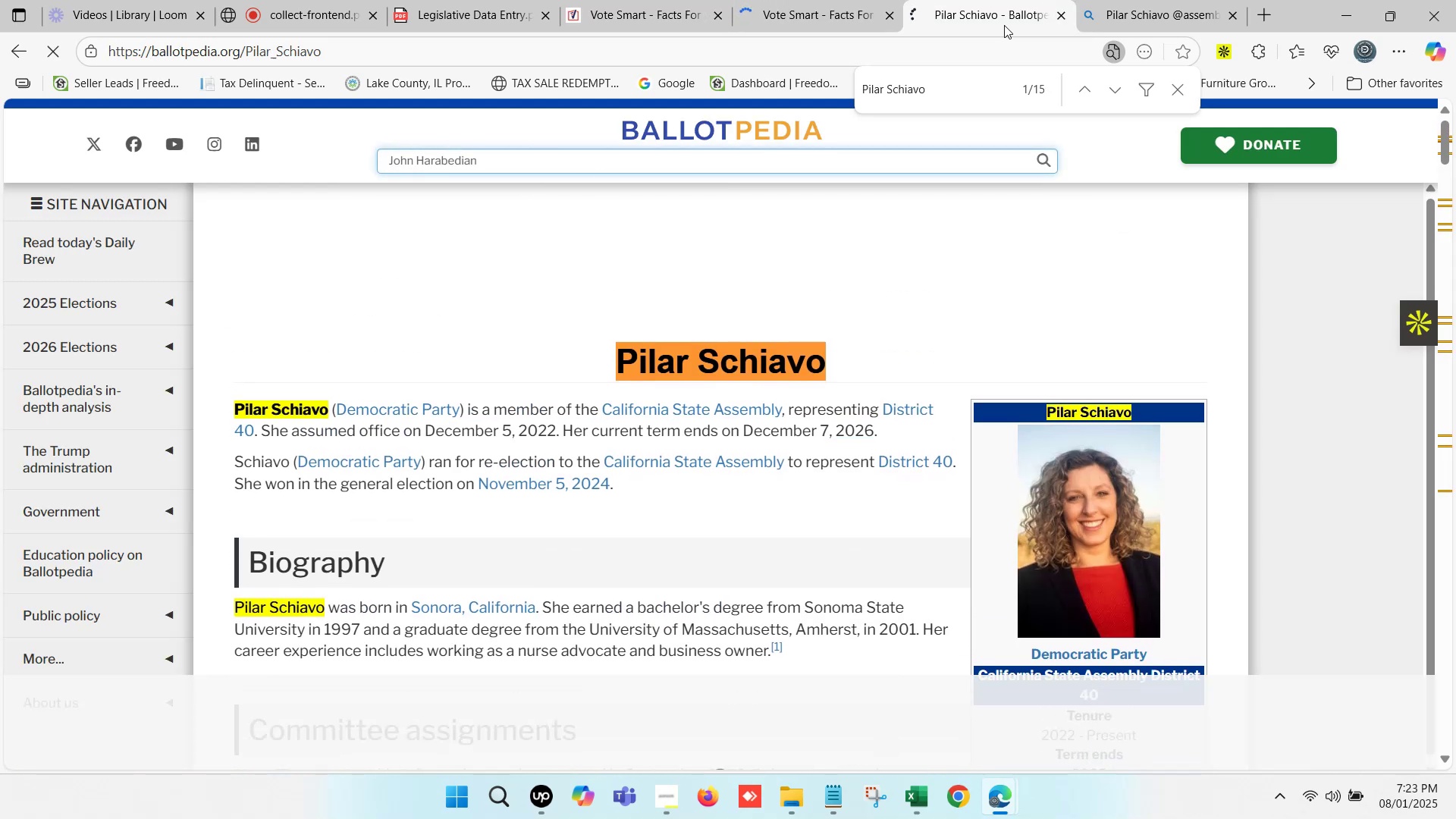 
left_click([1175, 0])
 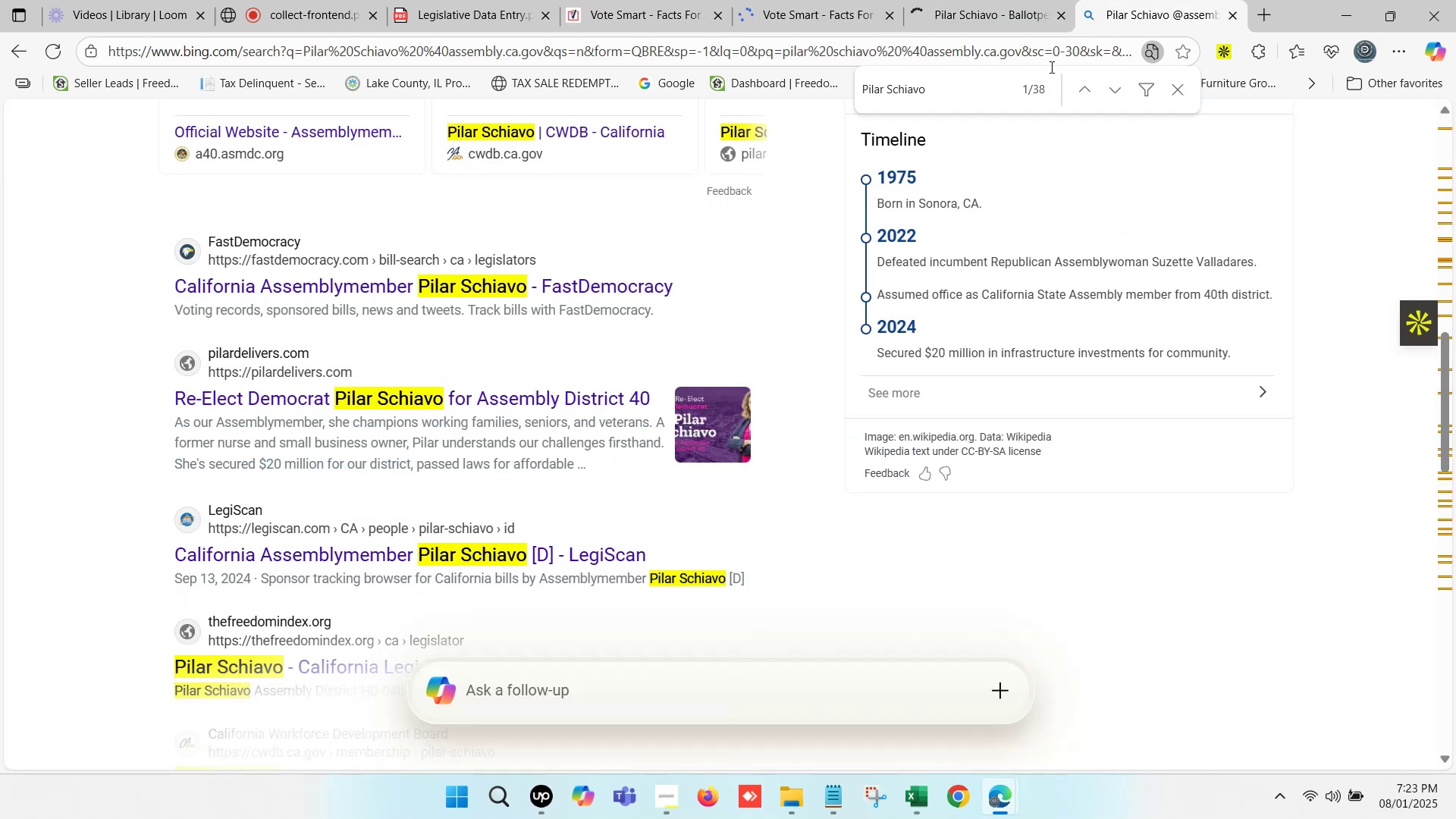 
scroll: coordinate [536, 220], scroll_direction: up, amount: 19.0
 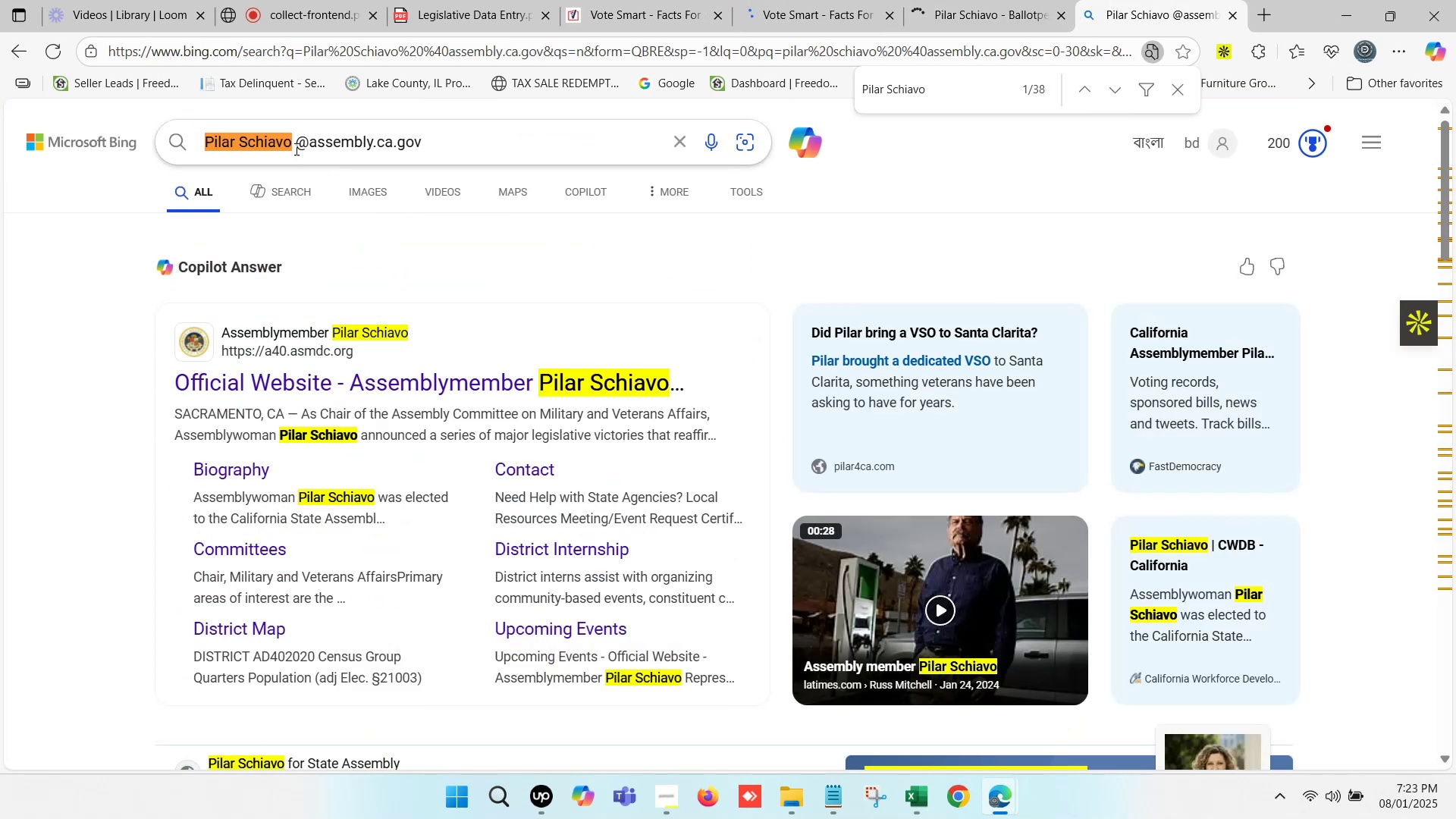 
left_click_drag(start_coordinate=[297, 142], to_coordinate=[194, 151])
 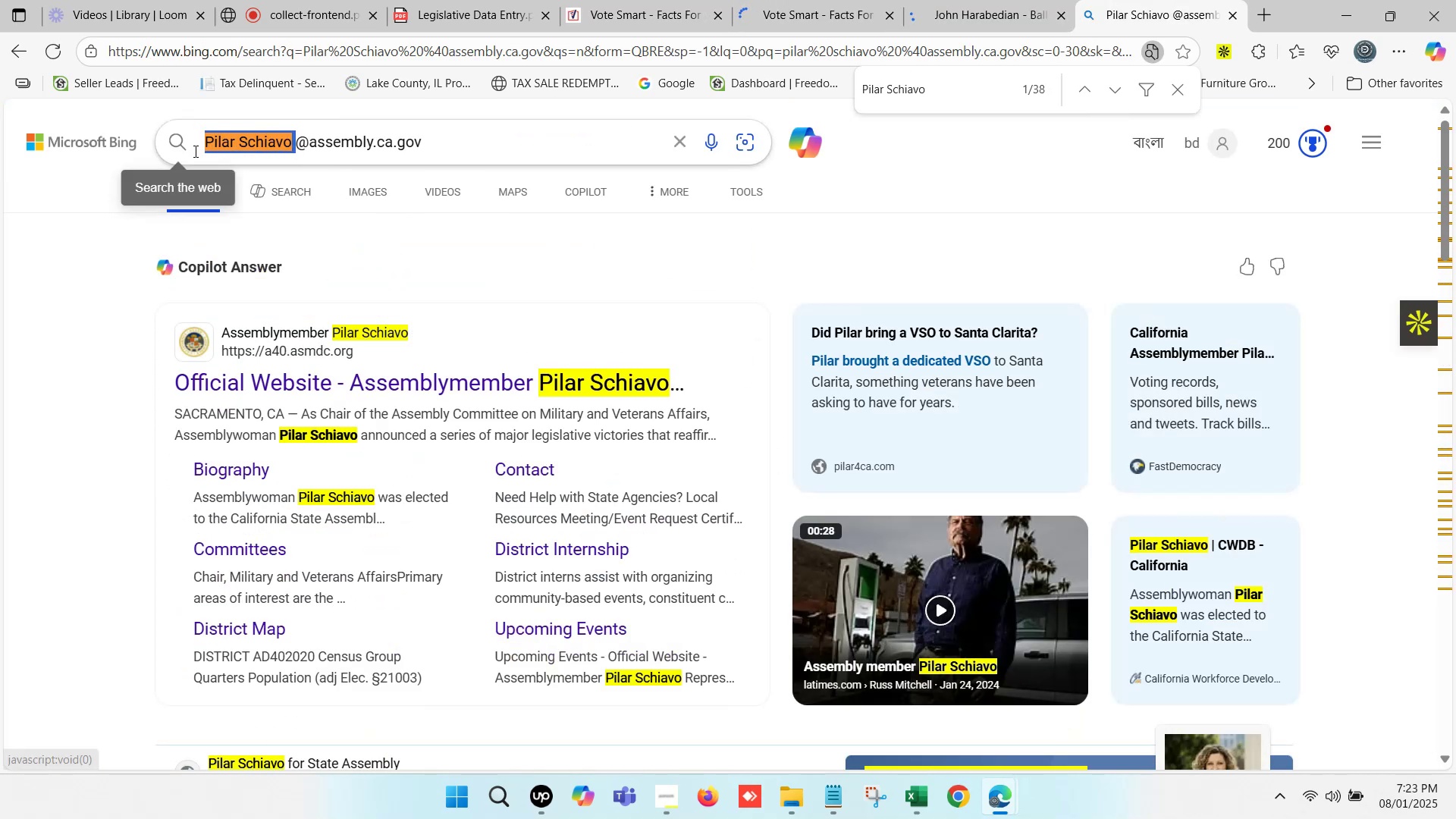 
key(Control+V)
 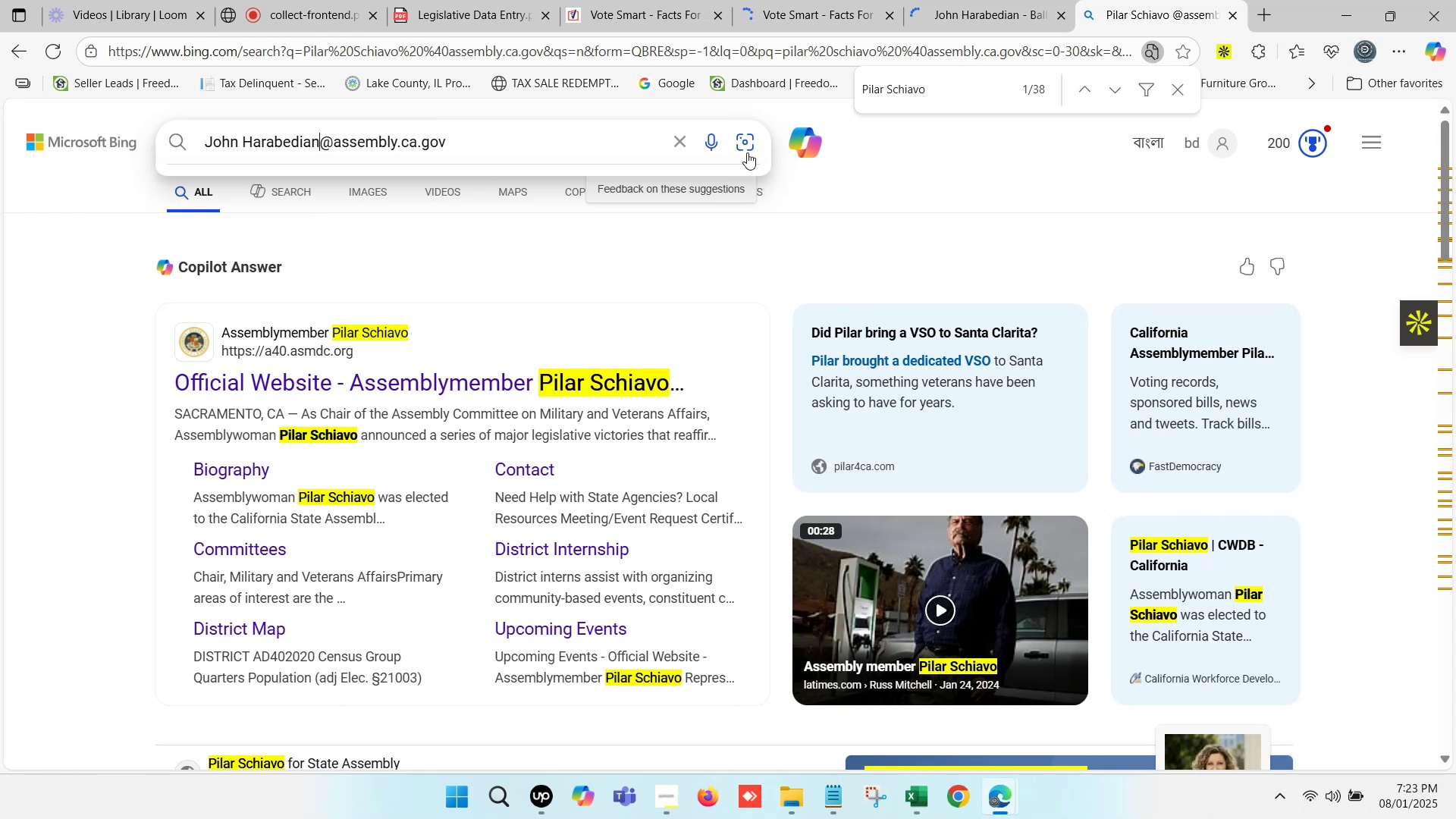 
key(Enter)
 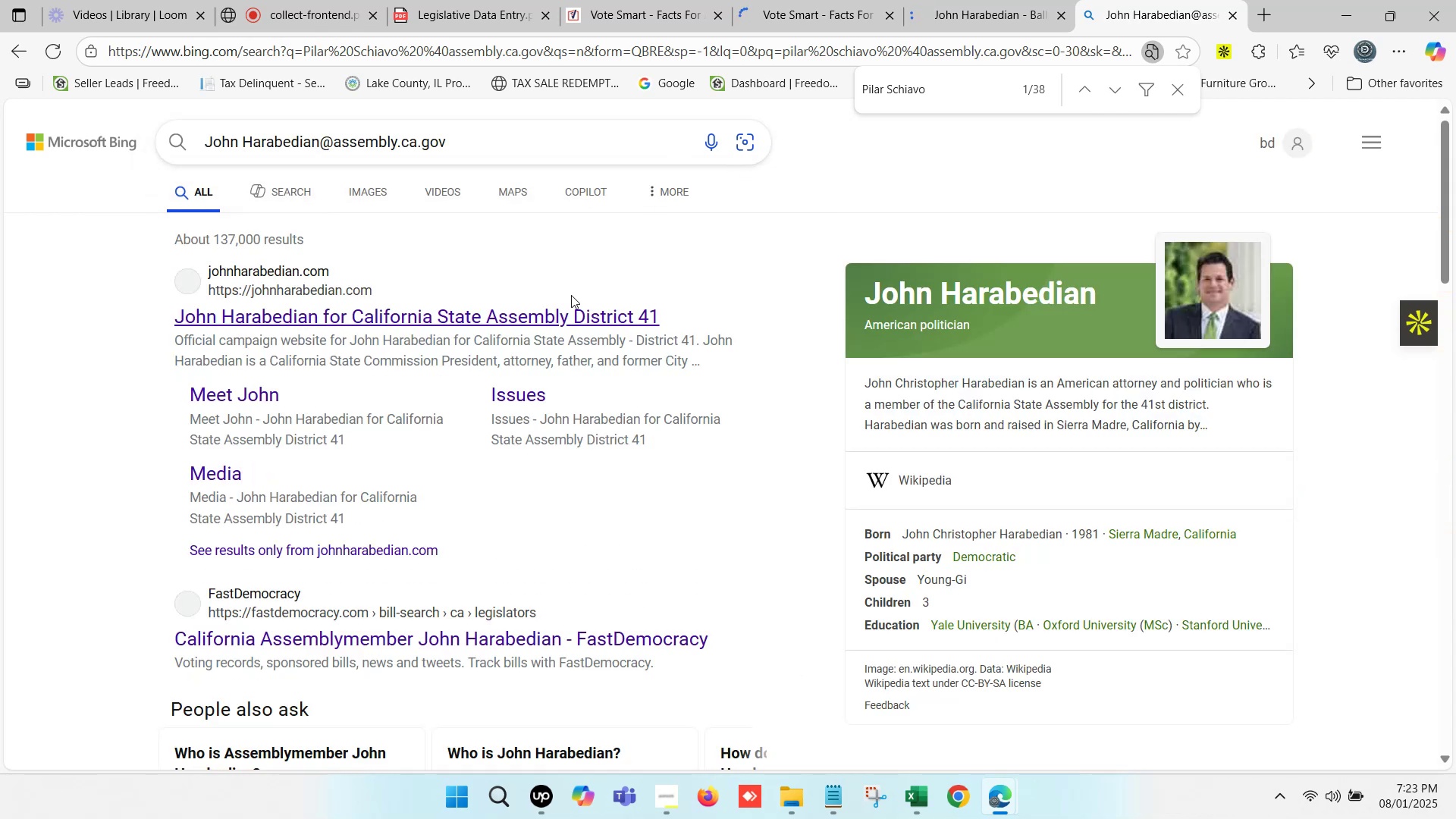 
key(Control+F)
 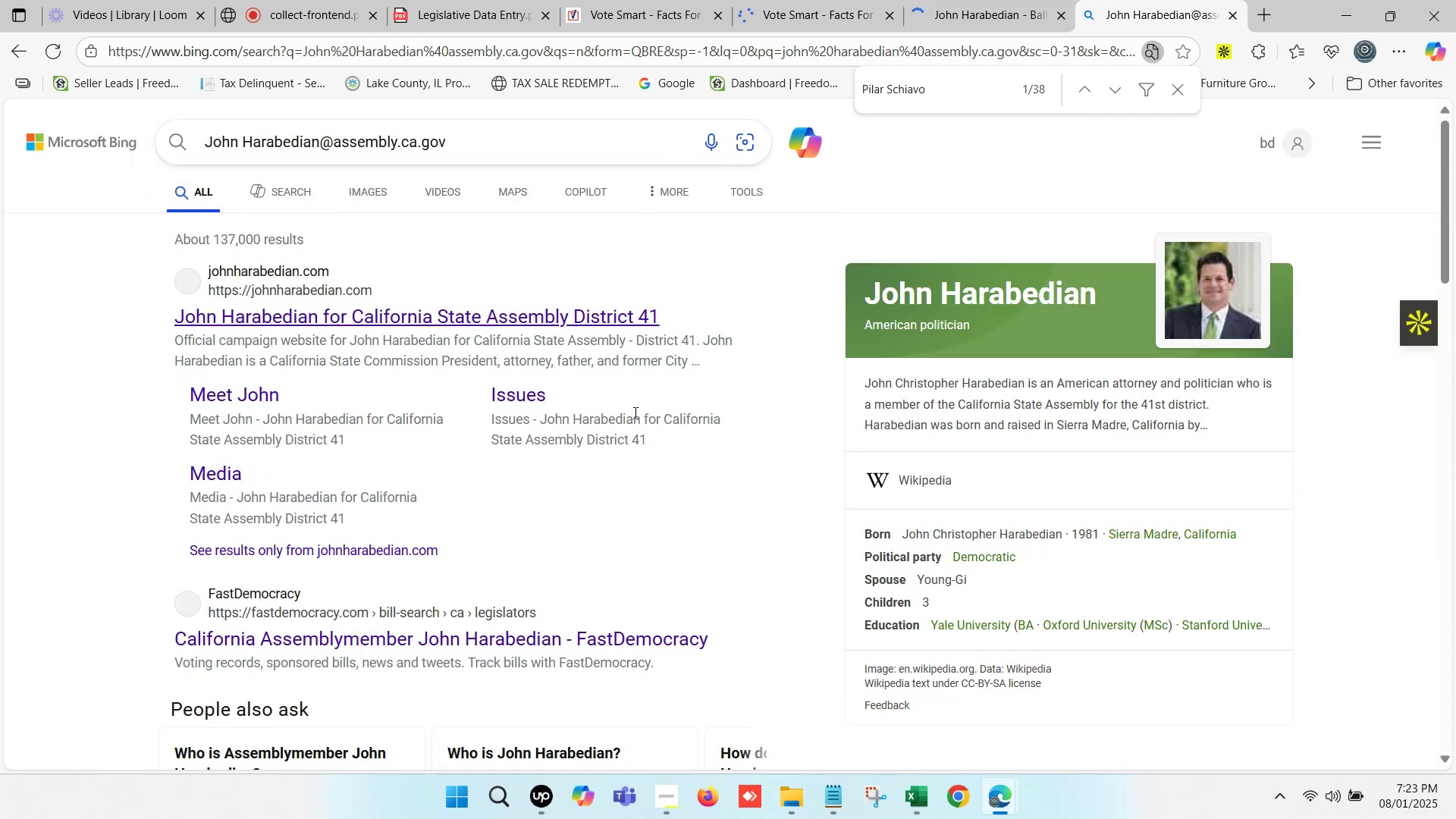 
key(Control+V)
 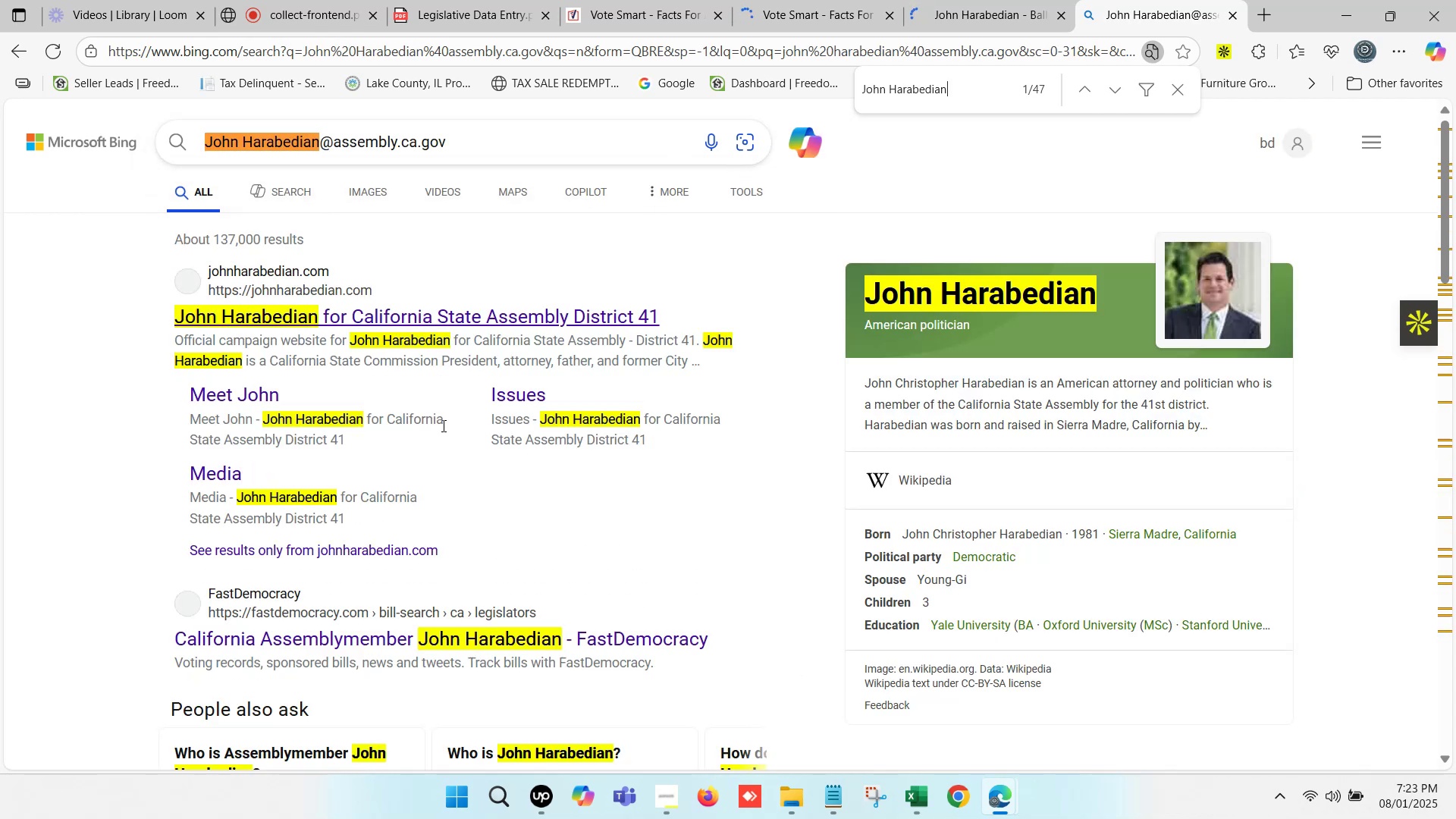 
scroll: coordinate [318, 430], scroll_direction: down, amount: 4.0
 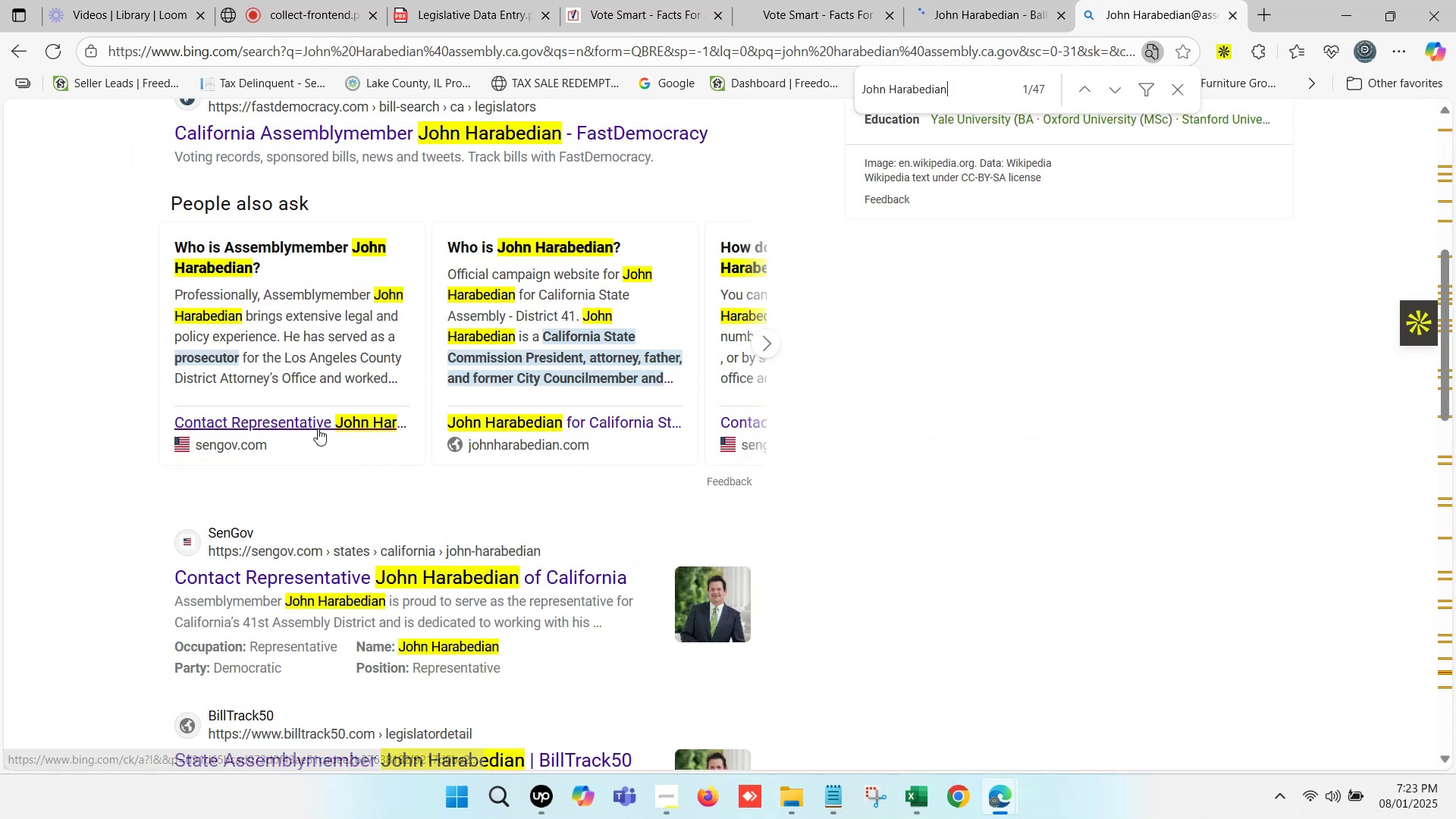 
scroll: coordinate [327, 422], scroll_direction: up, amount: 1.0
 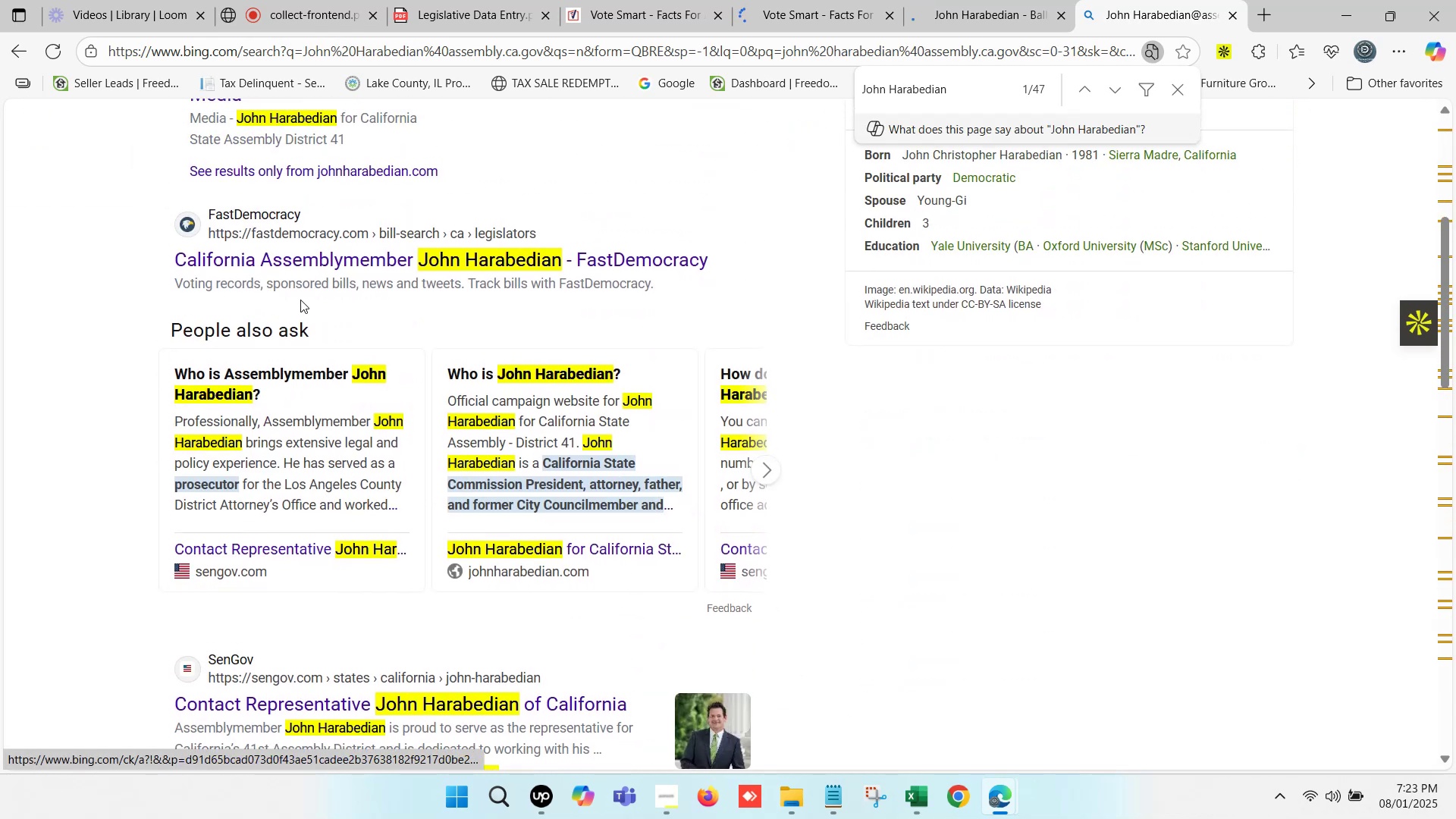 
hold_key(key=ControlLeft, duration=0.77)
left_click([322, 265])
 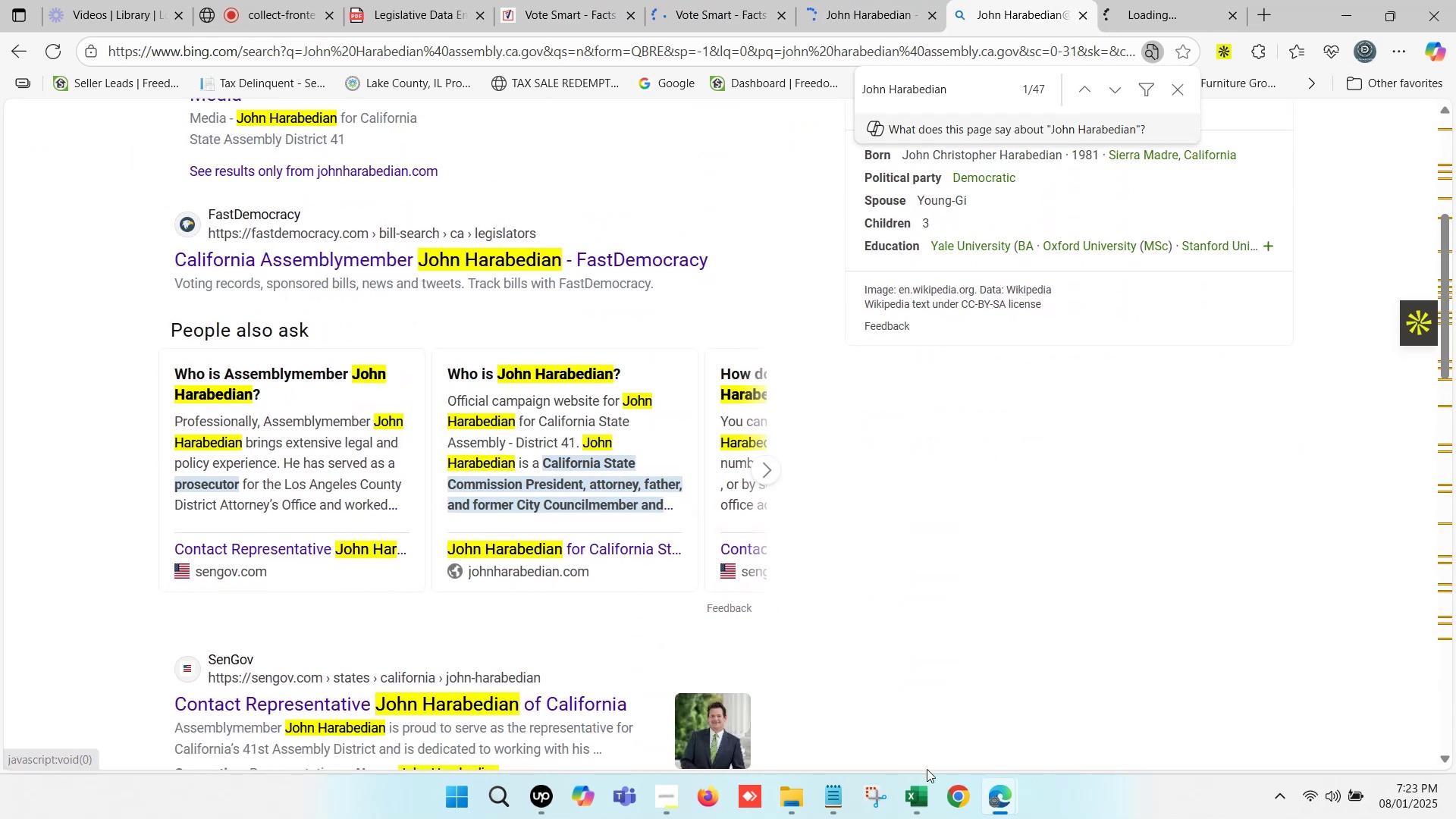 
left_click([928, 794])
 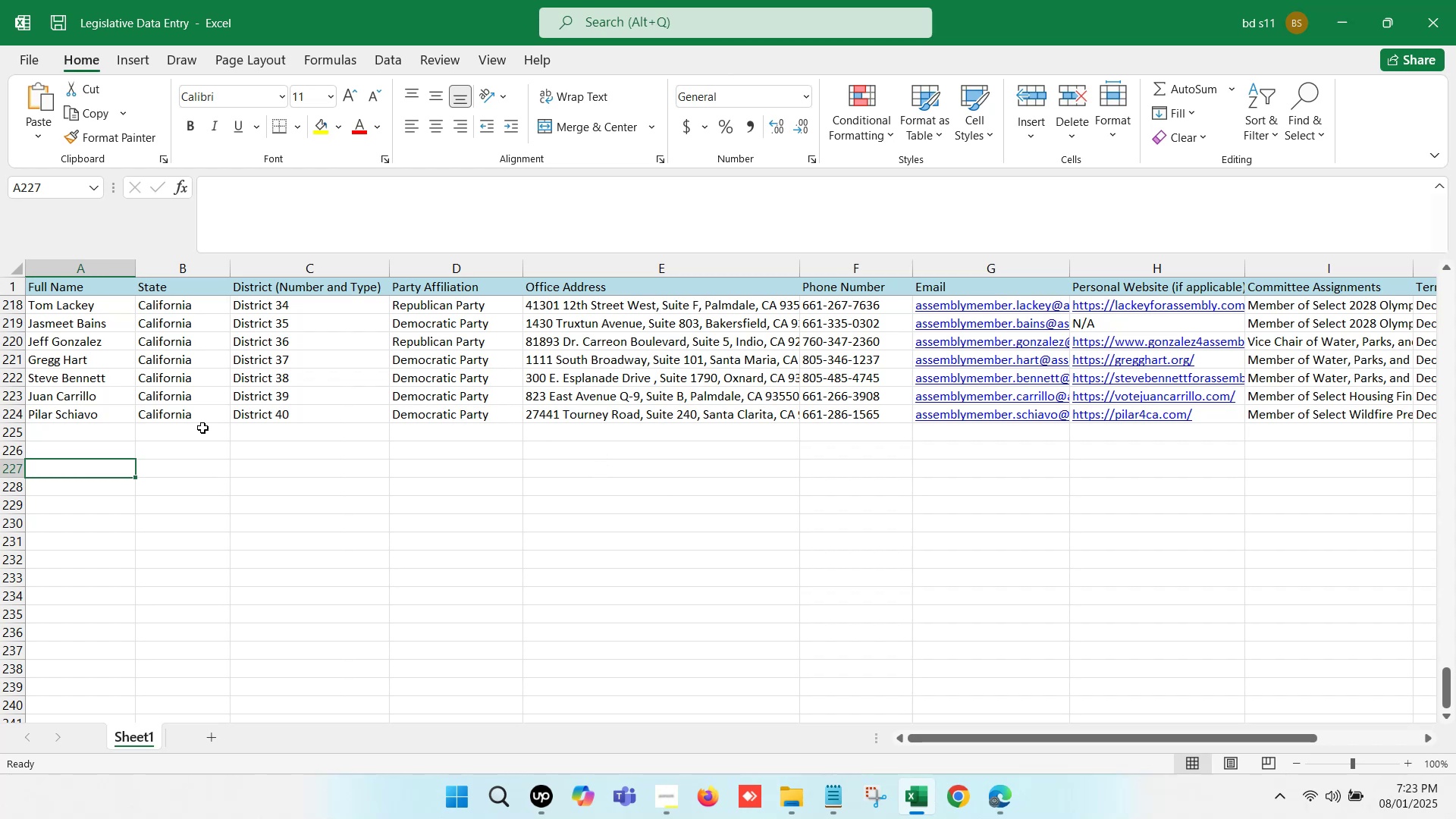 
double_click([100, 432])
 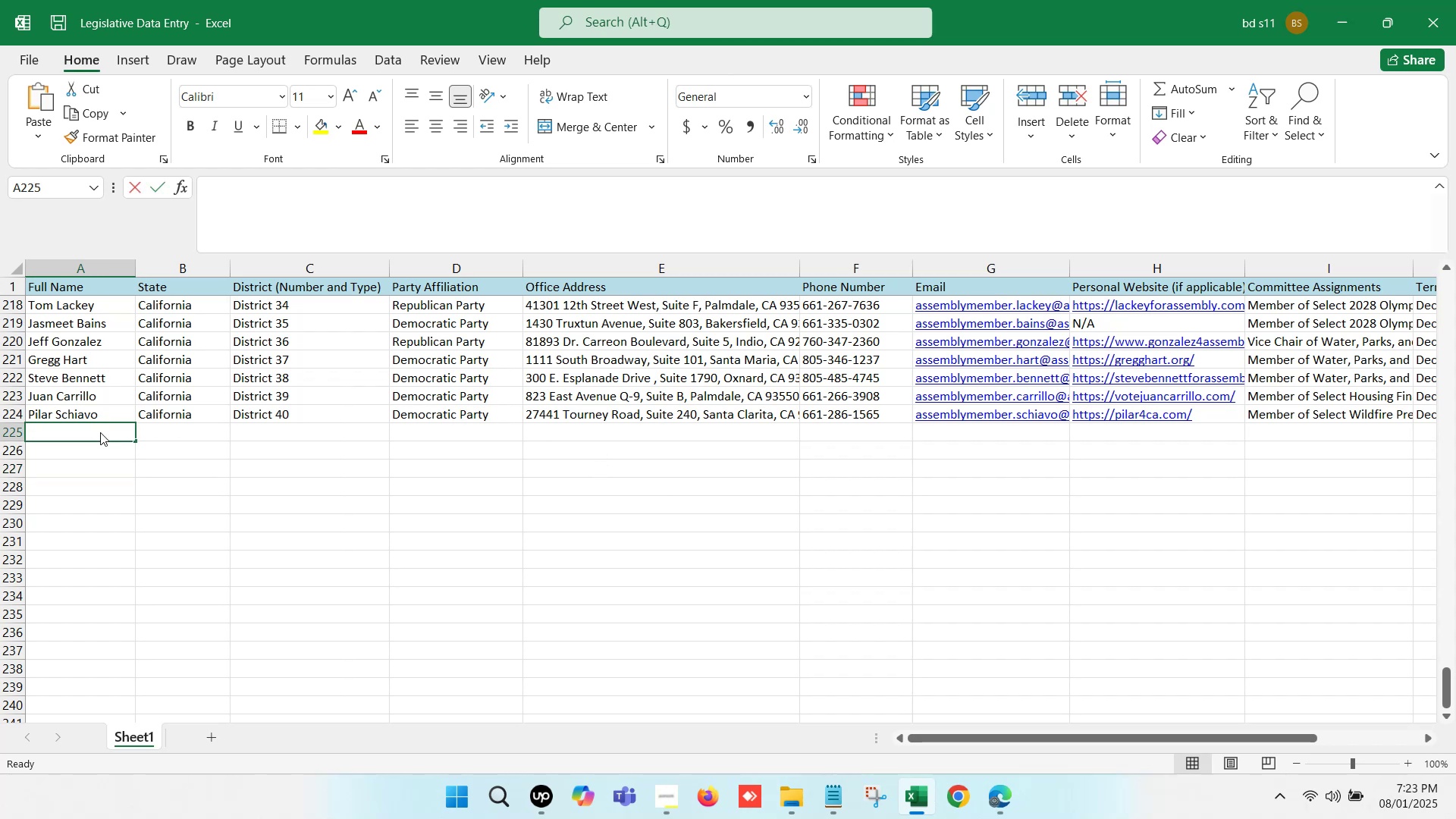 
key(Control+V)
 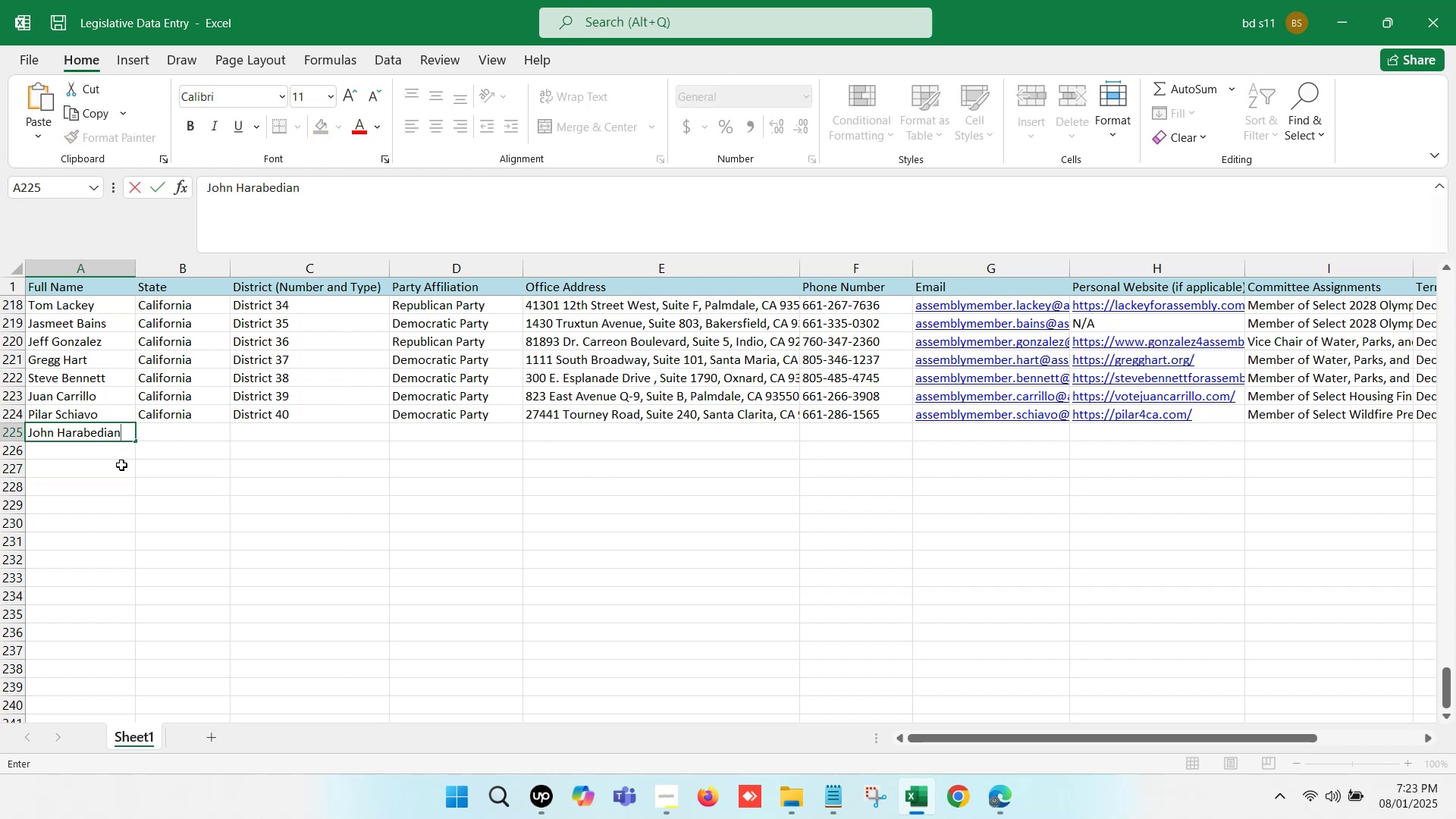 
left_click([121, 465])
 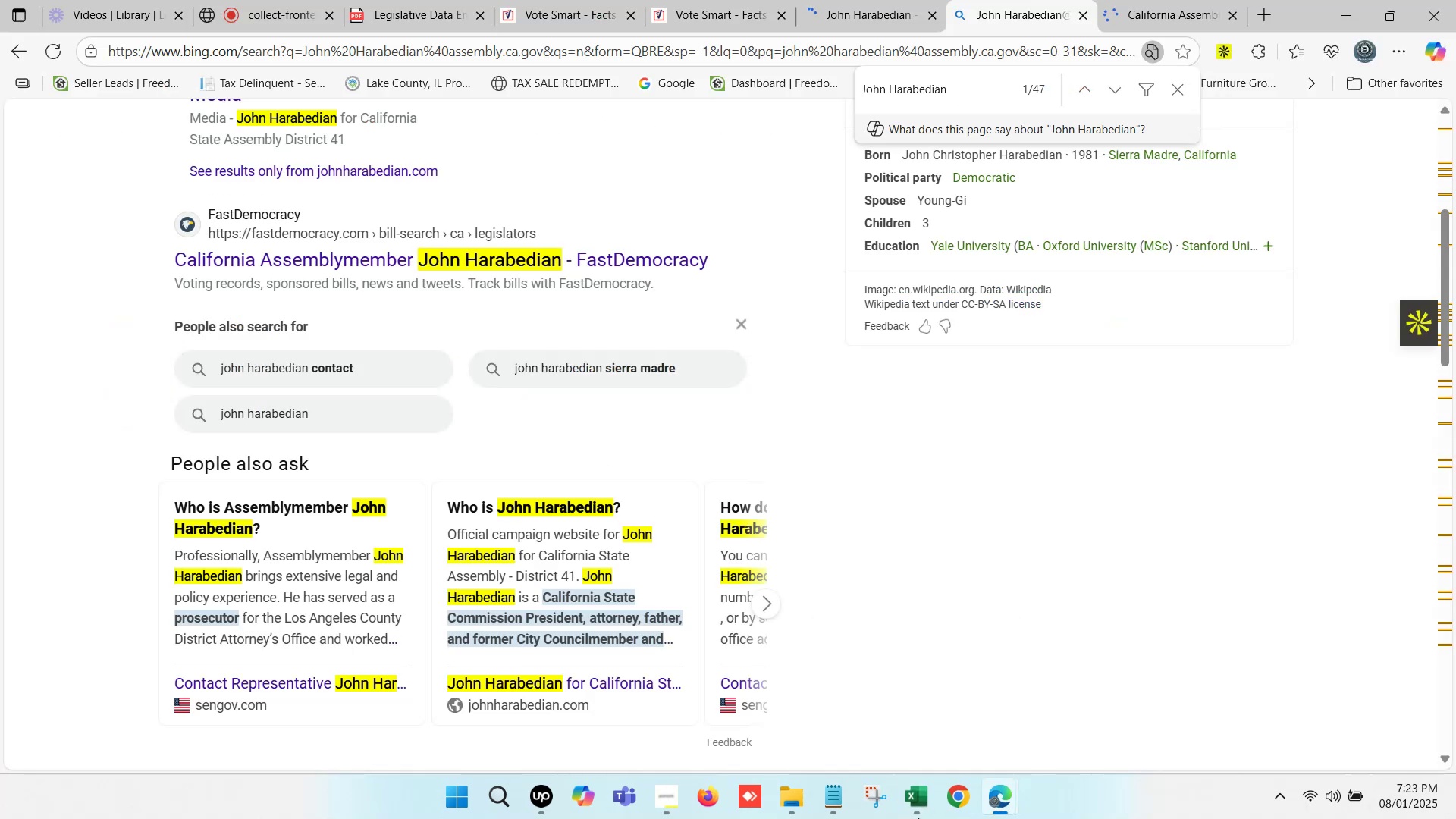 
left_click([586, 0])
 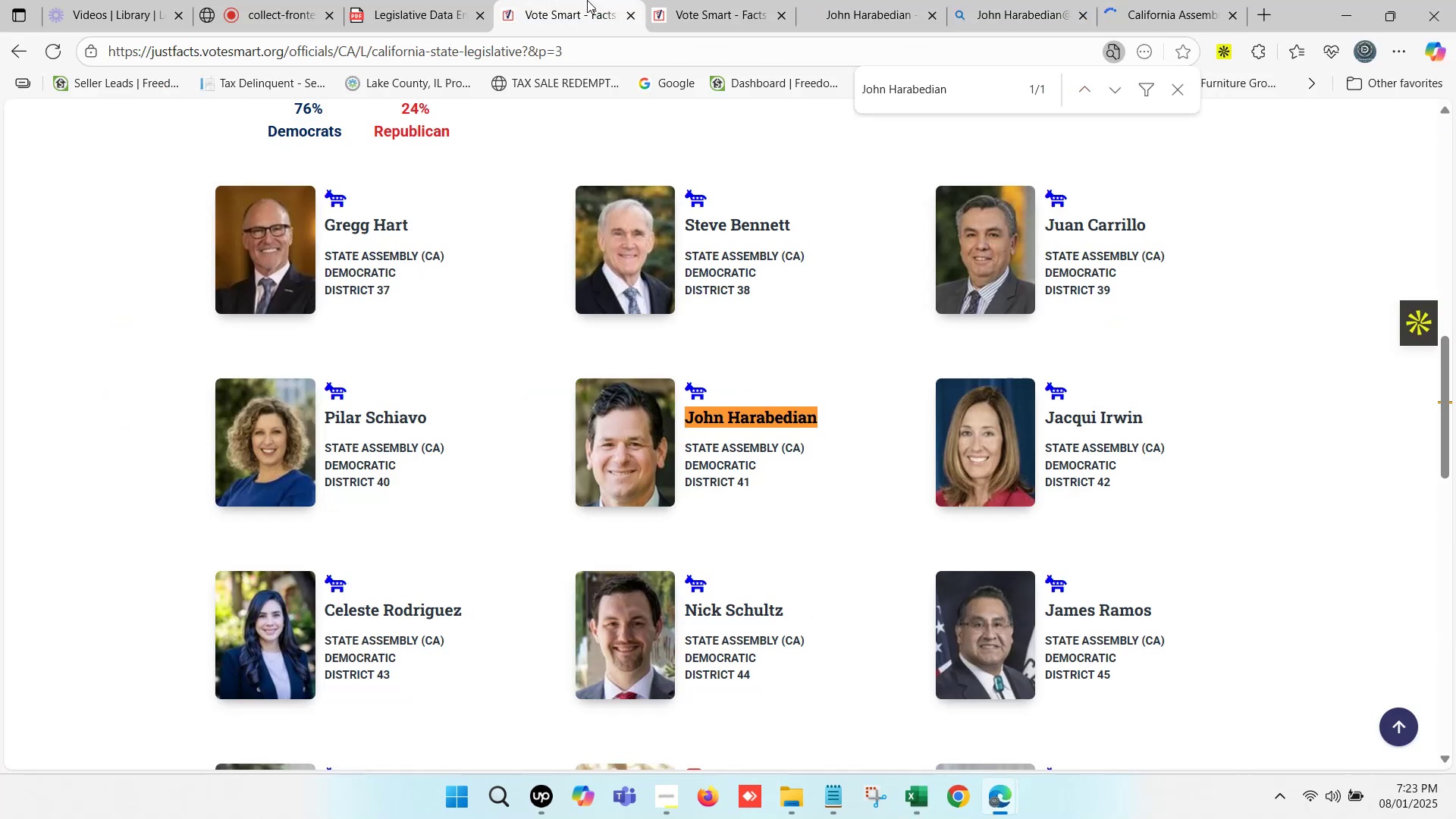 
key(Control+F)
 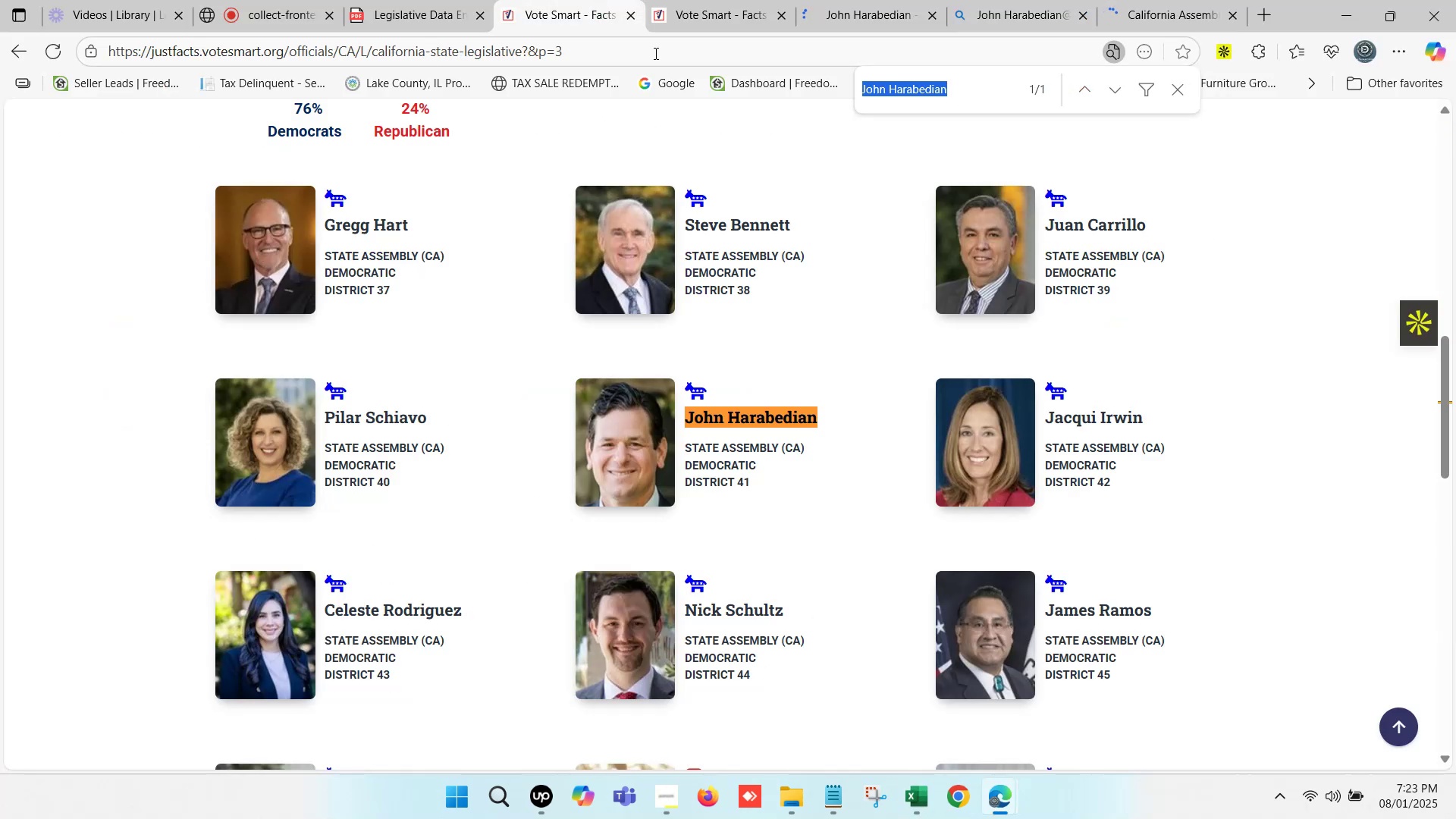 
key(Control+V)
 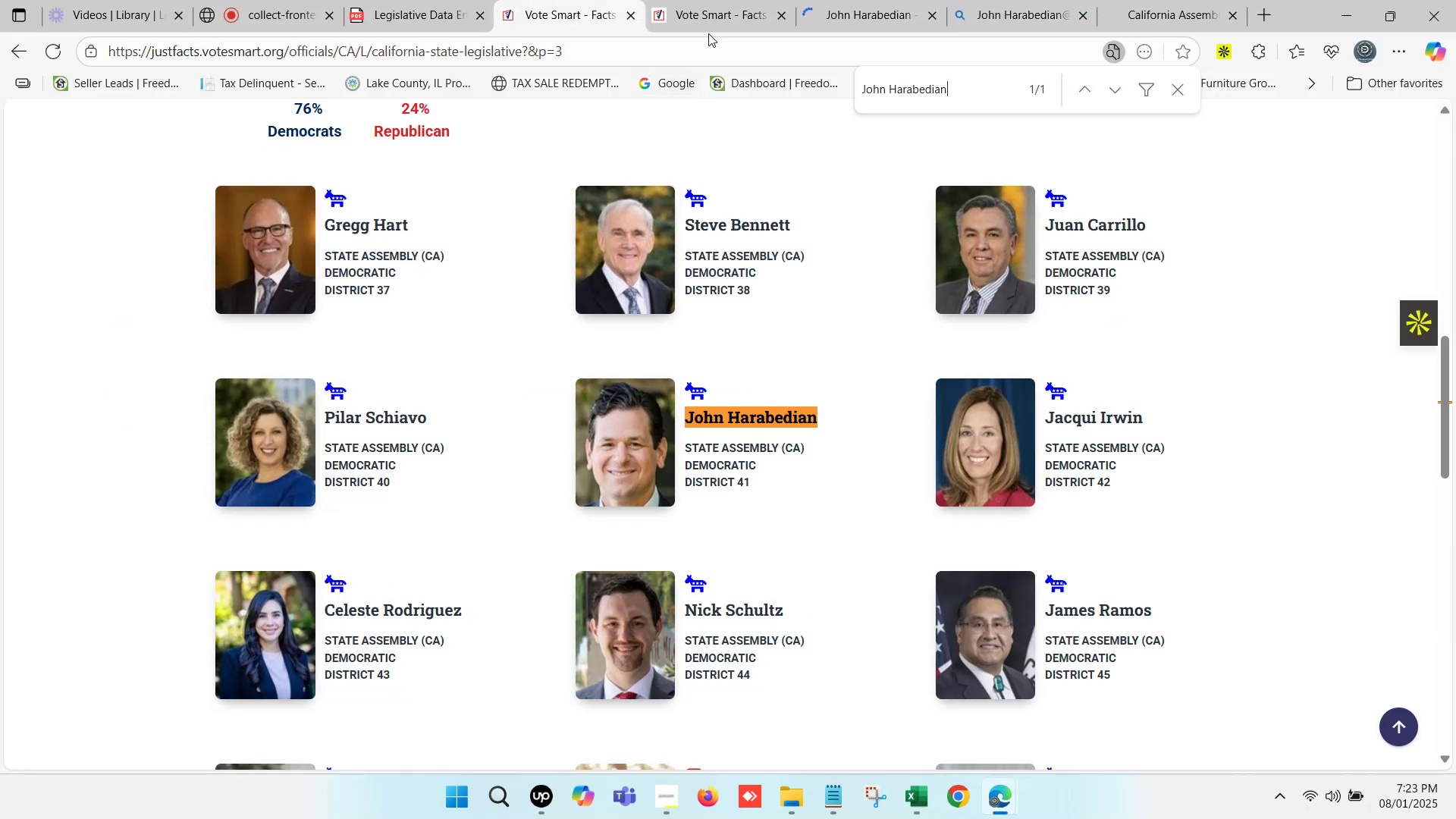 
left_click([745, 0])
 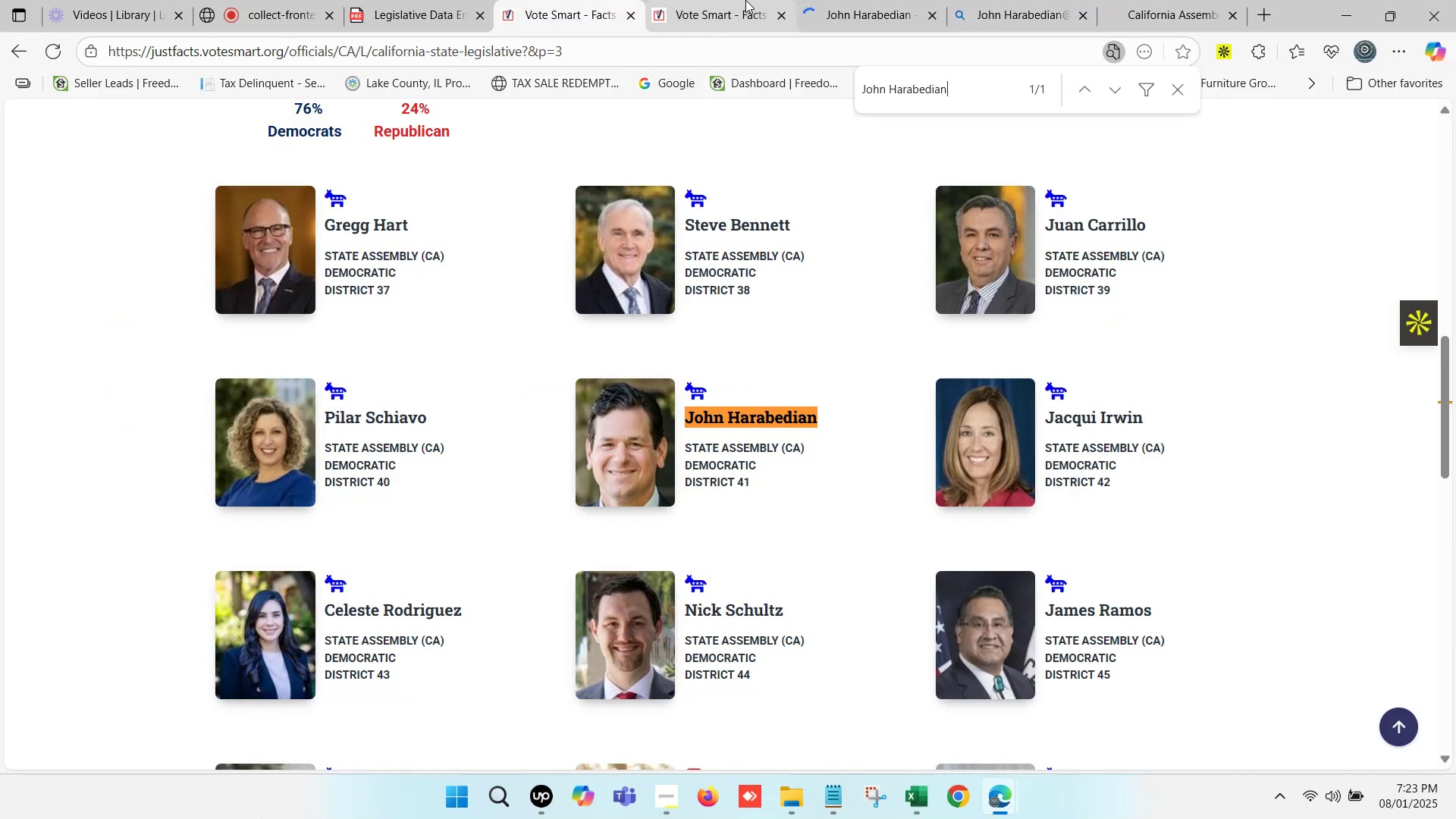 
key(Control+F)
 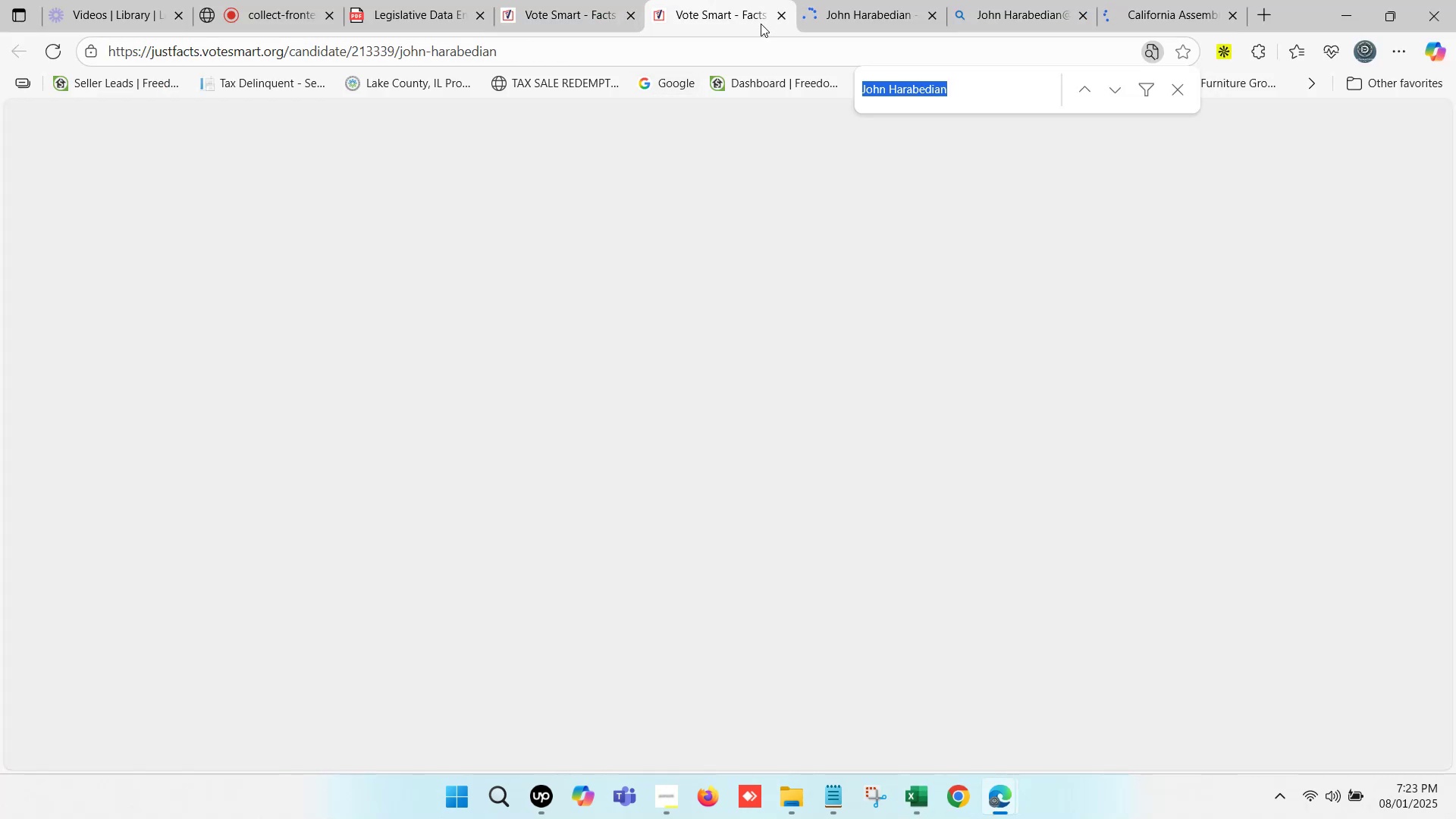 
key(Control+V)
 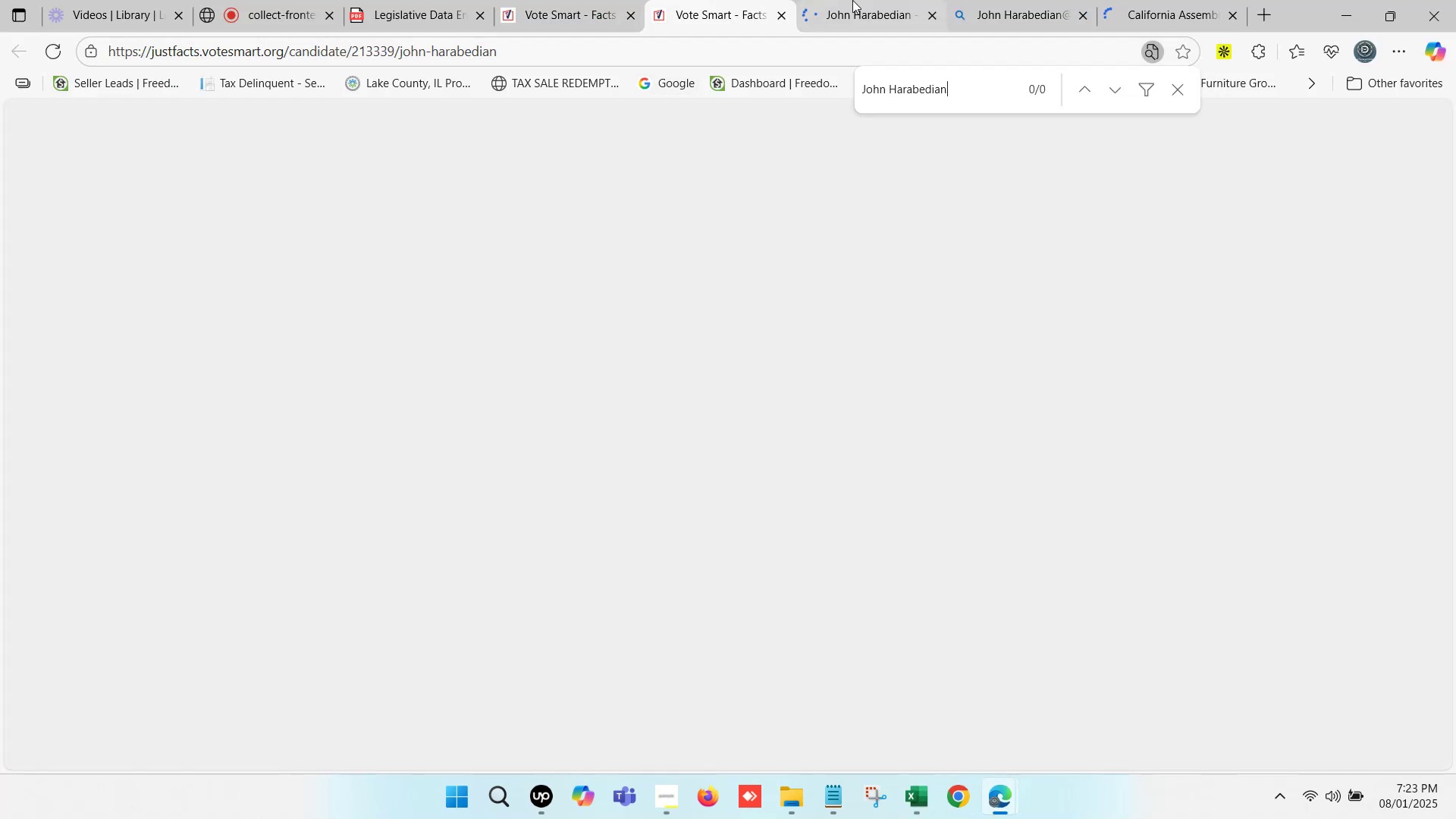 
left_click([870, 0])
 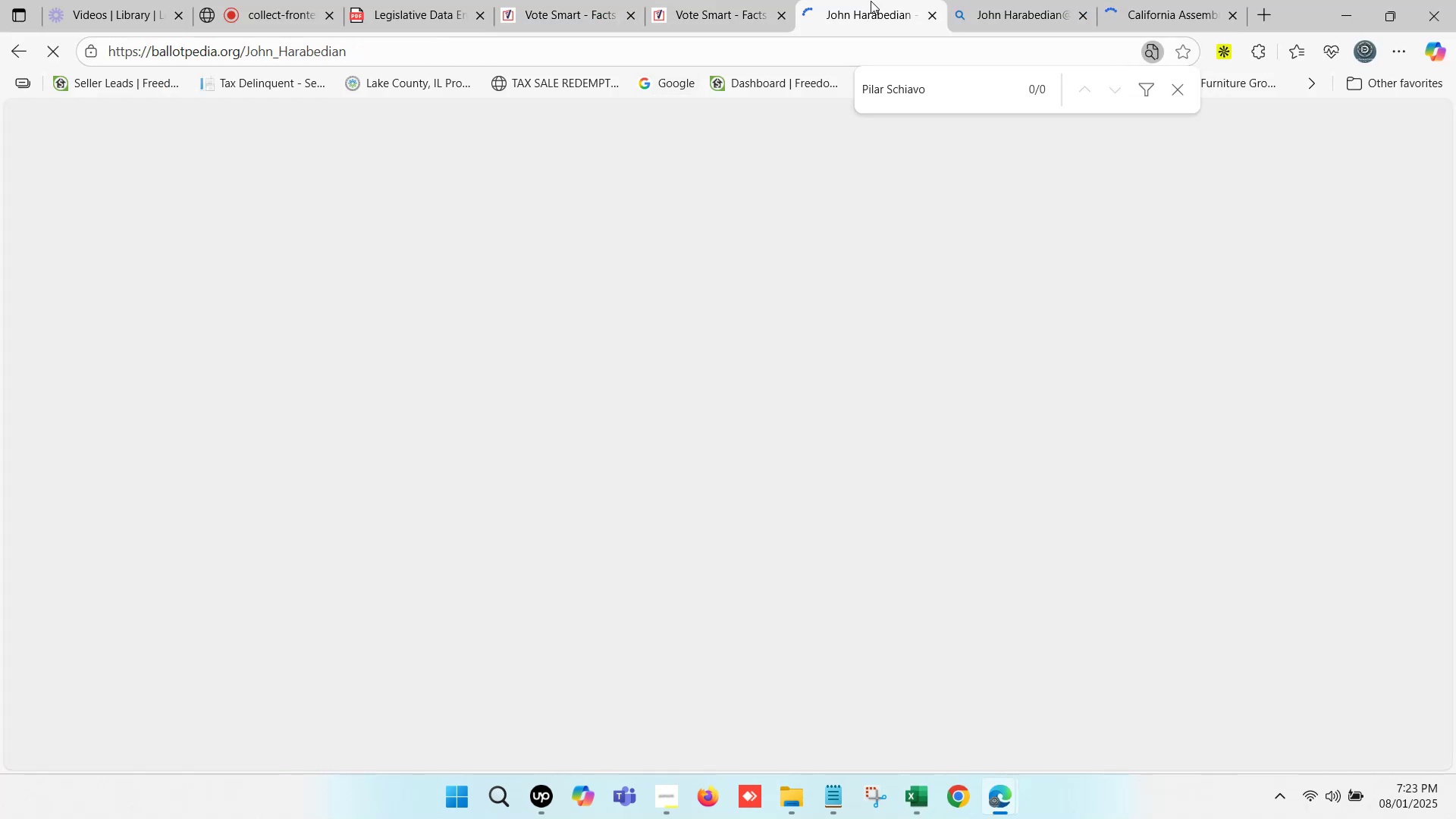 
key(Control+F)
 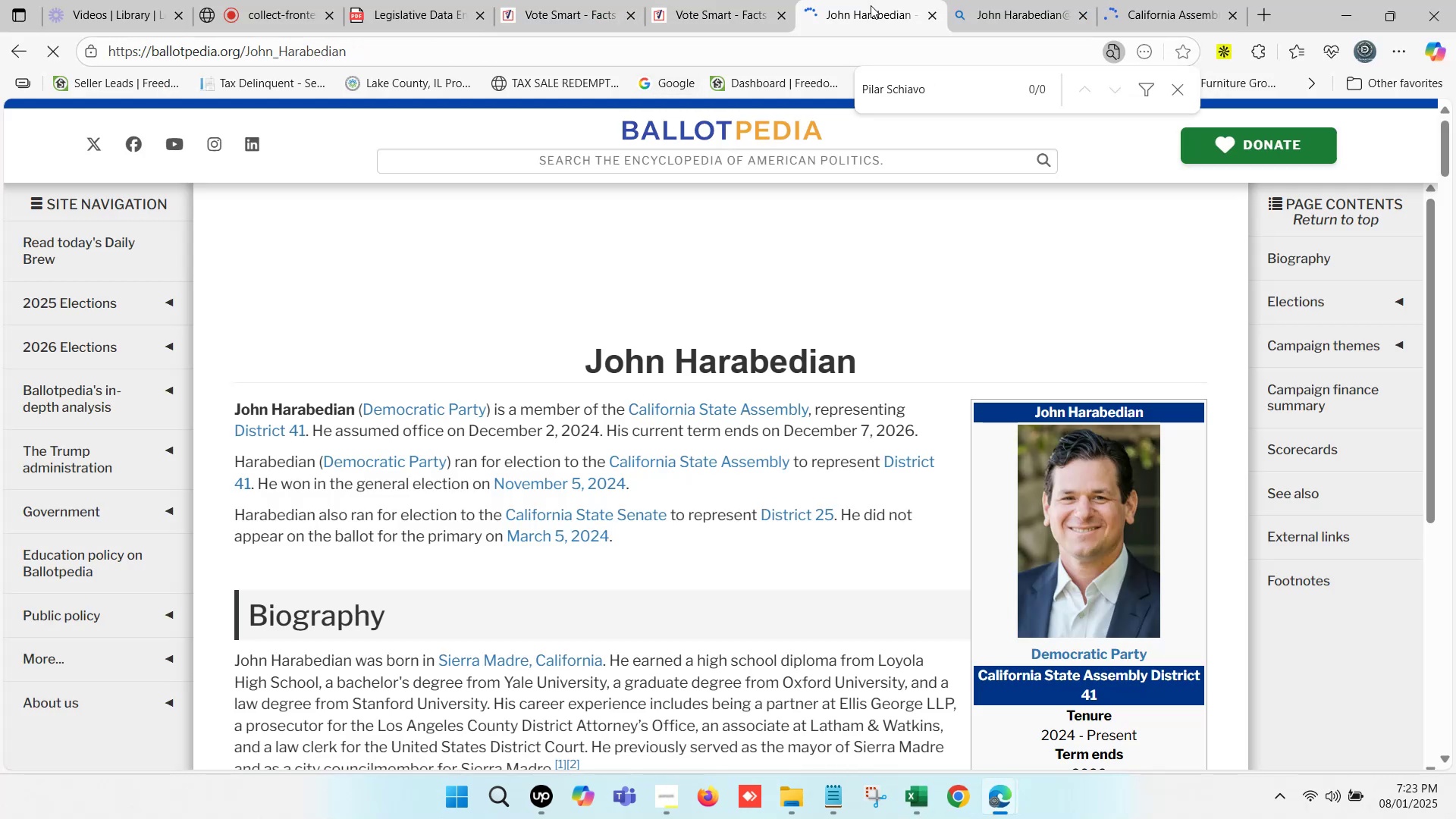 
key(Control+V)
 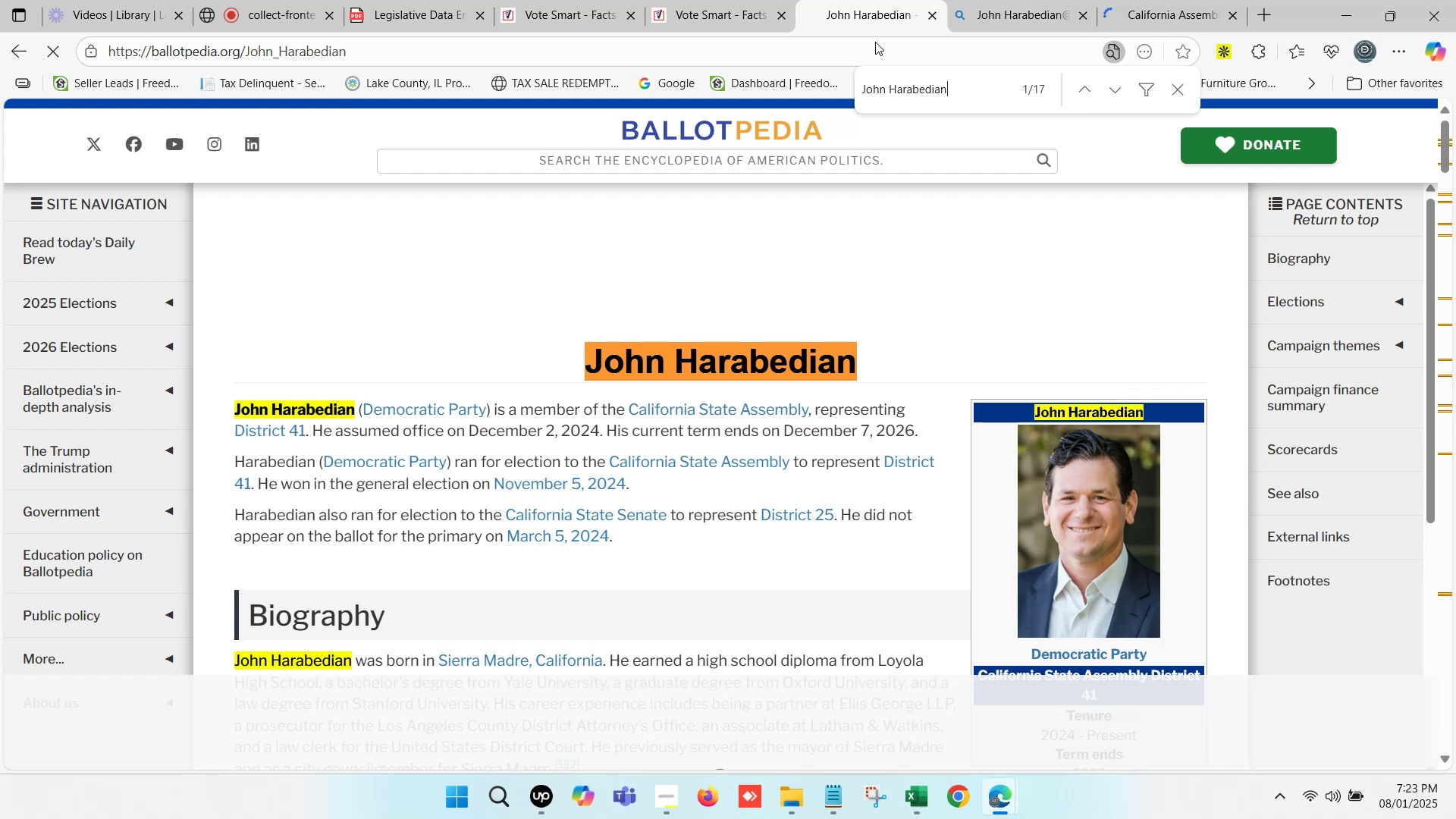 
left_click([1059, 0])
 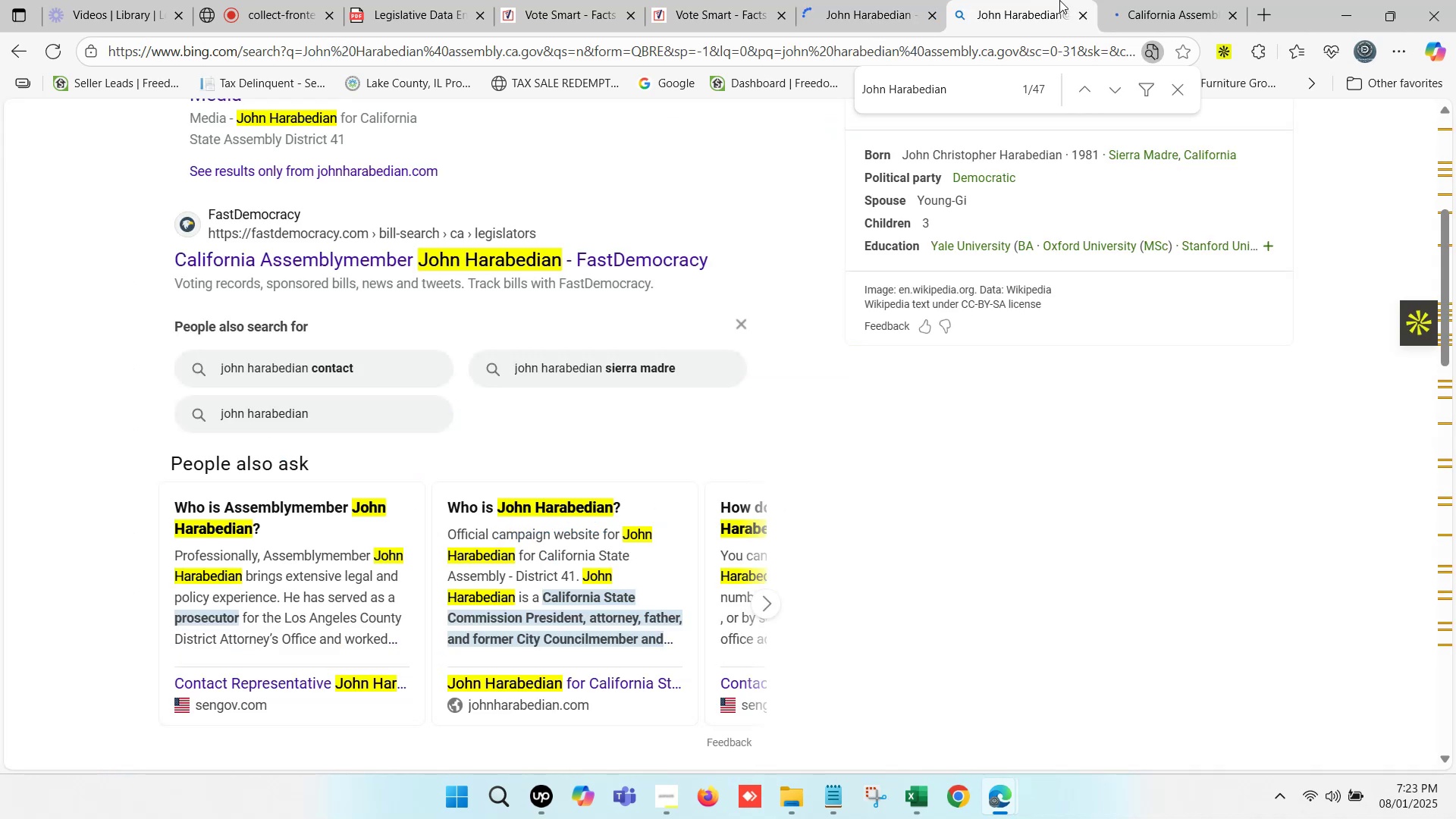 
key(Control+F)
 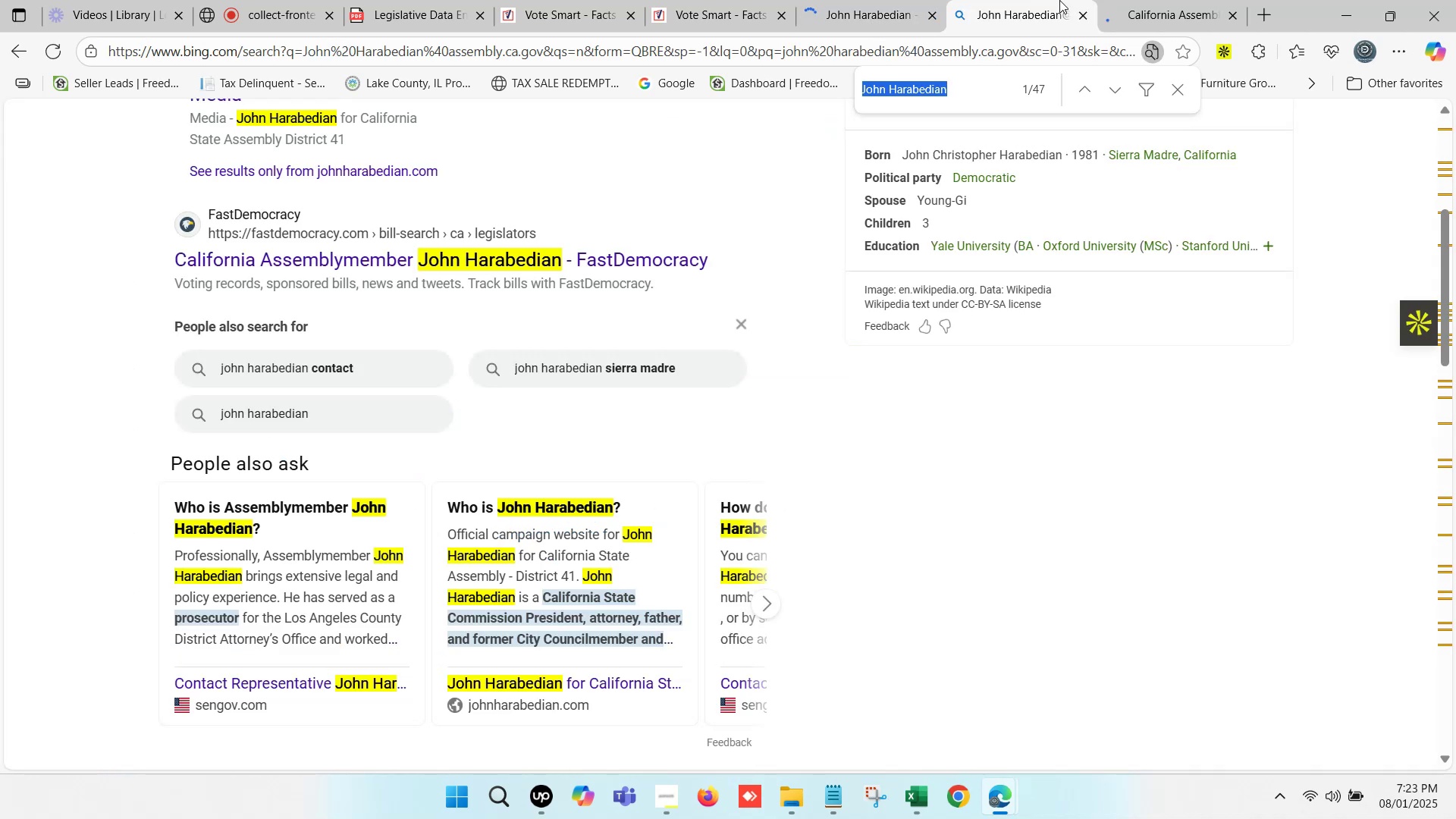 
key(Control+V)
 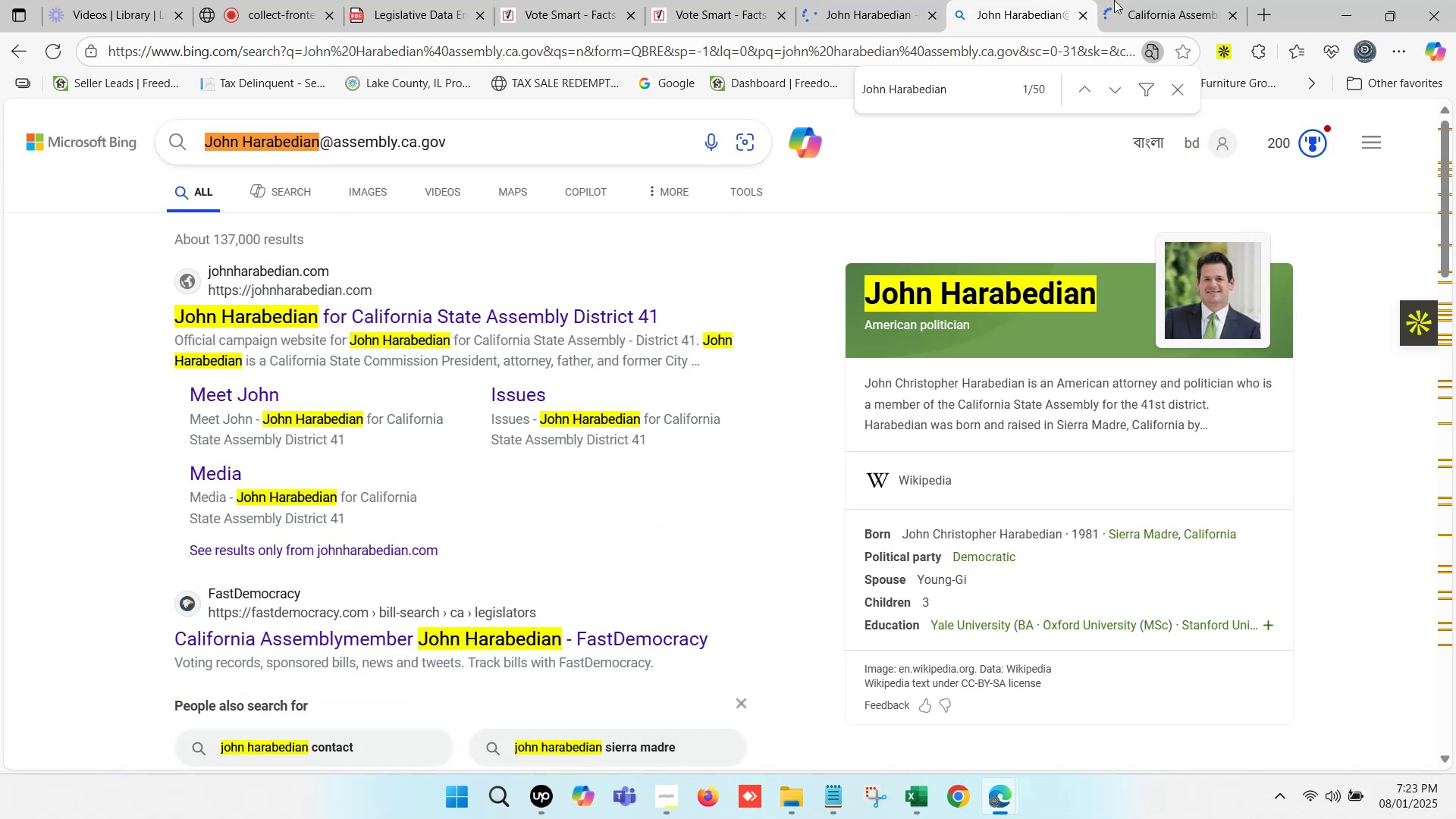 
left_click([1185, 0])
 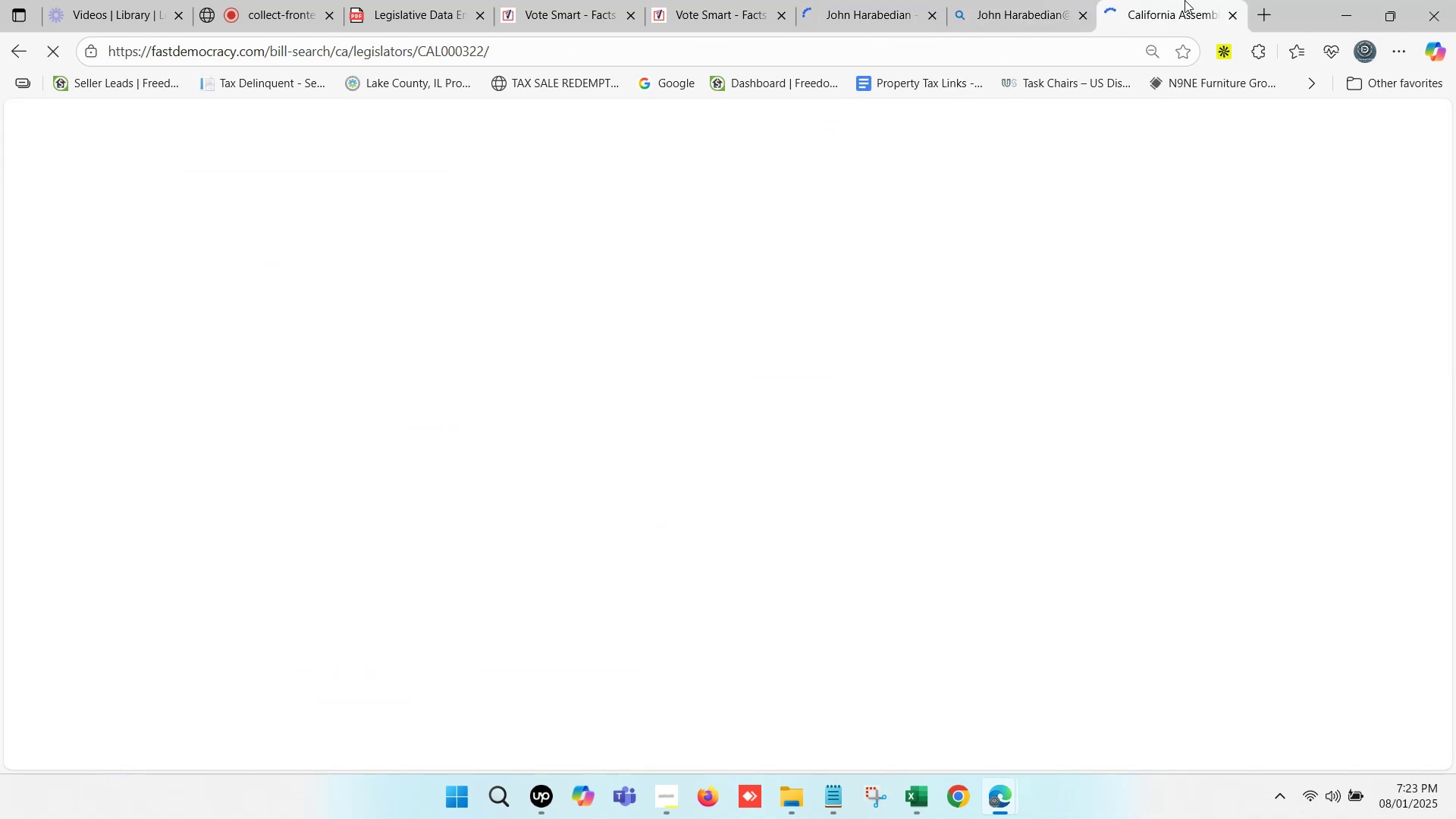 
key(Control+F)
 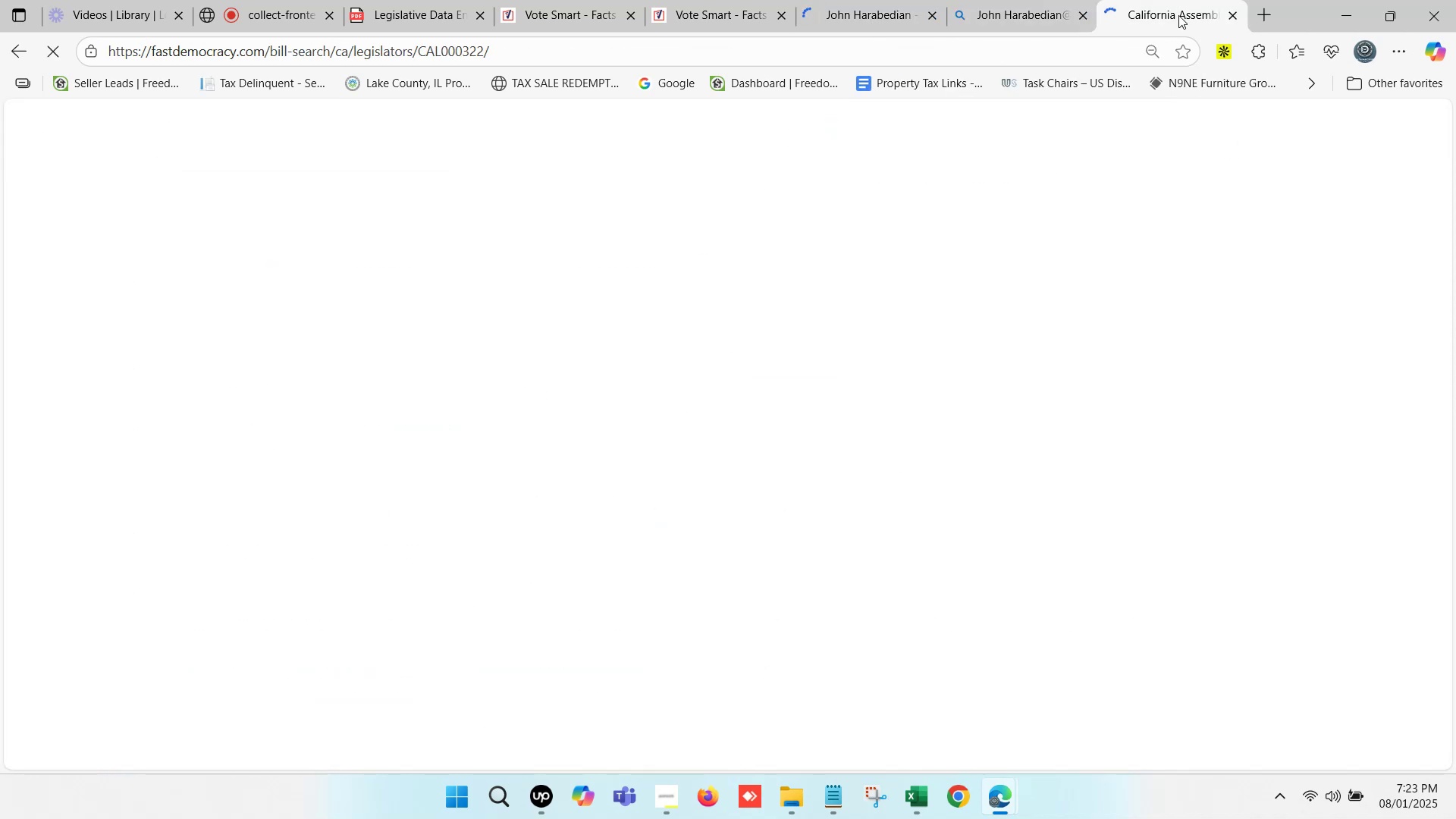 
key(Control+V)
 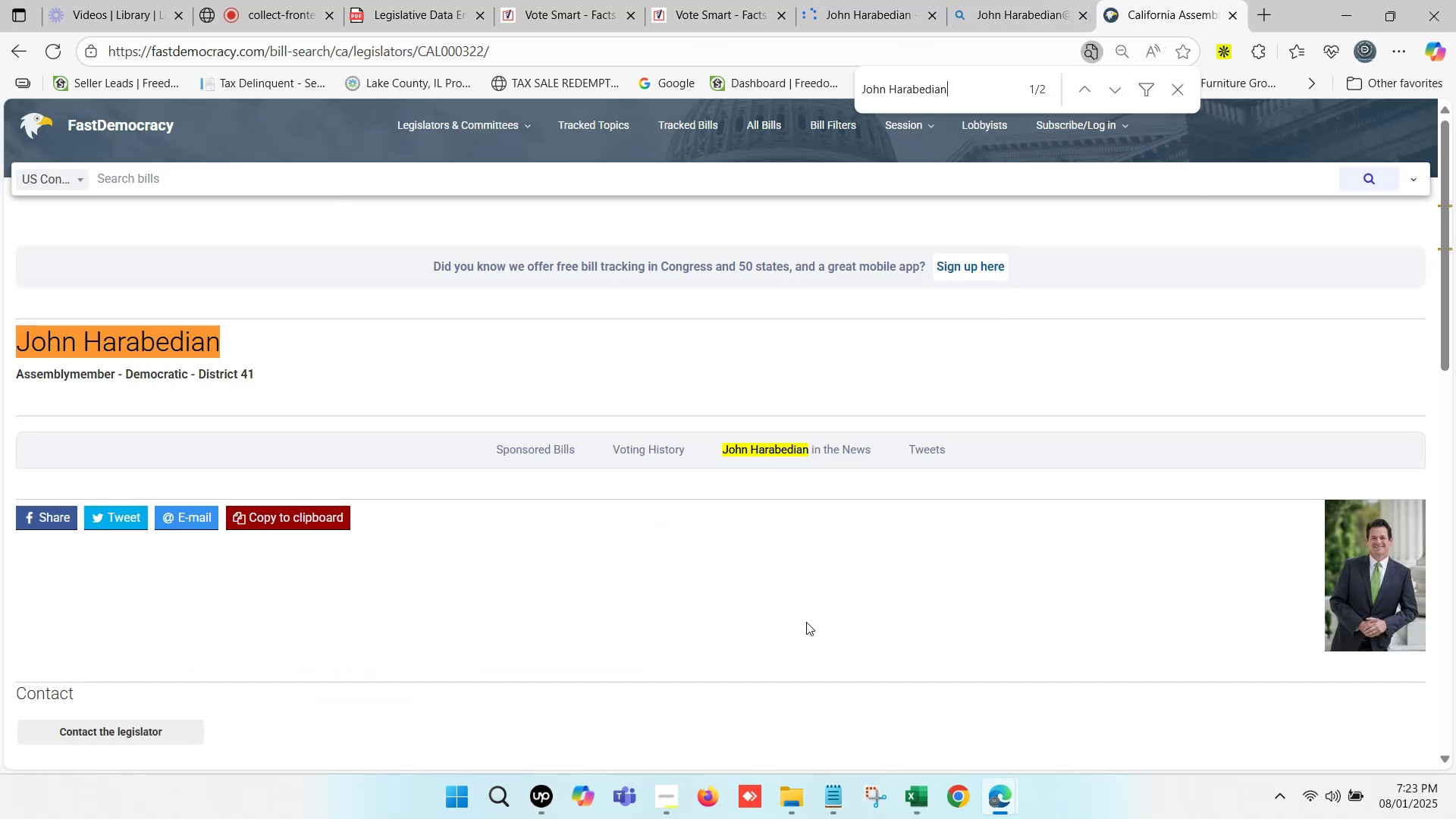 
left_click([910, 818])
 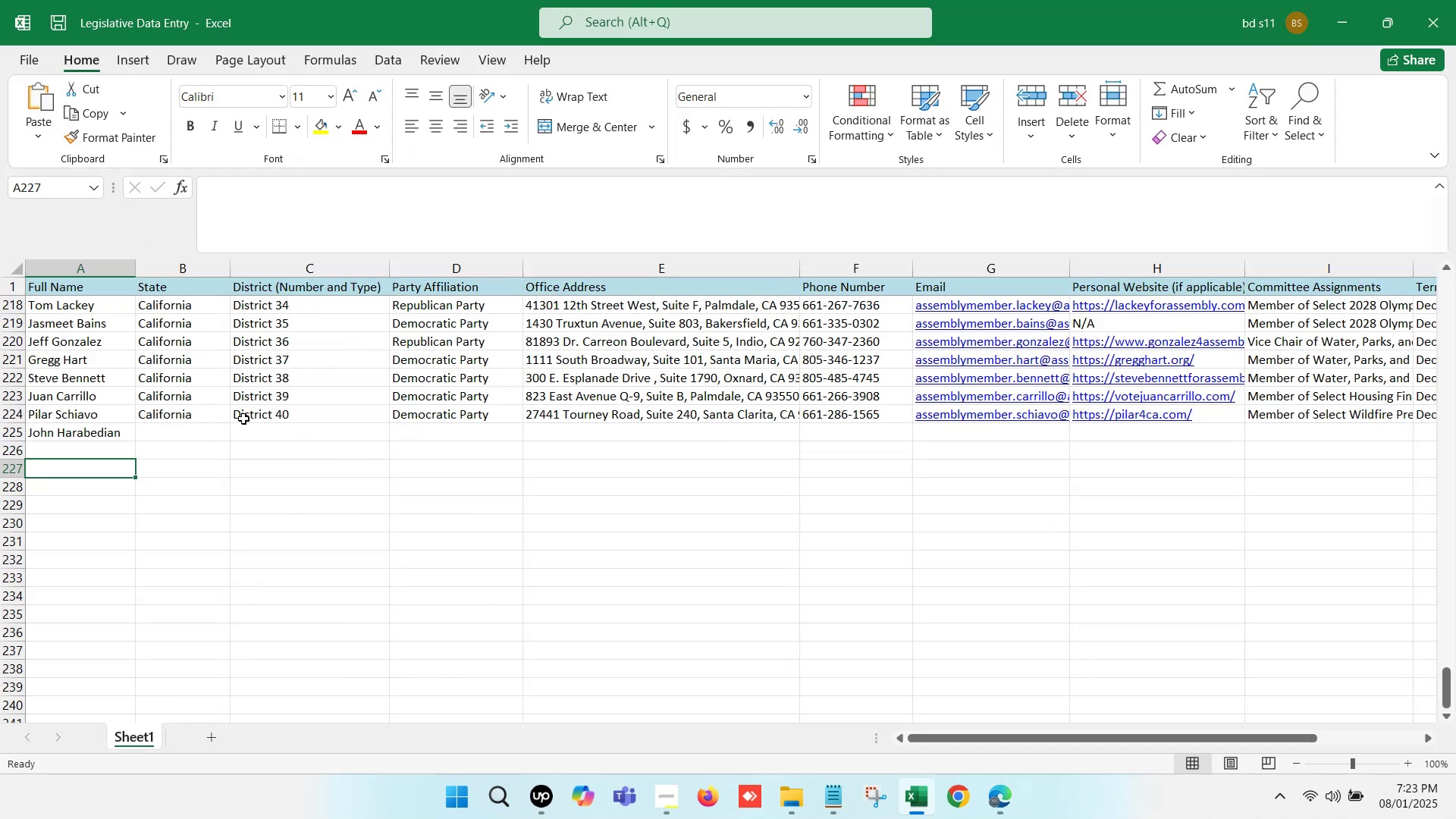 
left_click_drag(start_coordinate=[190, 417], to_coordinate=[411, 419])
 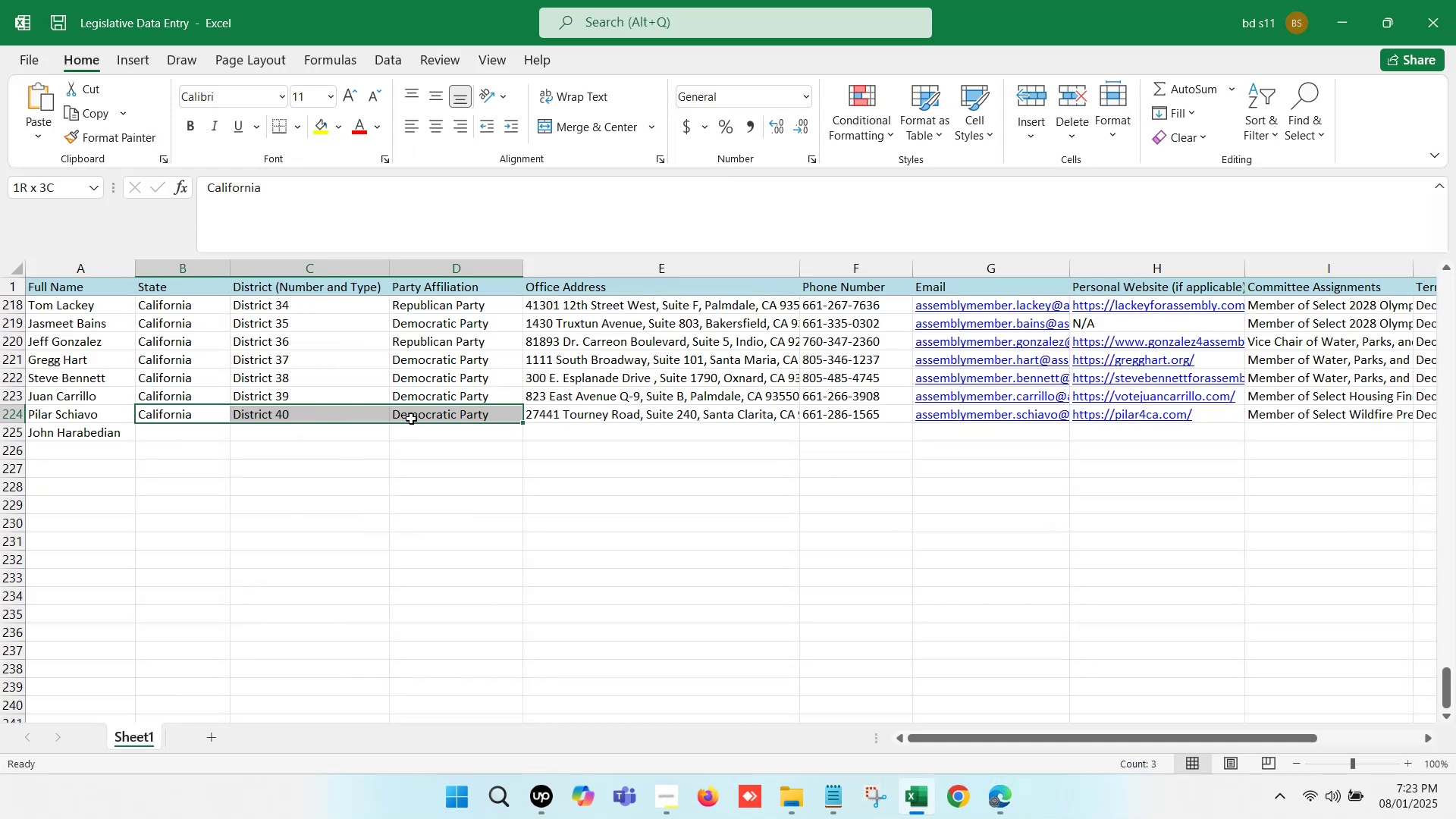 
key(Control+C)
 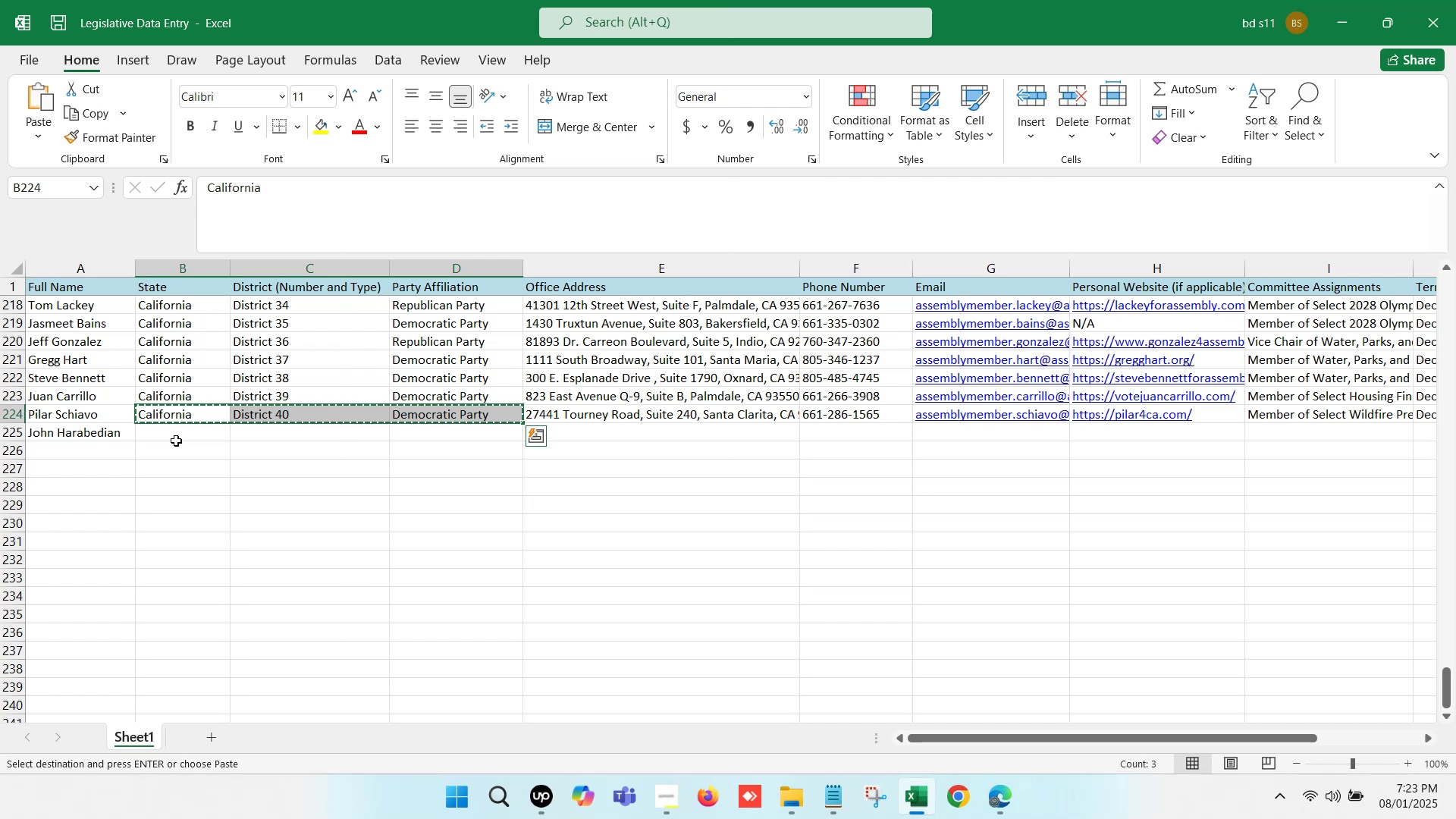 
key(Control+ControlLeft)
 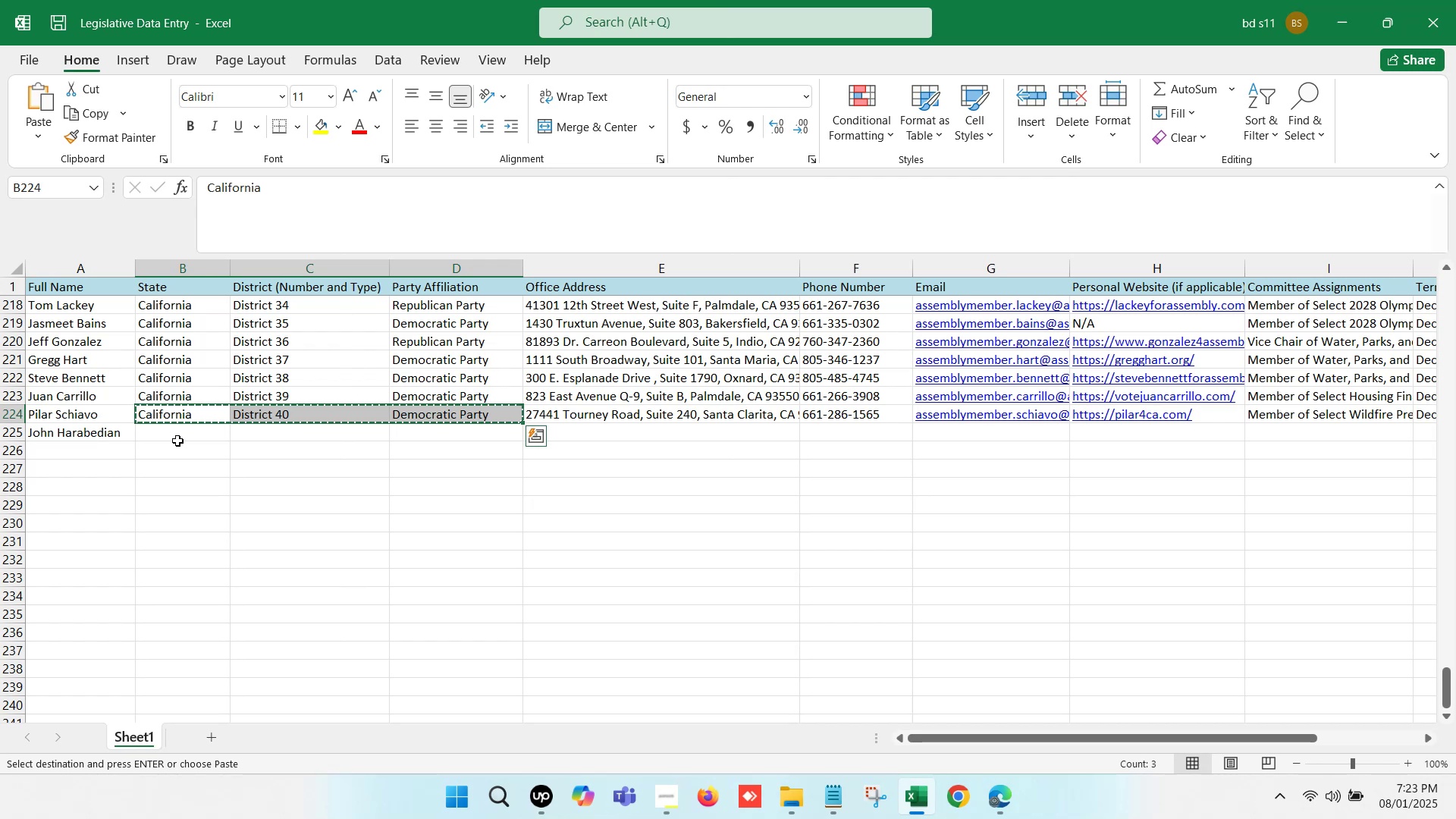 
left_click([177, 441])
 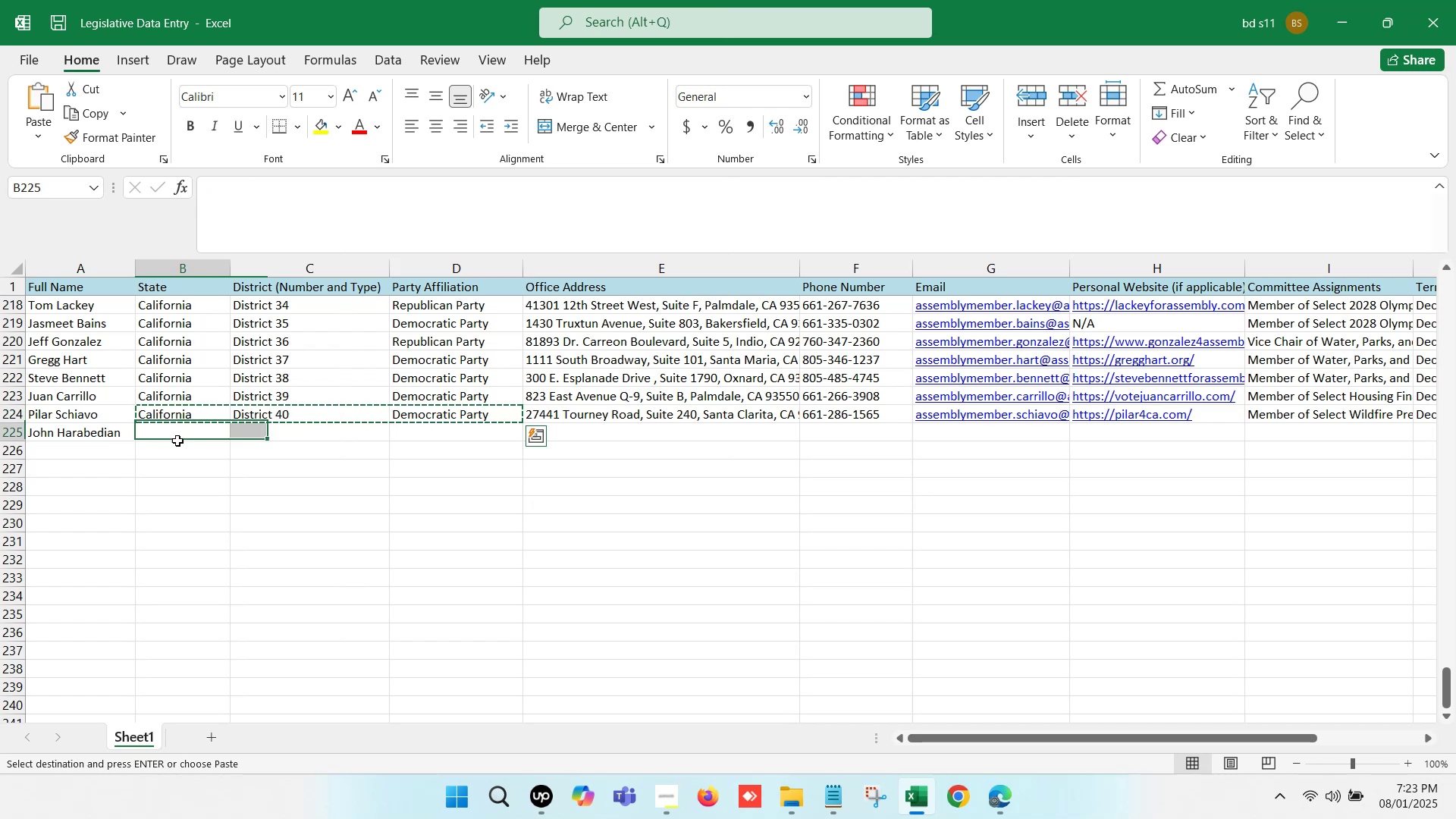 
key(Control+V)
 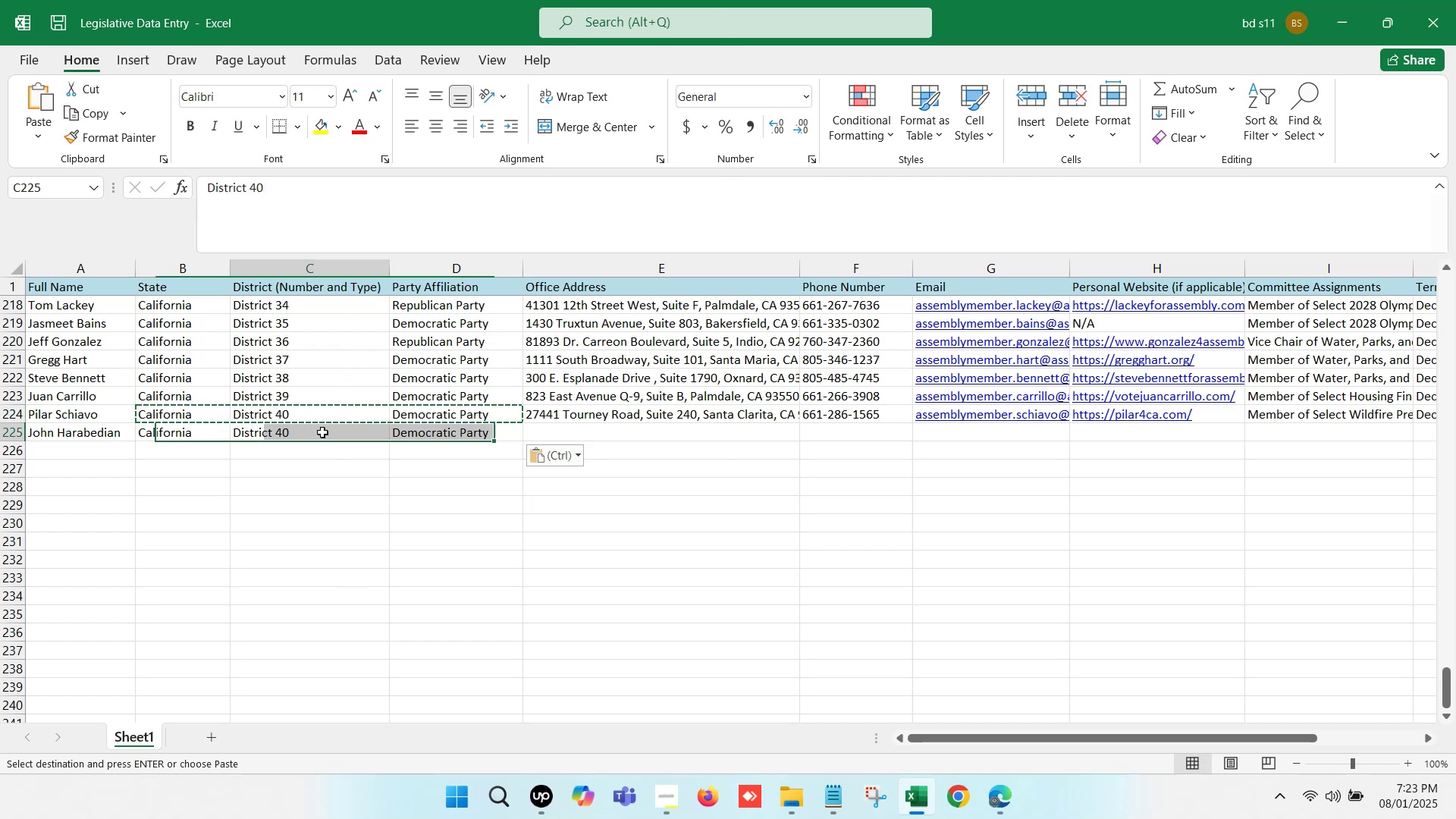 
double_click([322, 432])
 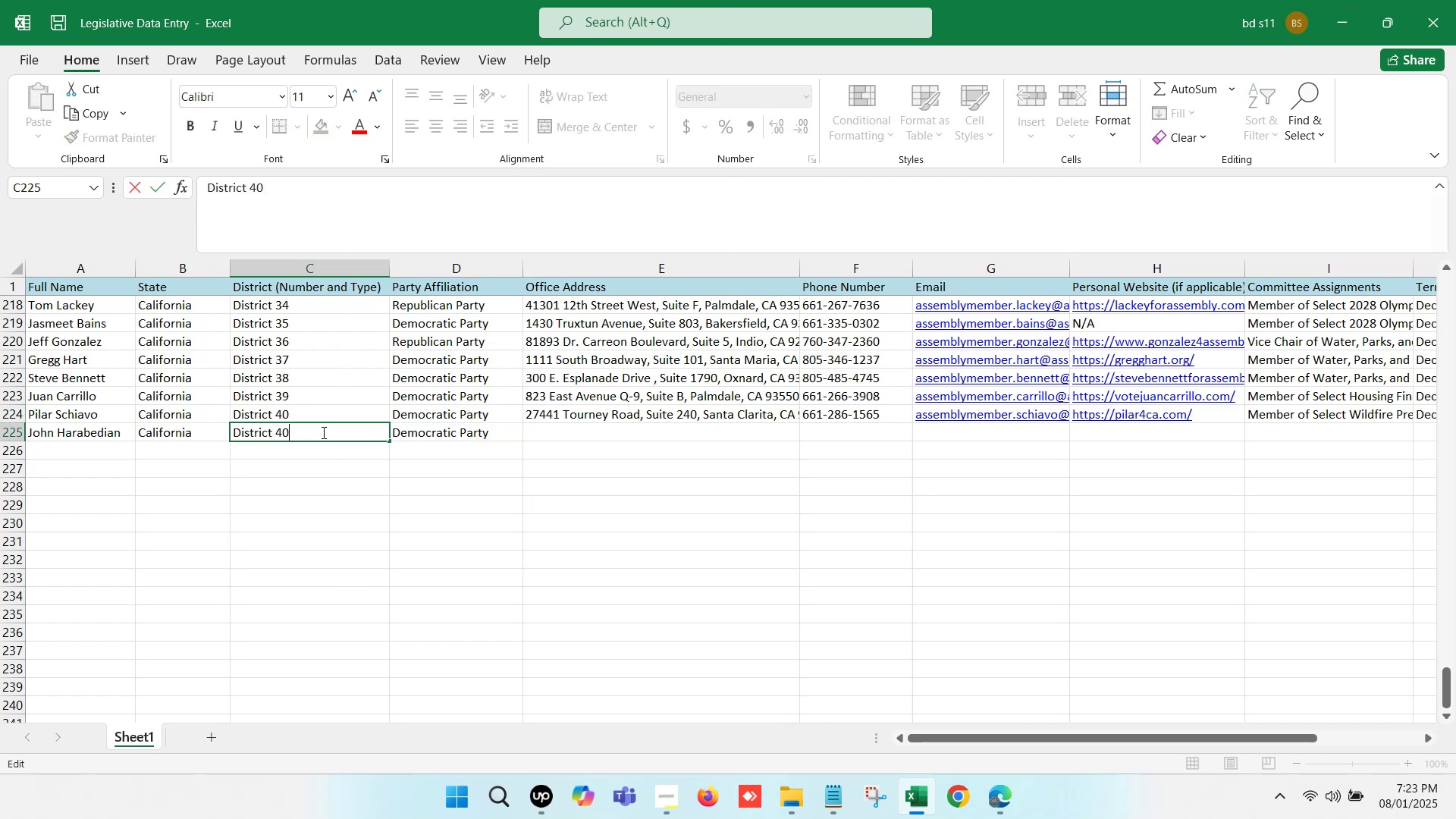 
key(Backspace)
 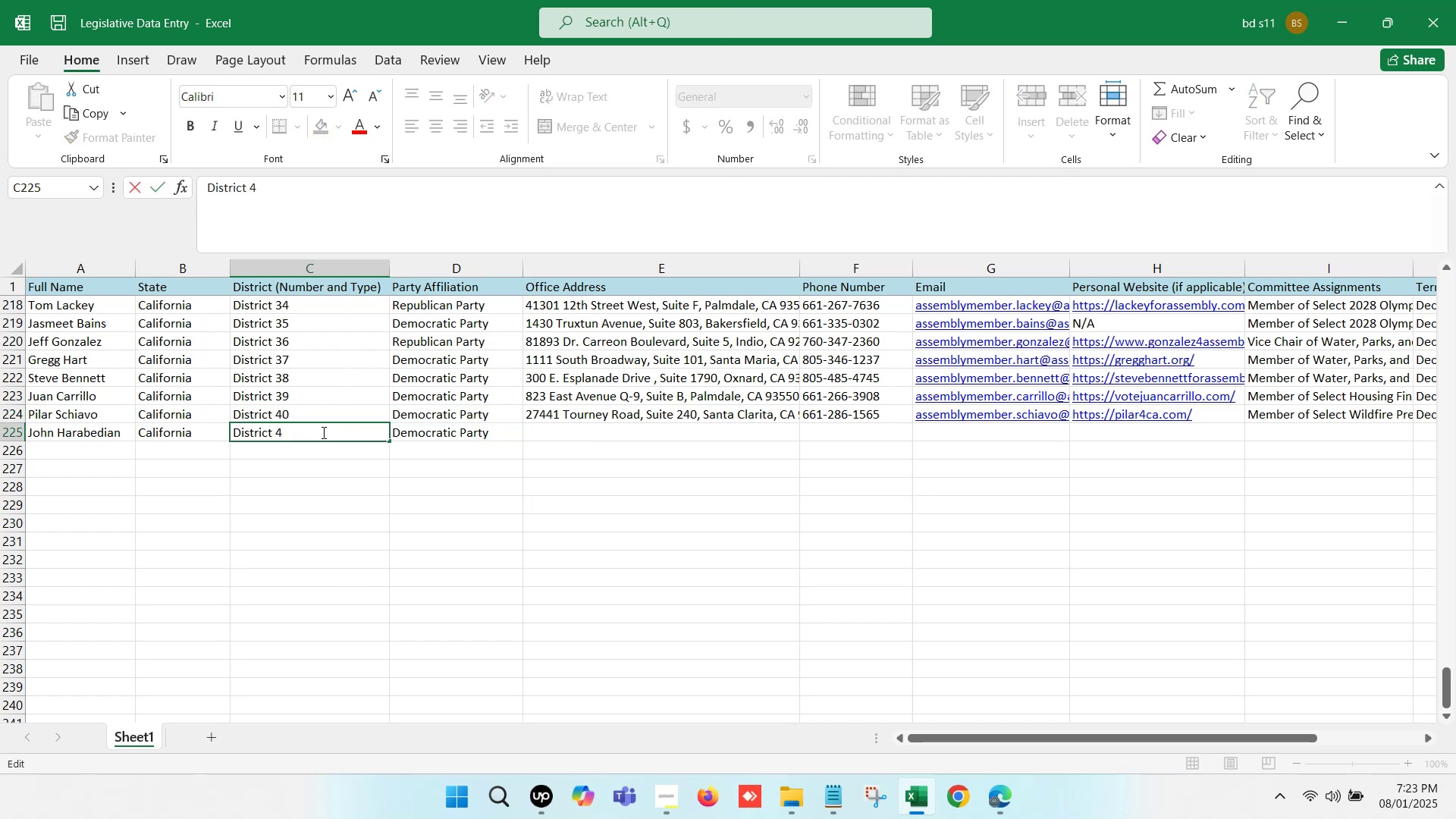 
key(1)
 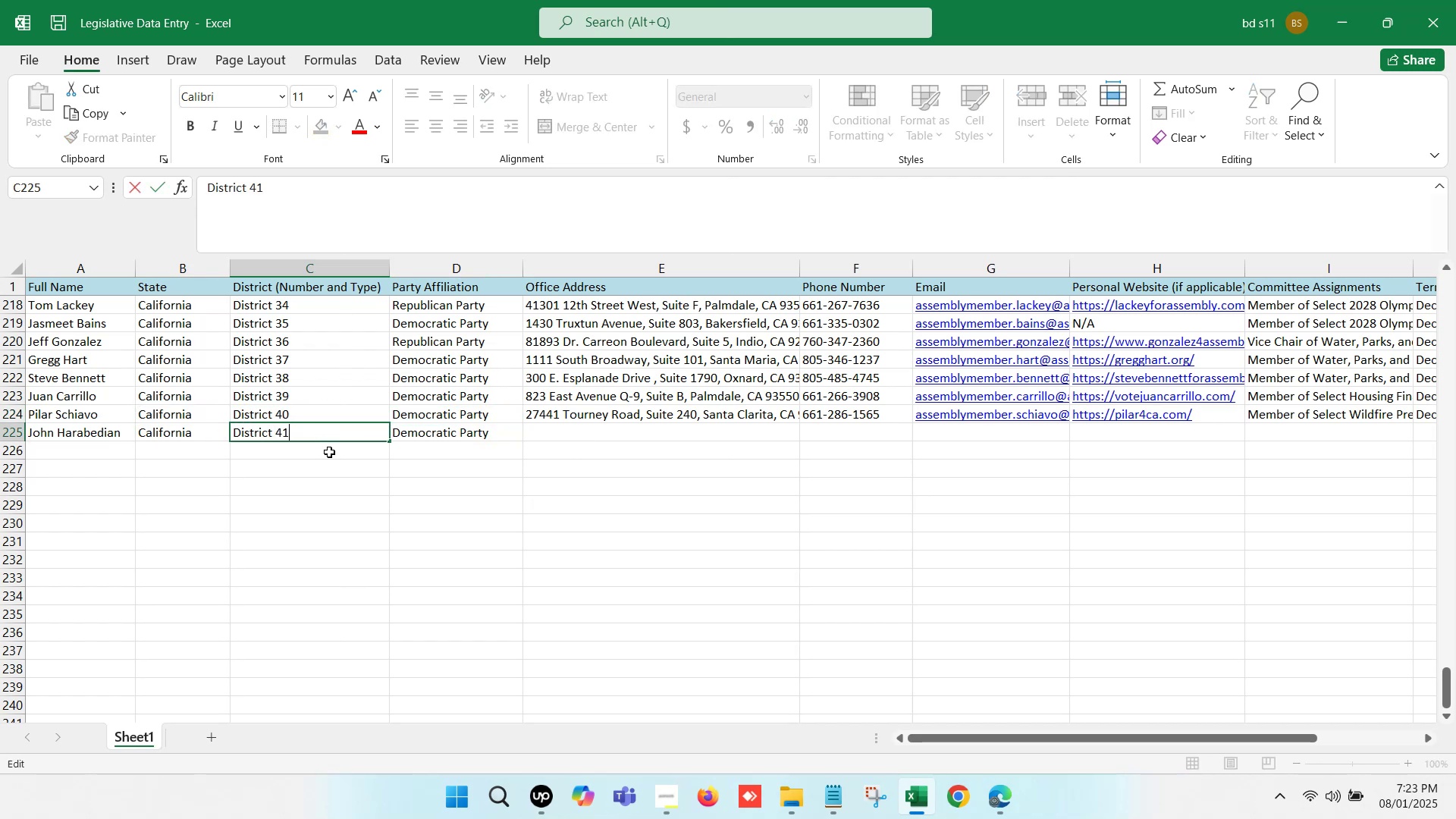 
left_click([345, 481])
 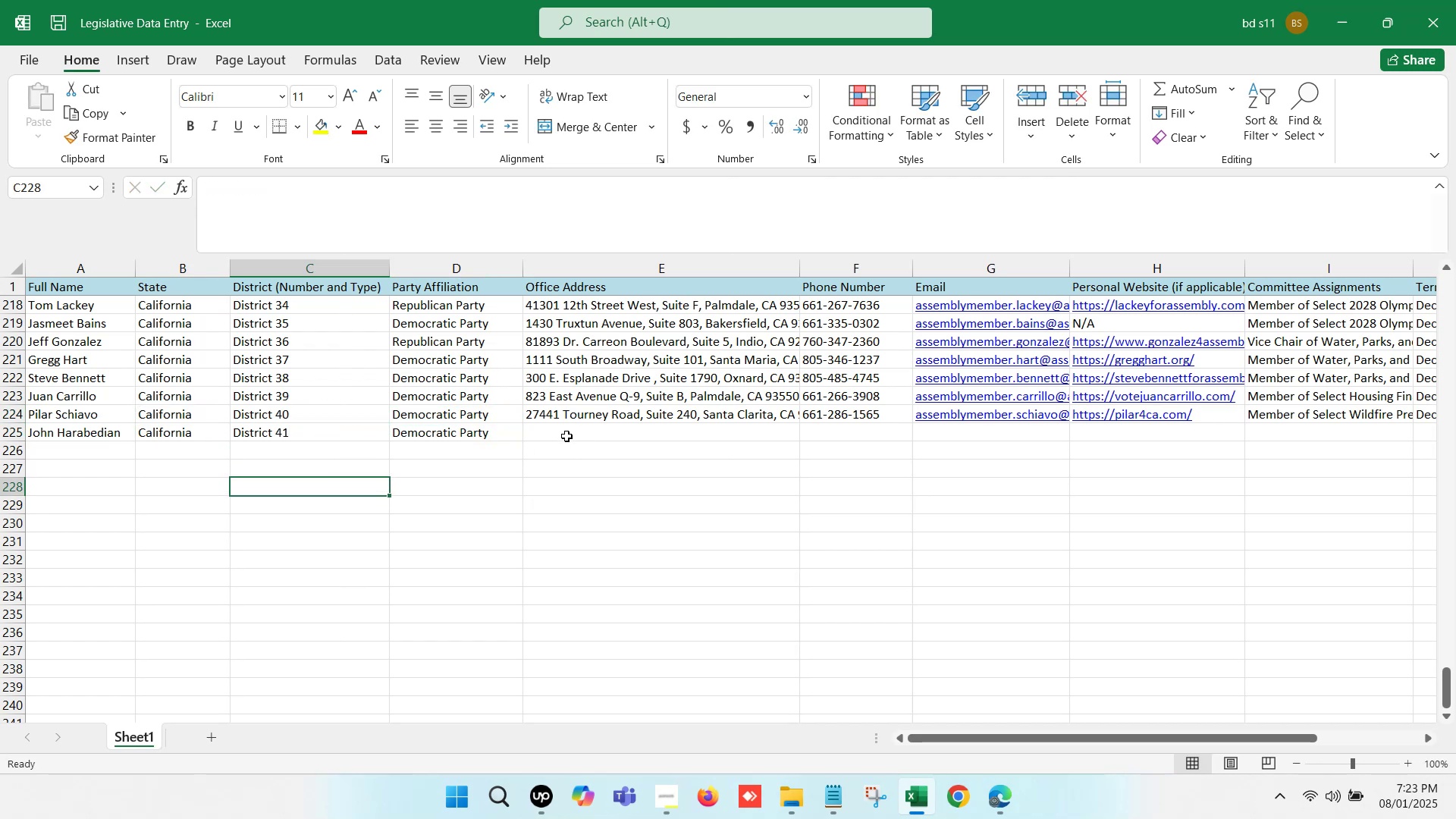 
left_click([574, 430])
 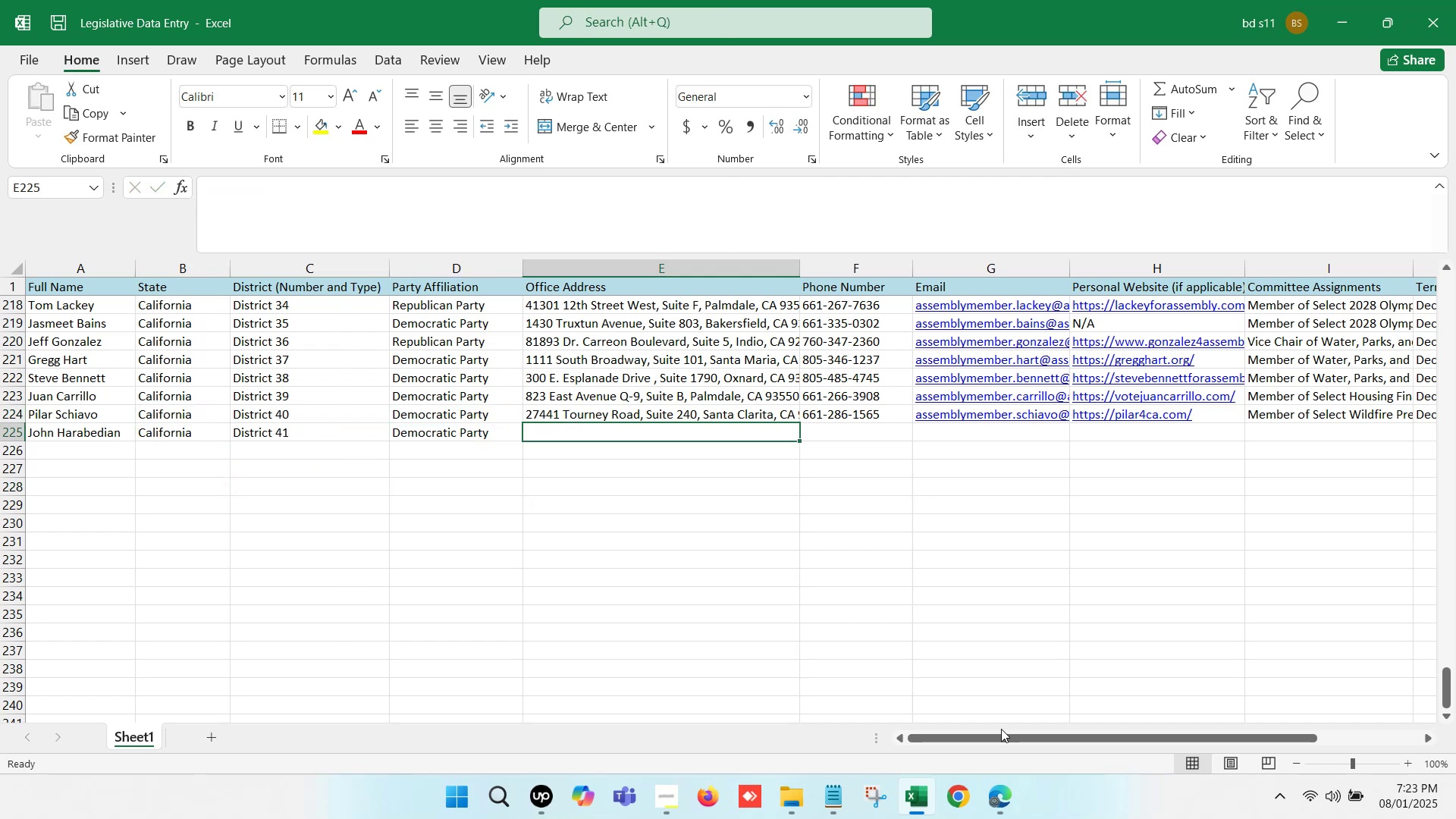 
left_click([996, 795])
 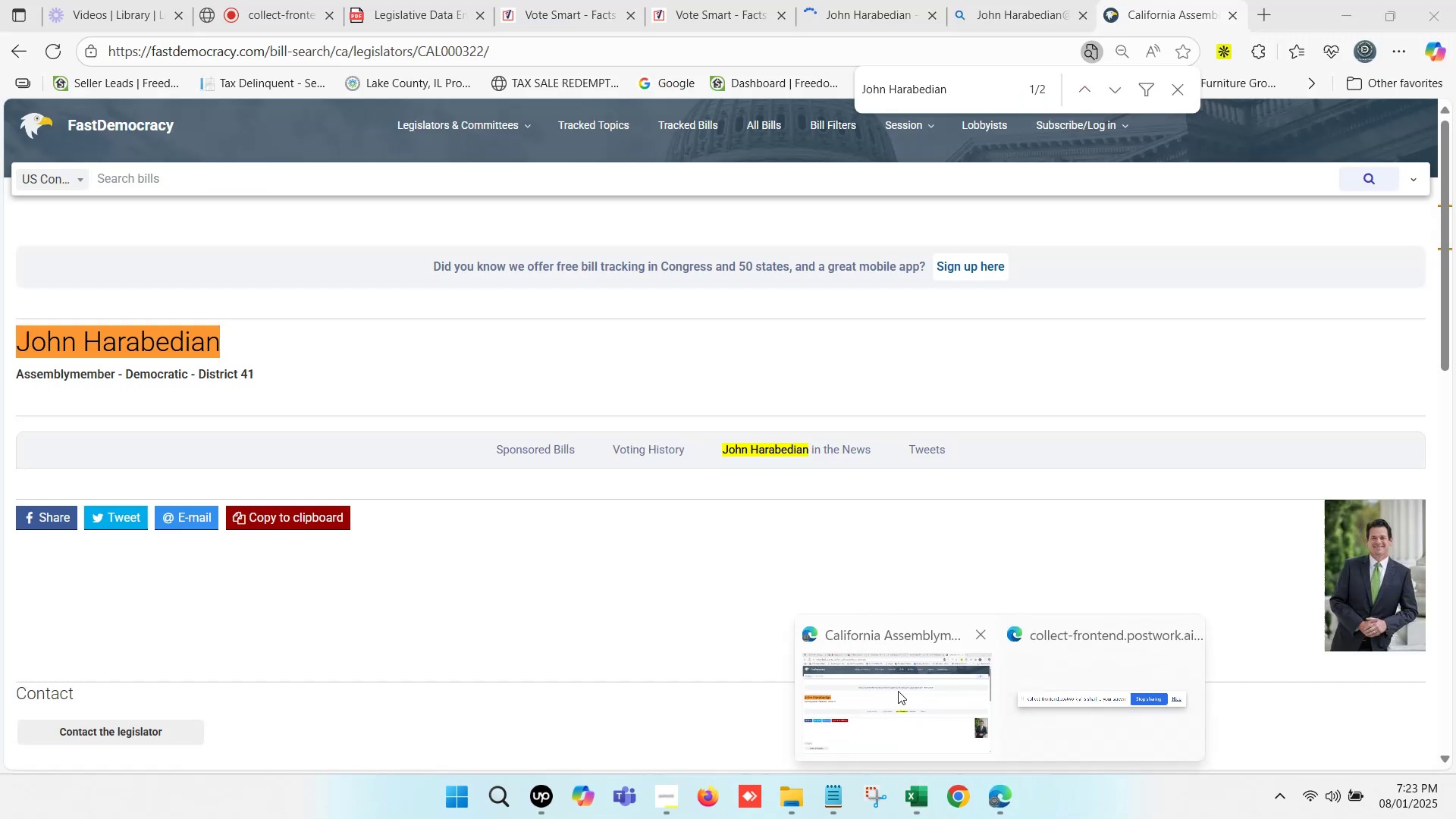 
left_click([898, 691])
 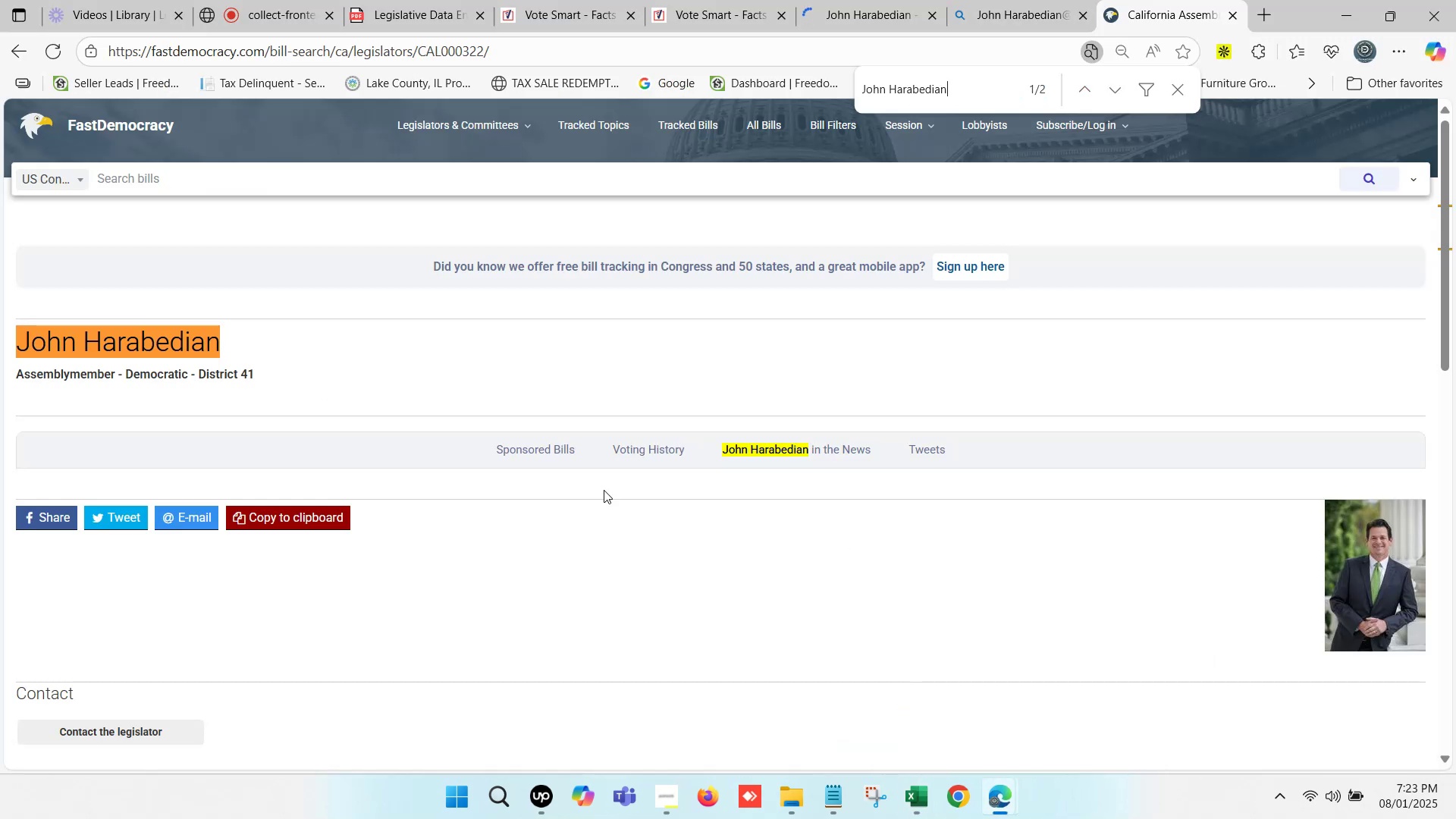 
scroll: coordinate [258, 470], scroll_direction: down, amount: 7.0
 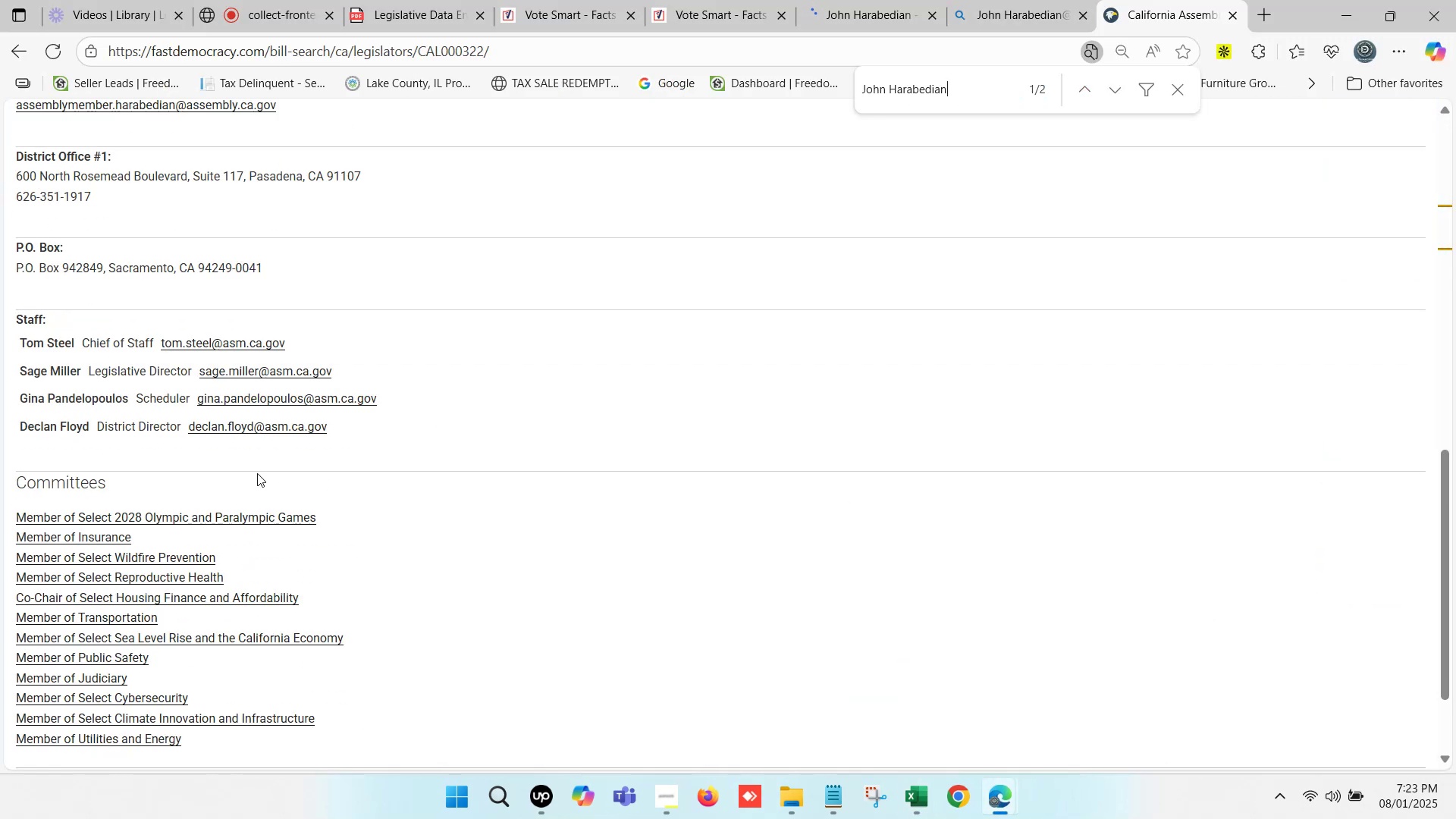 
scroll: coordinate [246, 462], scroll_direction: up, amount: 1.0
 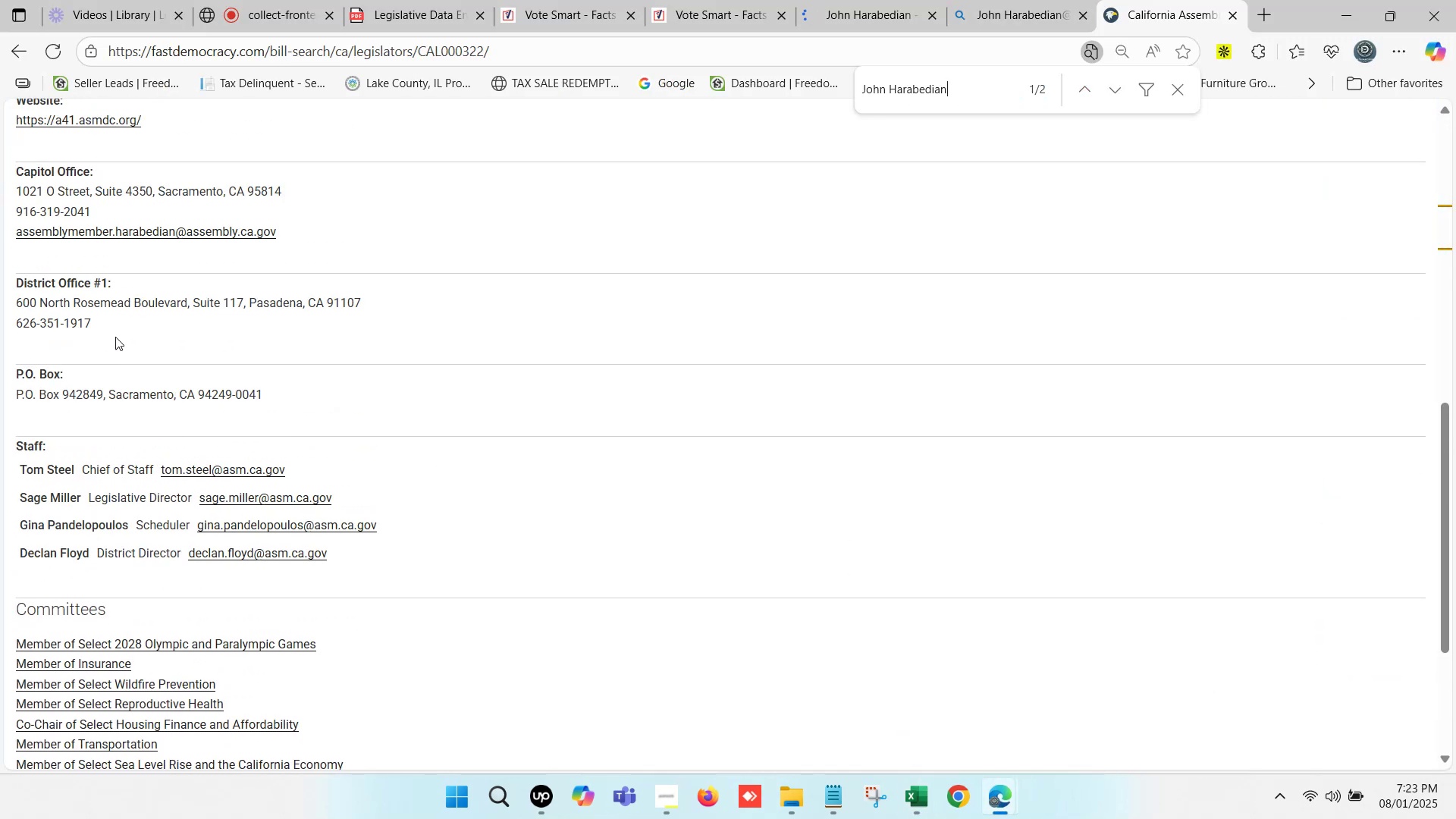 
left_click_drag(start_coordinate=[103, 327], to_coordinate=[8, 297])
 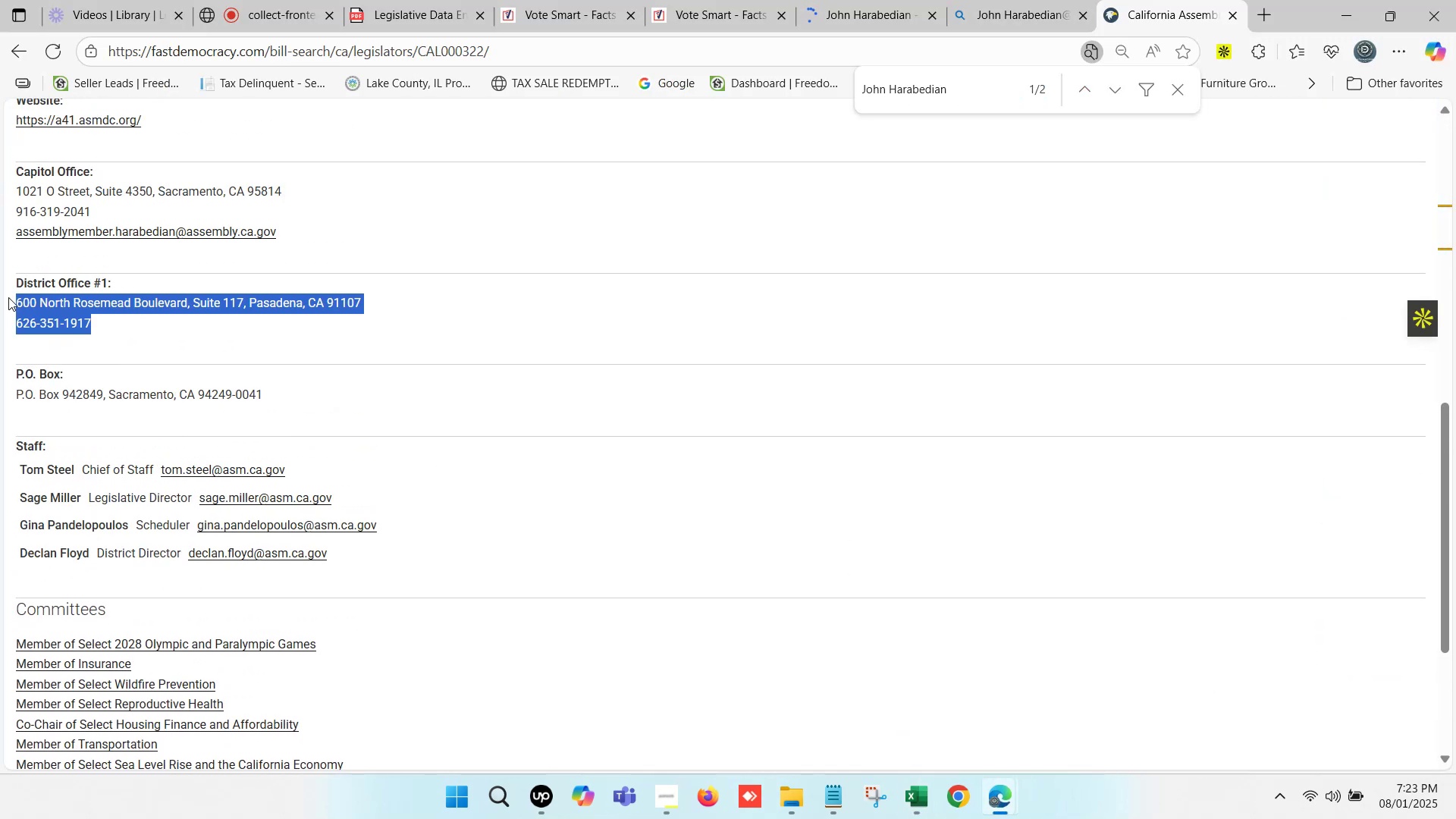 
key(Control+ControlLeft)
 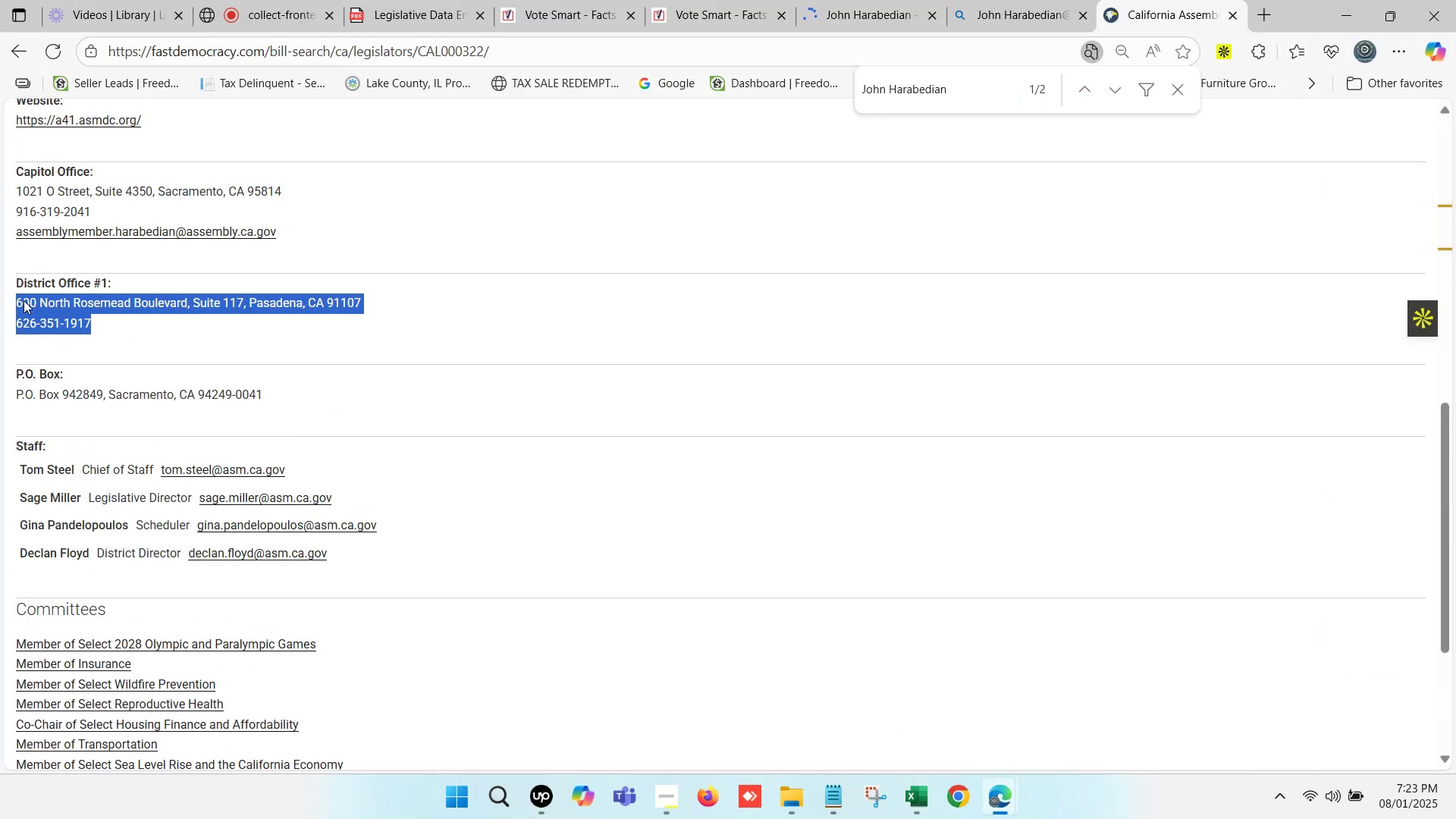 
key(Control+C)
 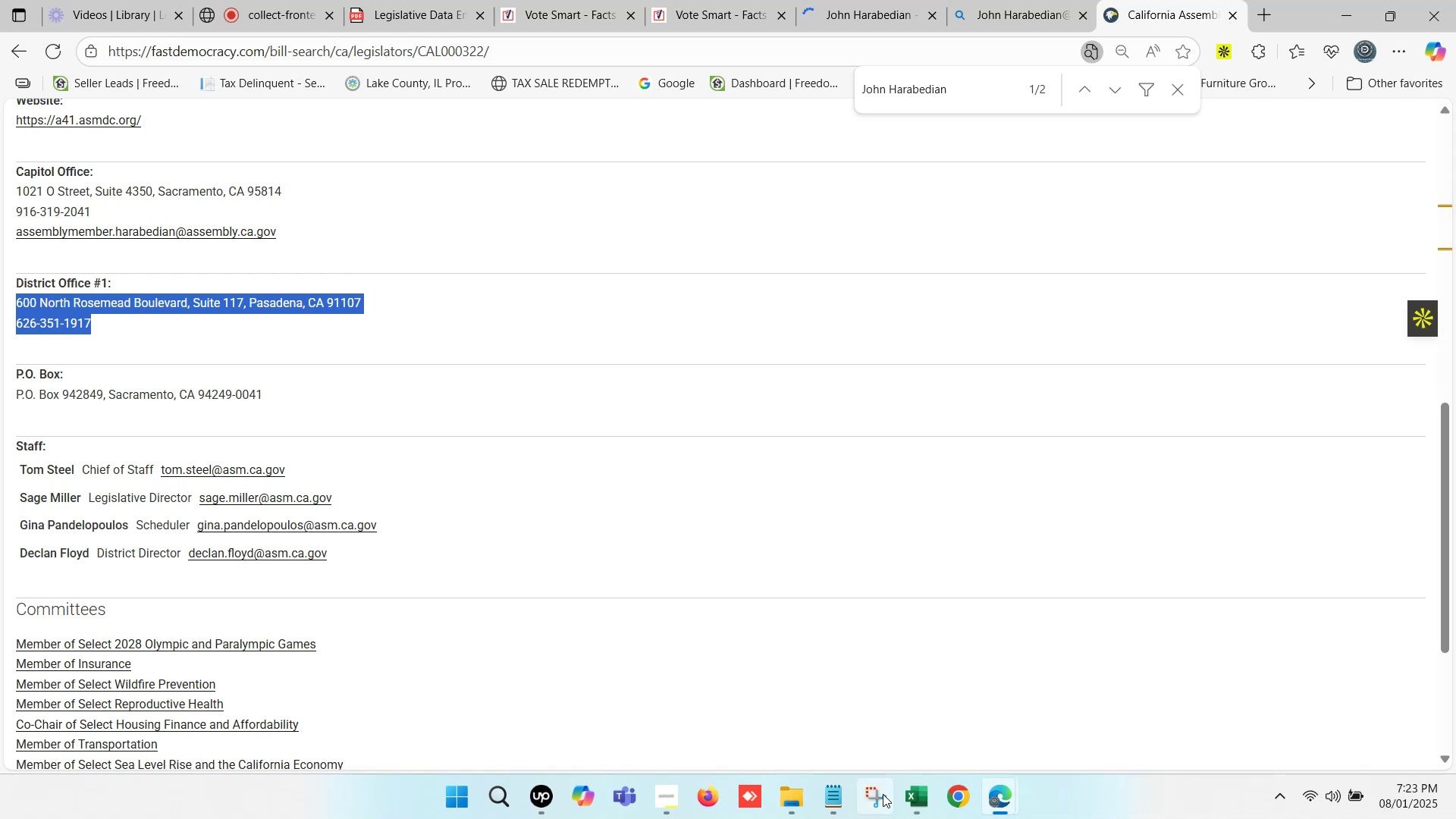 
left_click([911, 795])
 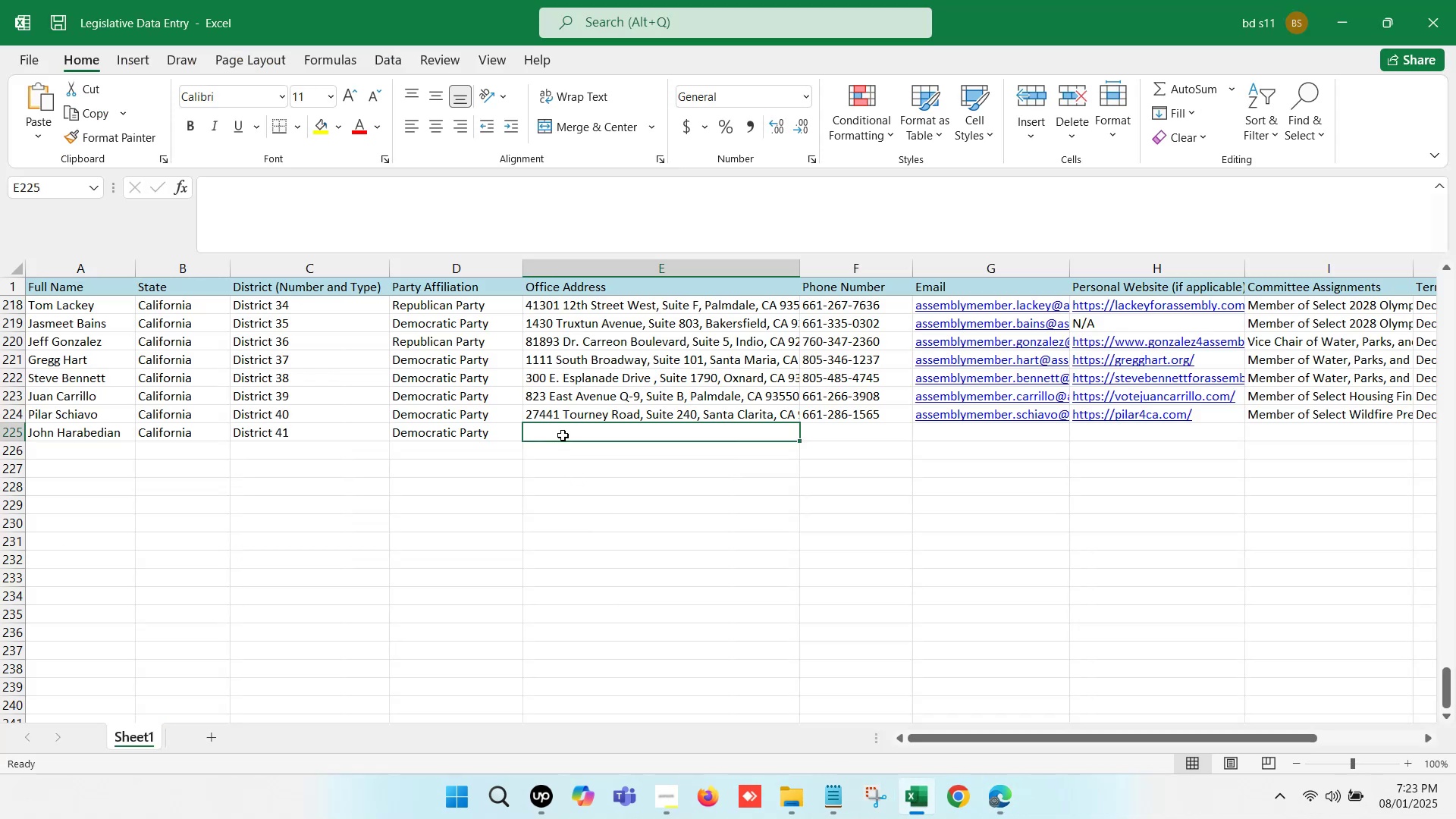 
double_click([563, 435])
 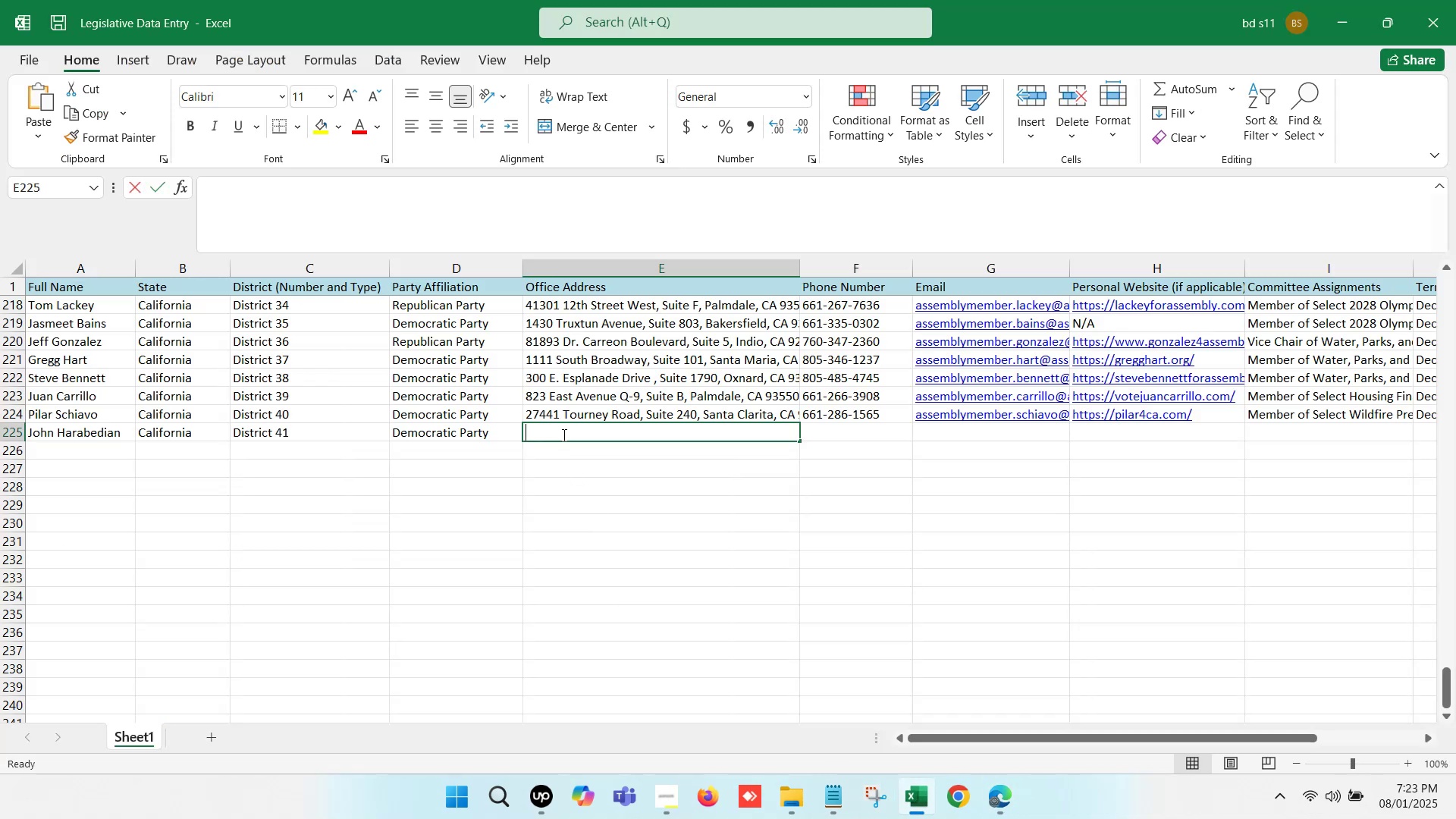 
key(Control+V)
 